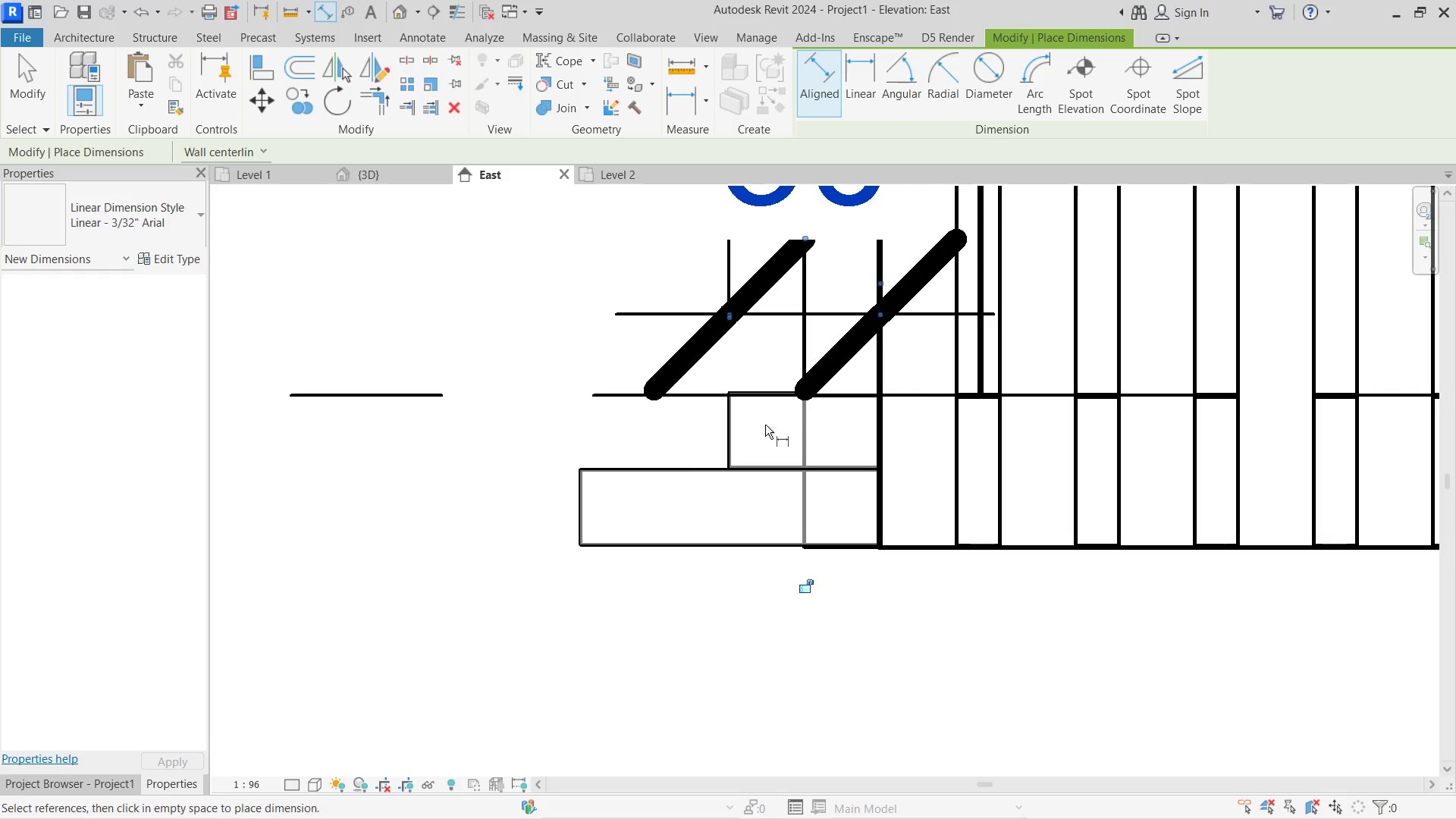 
key(Control+Z)
 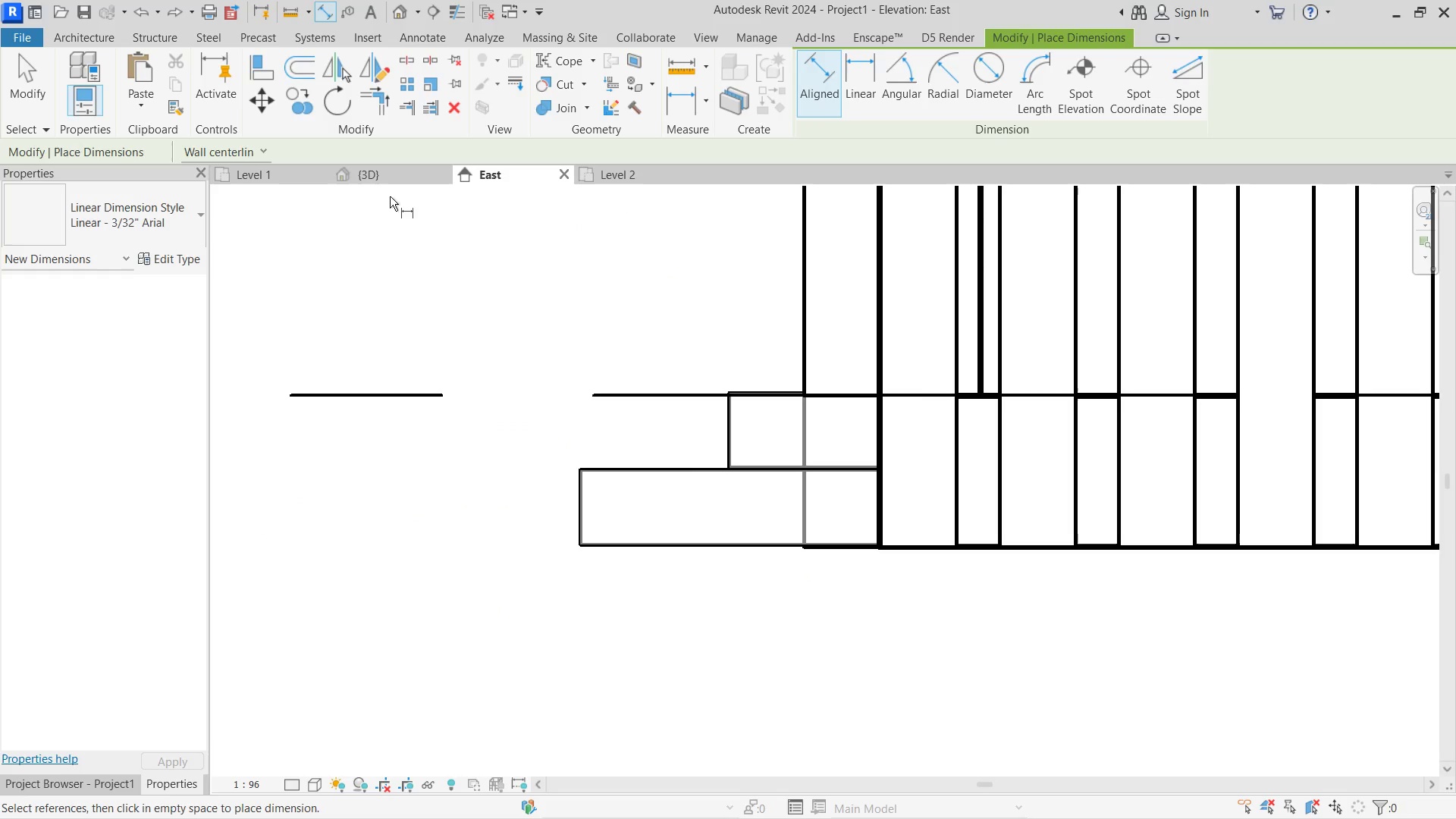 
left_click([377, 180])
 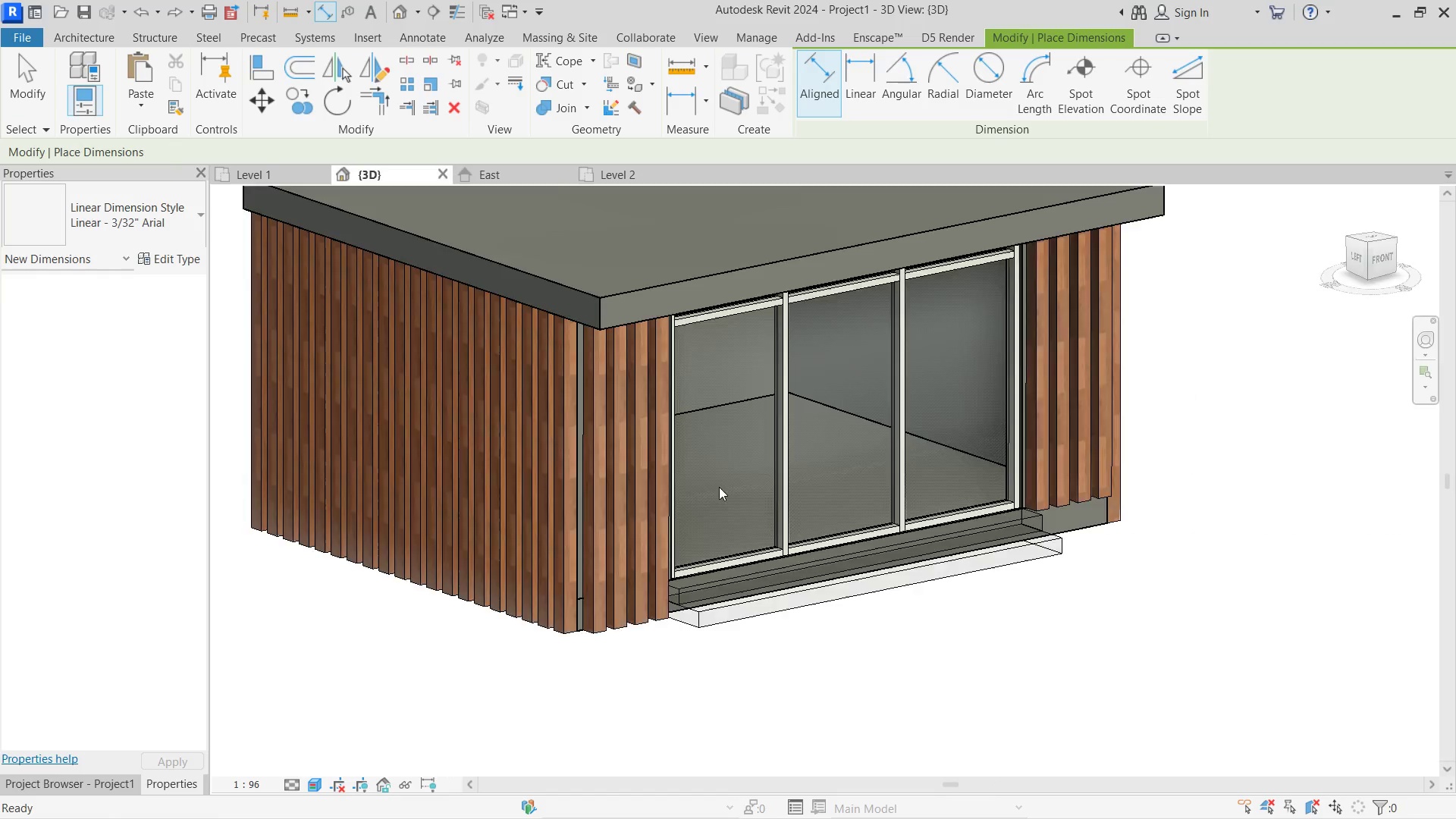 
hold_key(key=ShiftLeft, duration=0.7)
 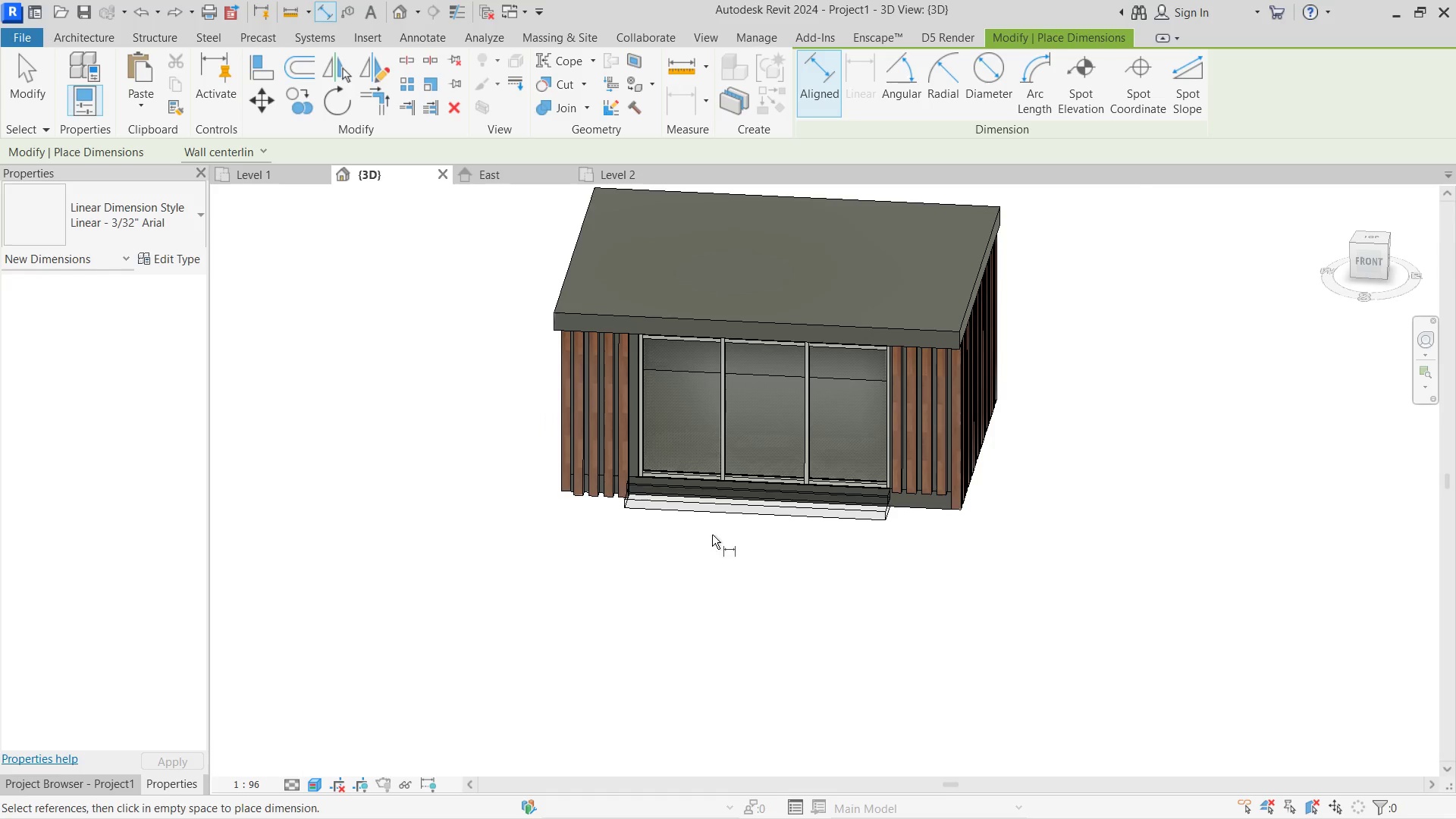 
scroll: coordinate [720, 487], scroll_direction: down, amount: 3.0
 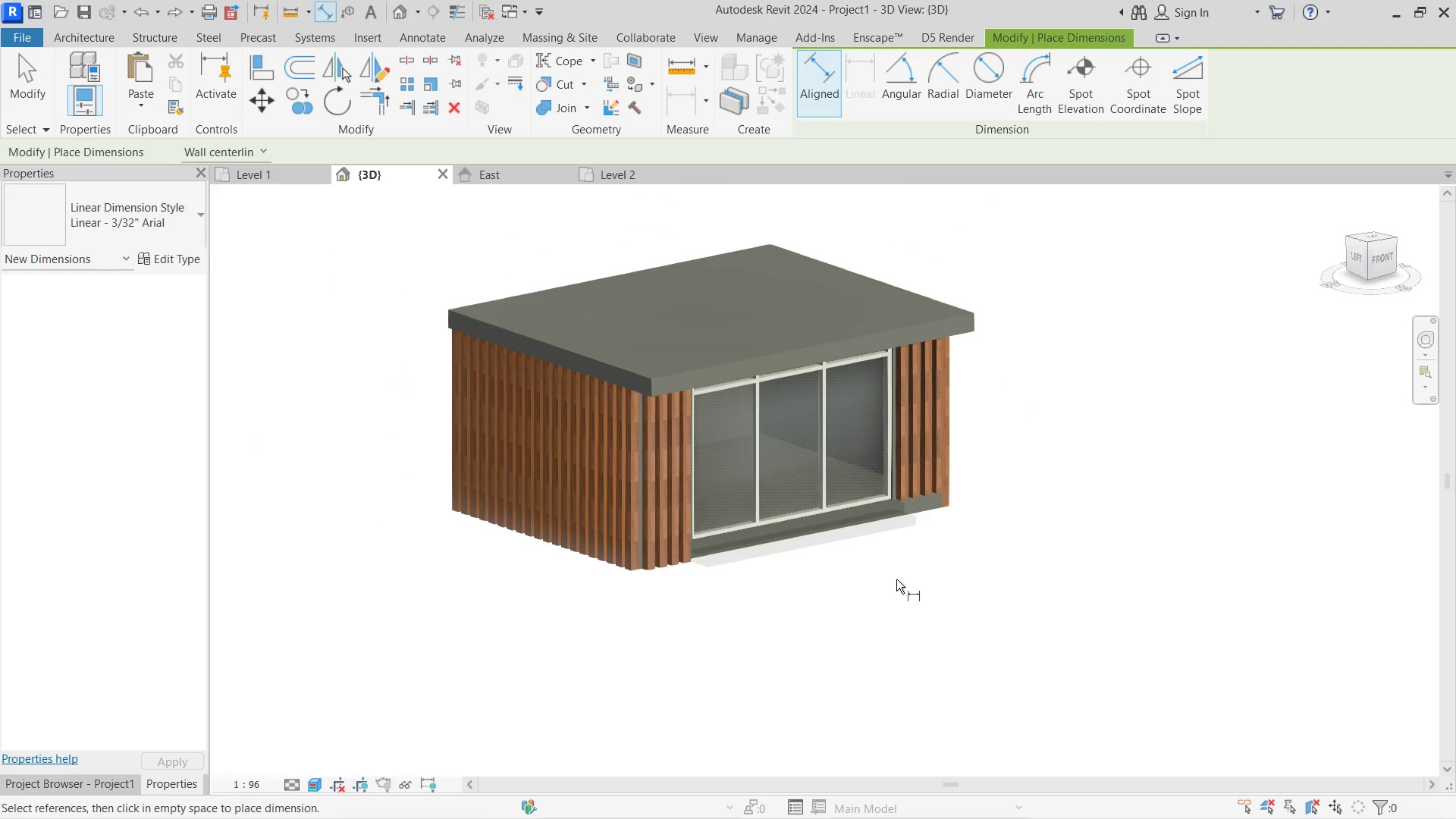 
scroll: coordinate [721, 494], scroll_direction: up, amount: 4.0
 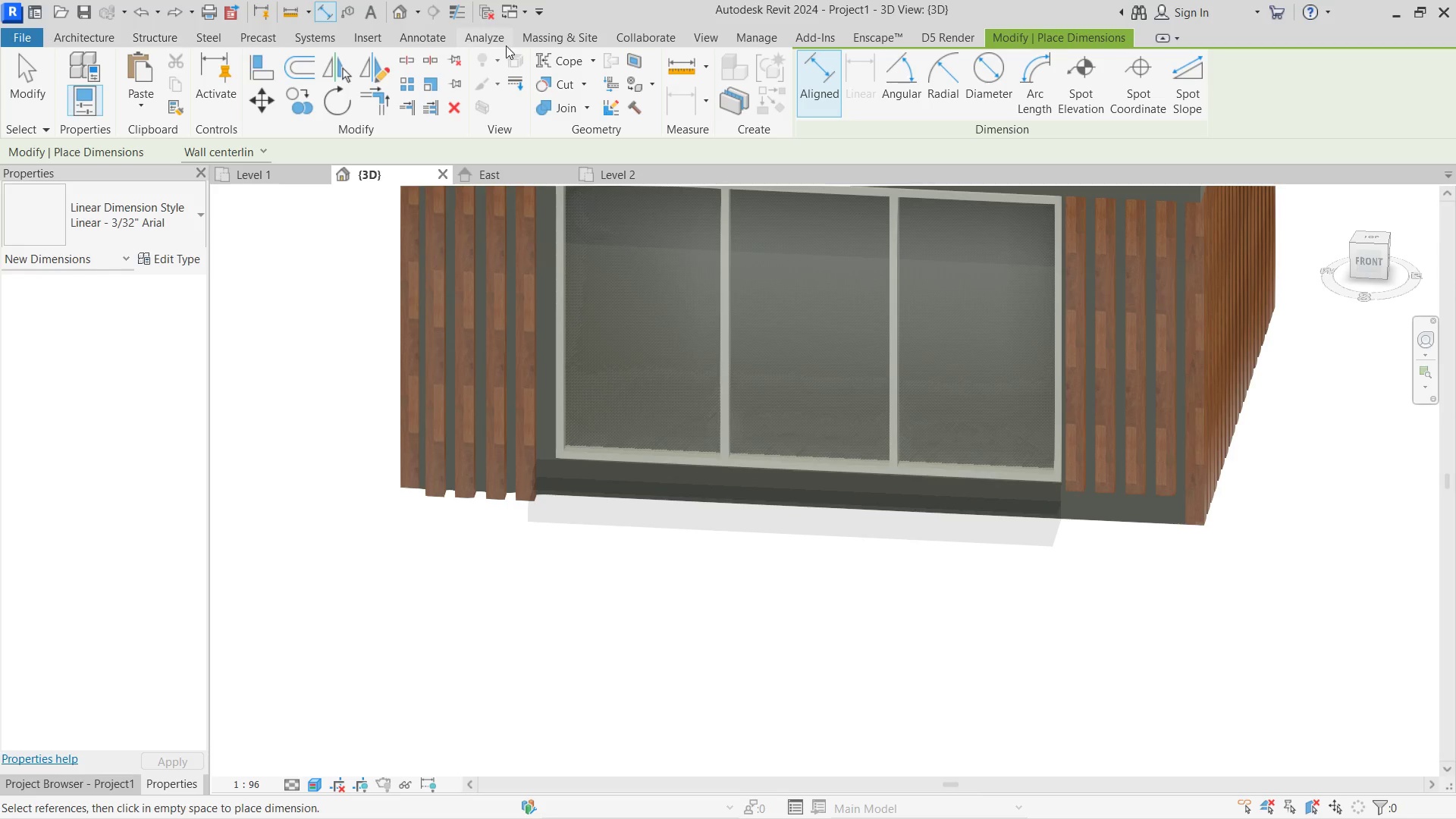 
left_click([595, 46])
 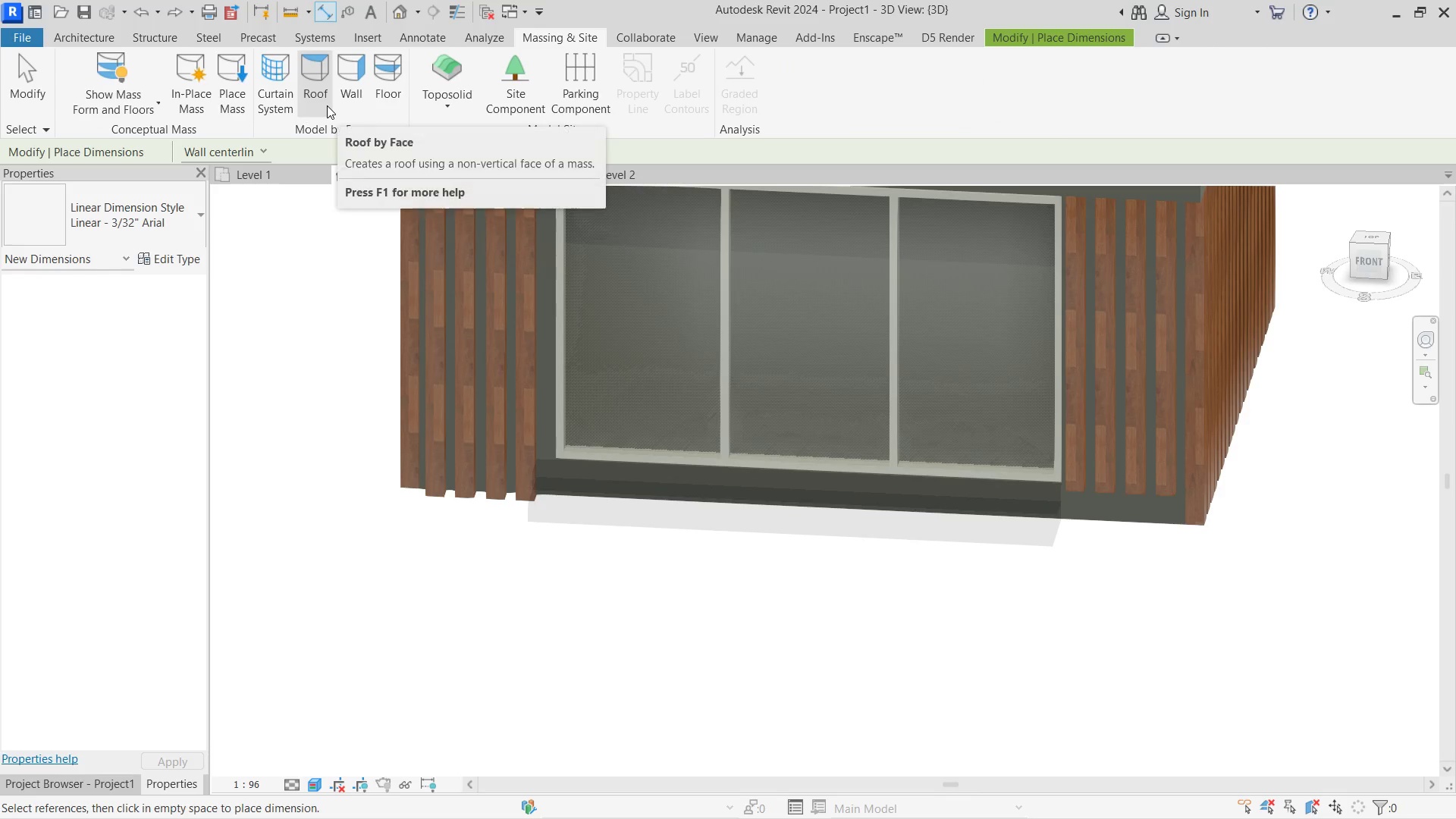 
left_click([397, 101])
 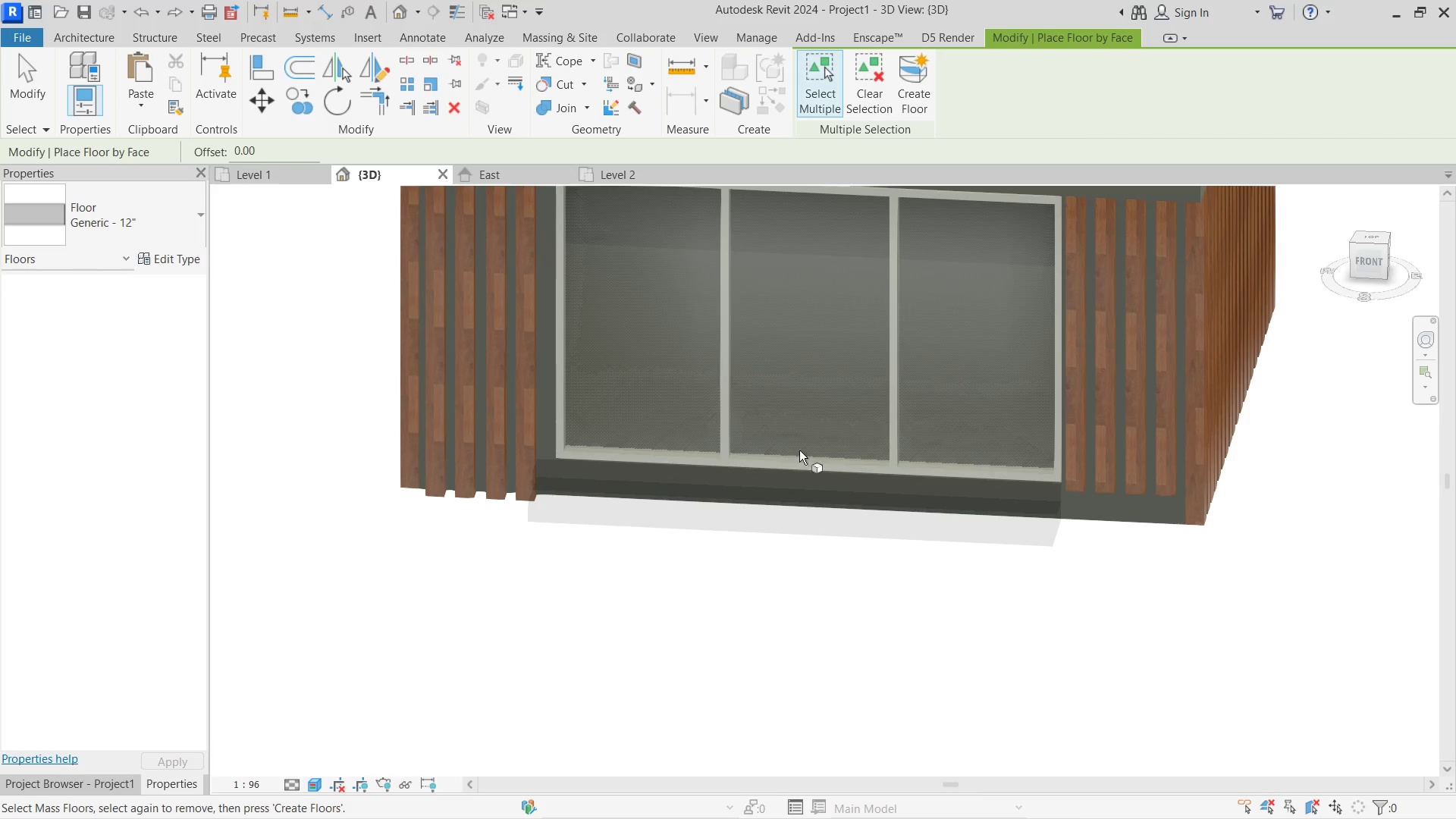 
hold_key(key=ShiftLeft, duration=0.62)
 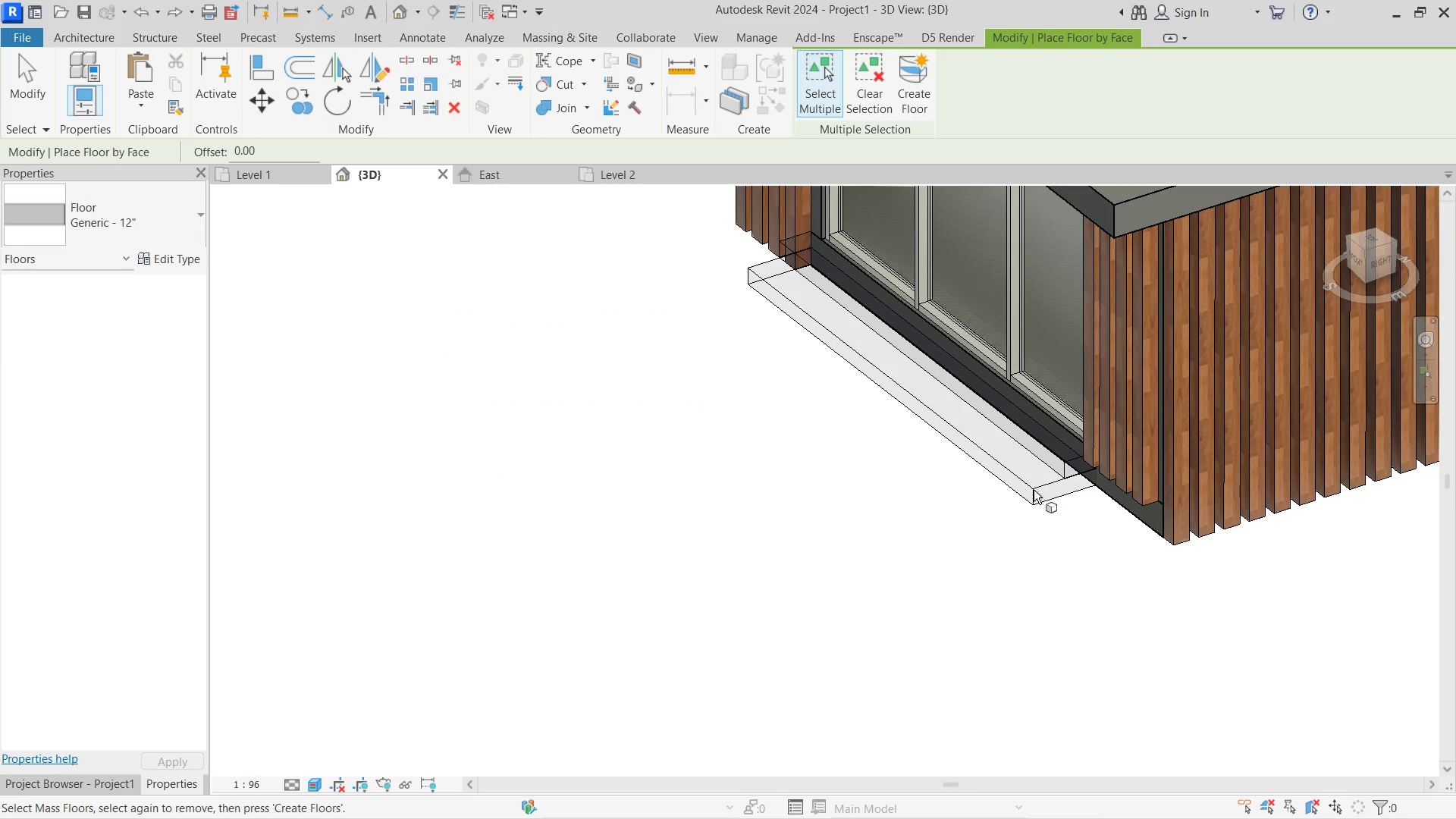 
left_click([1034, 490])
 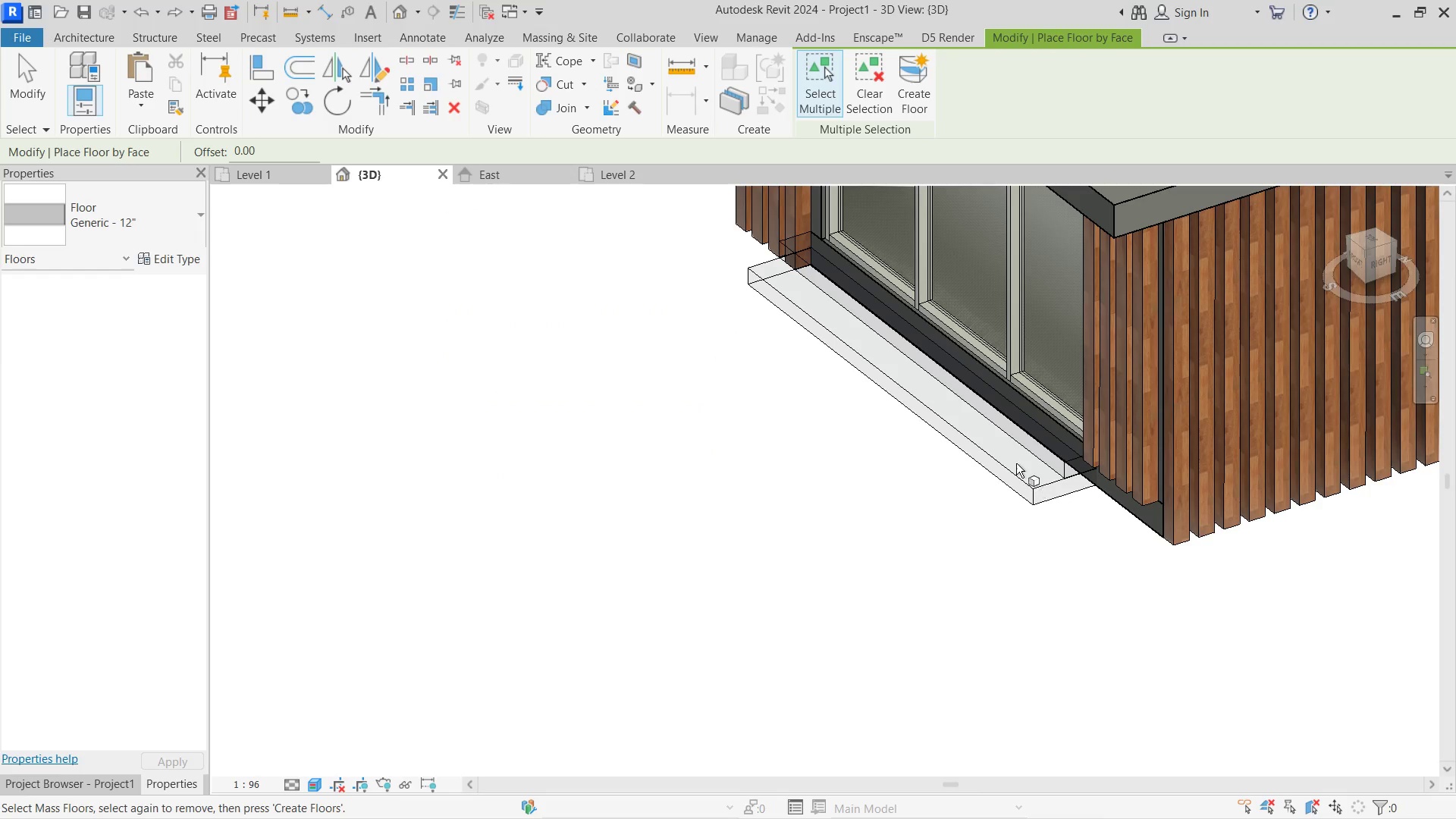 
left_click_drag(start_coordinate=[1016, 463], to_coordinate=[1004, 463])
 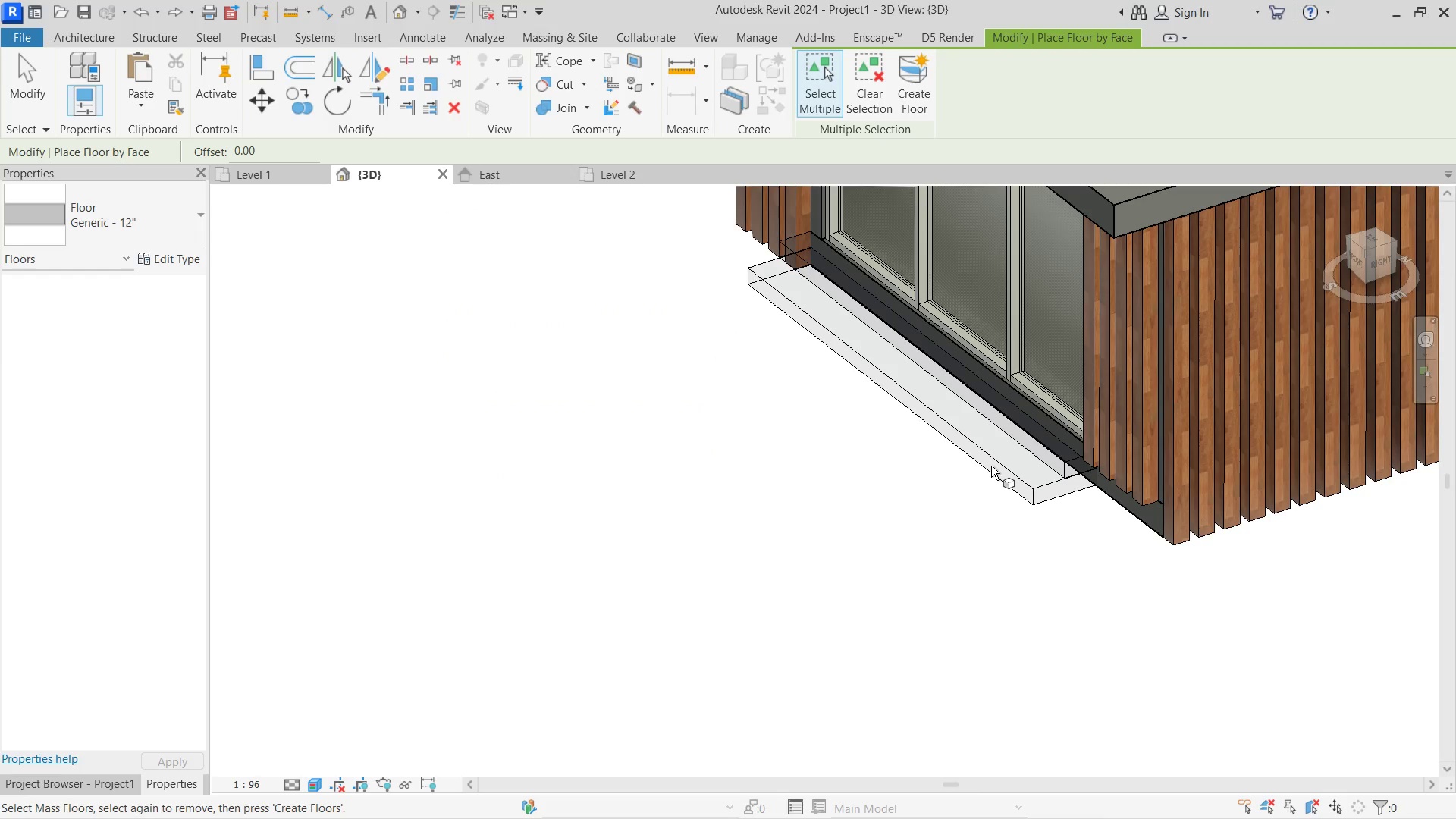 
double_click([991, 466])
 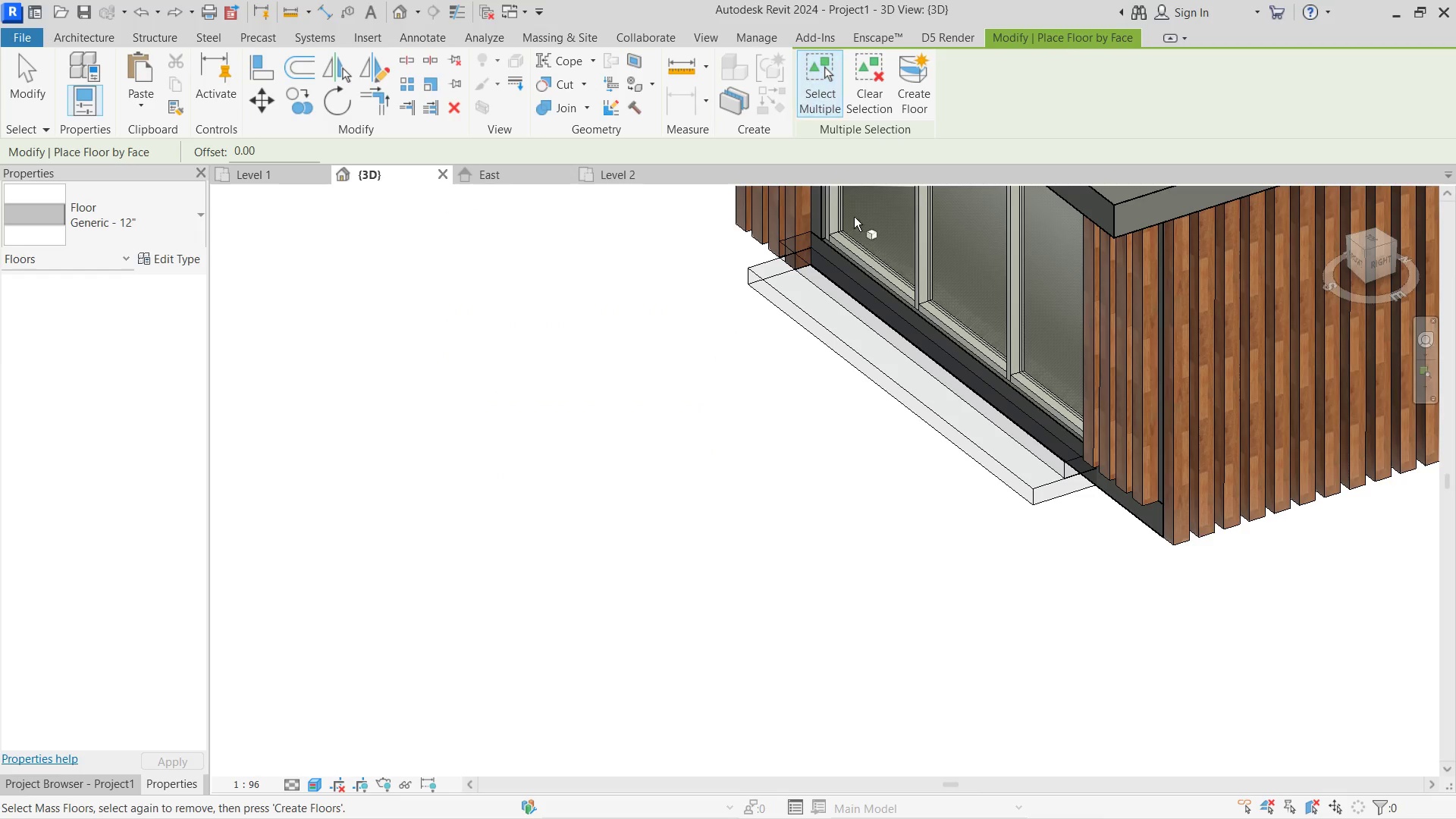 
left_click_drag(start_coordinate=[686, 268], to_coordinate=[1081, 578])
 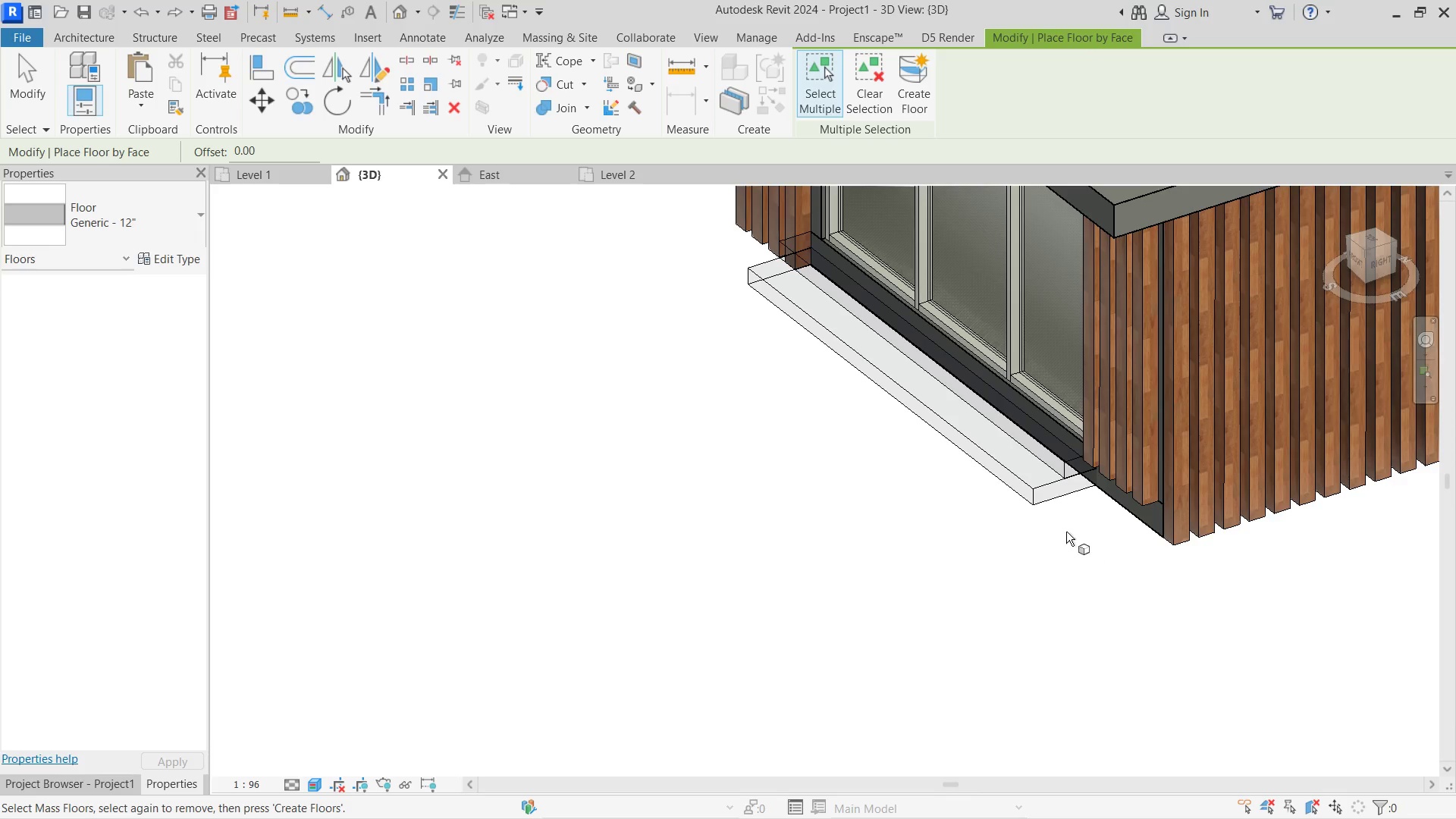 
left_click_drag(start_coordinate=[1062, 520], to_coordinate=[951, 367])
 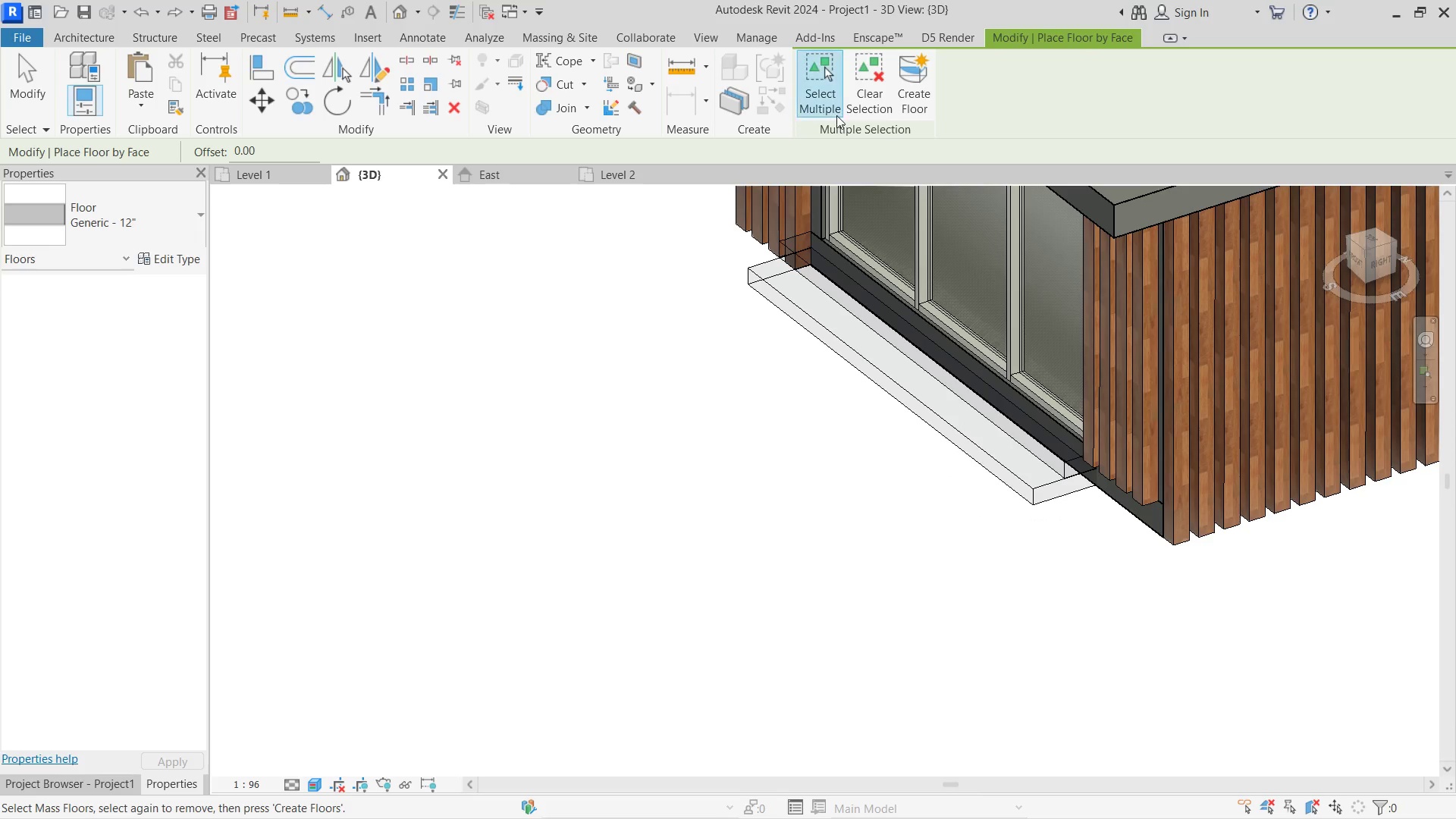 
left_click([920, 99])
 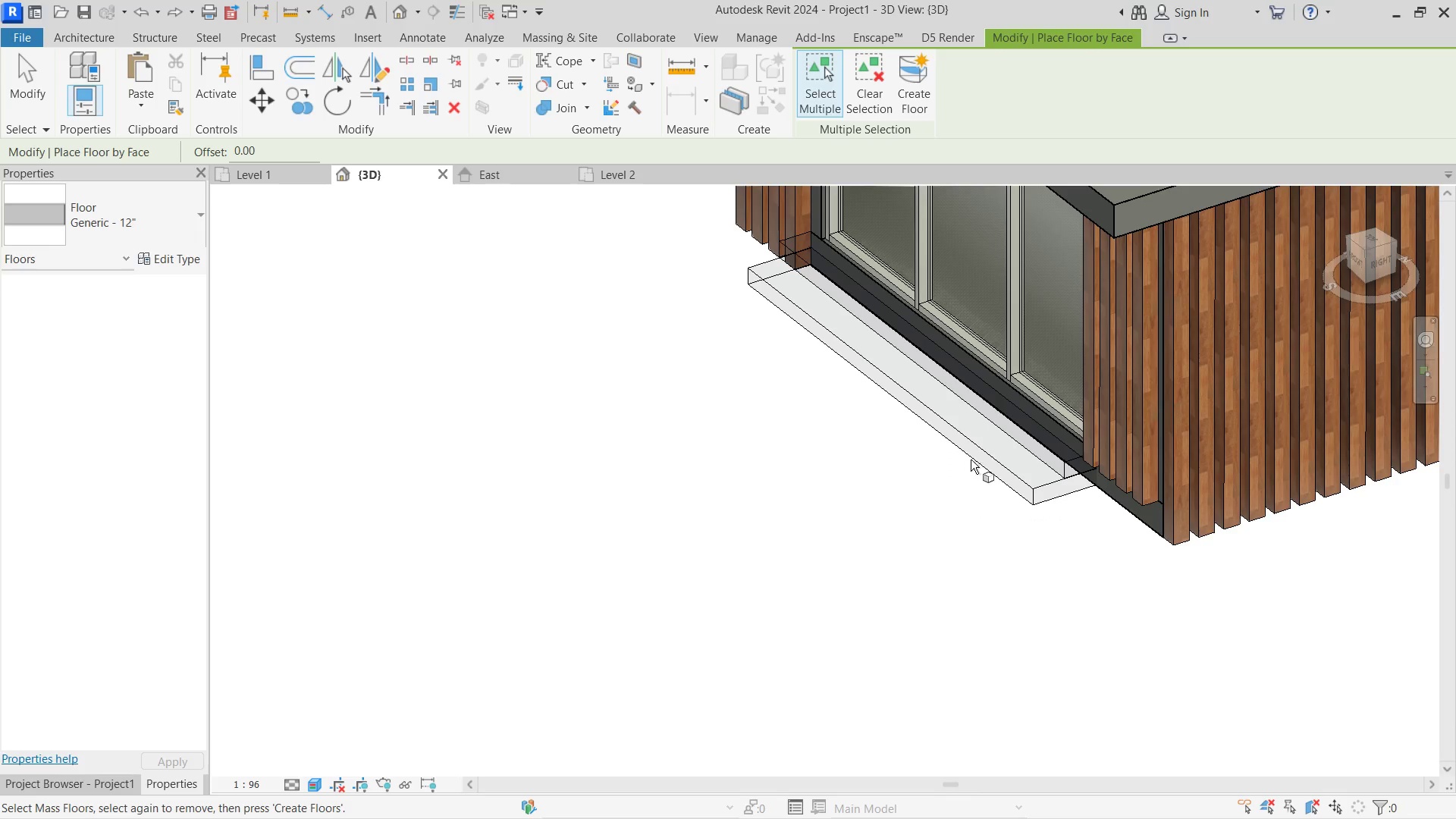 
left_click([974, 458])
 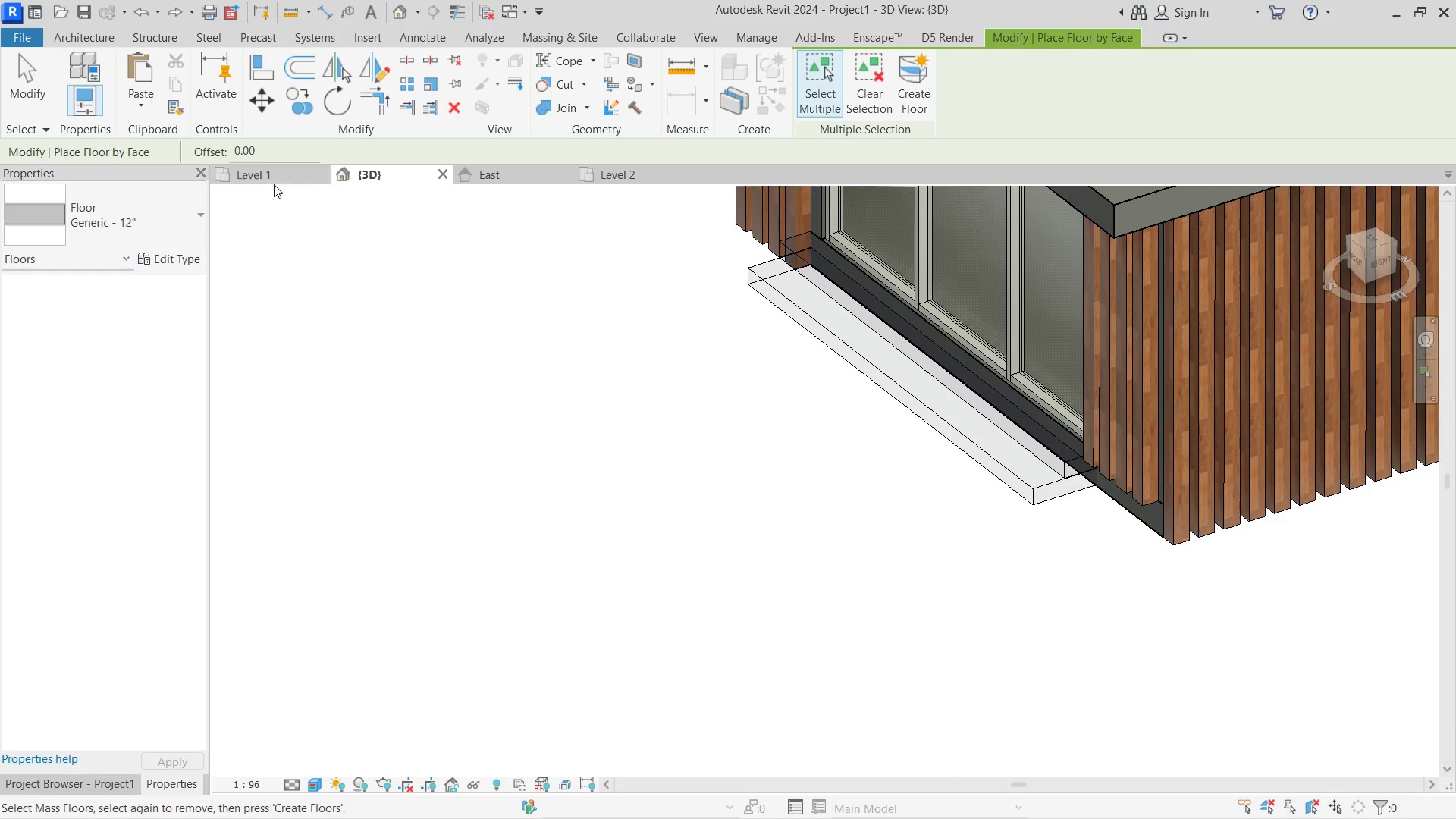 
left_click([265, 168])
 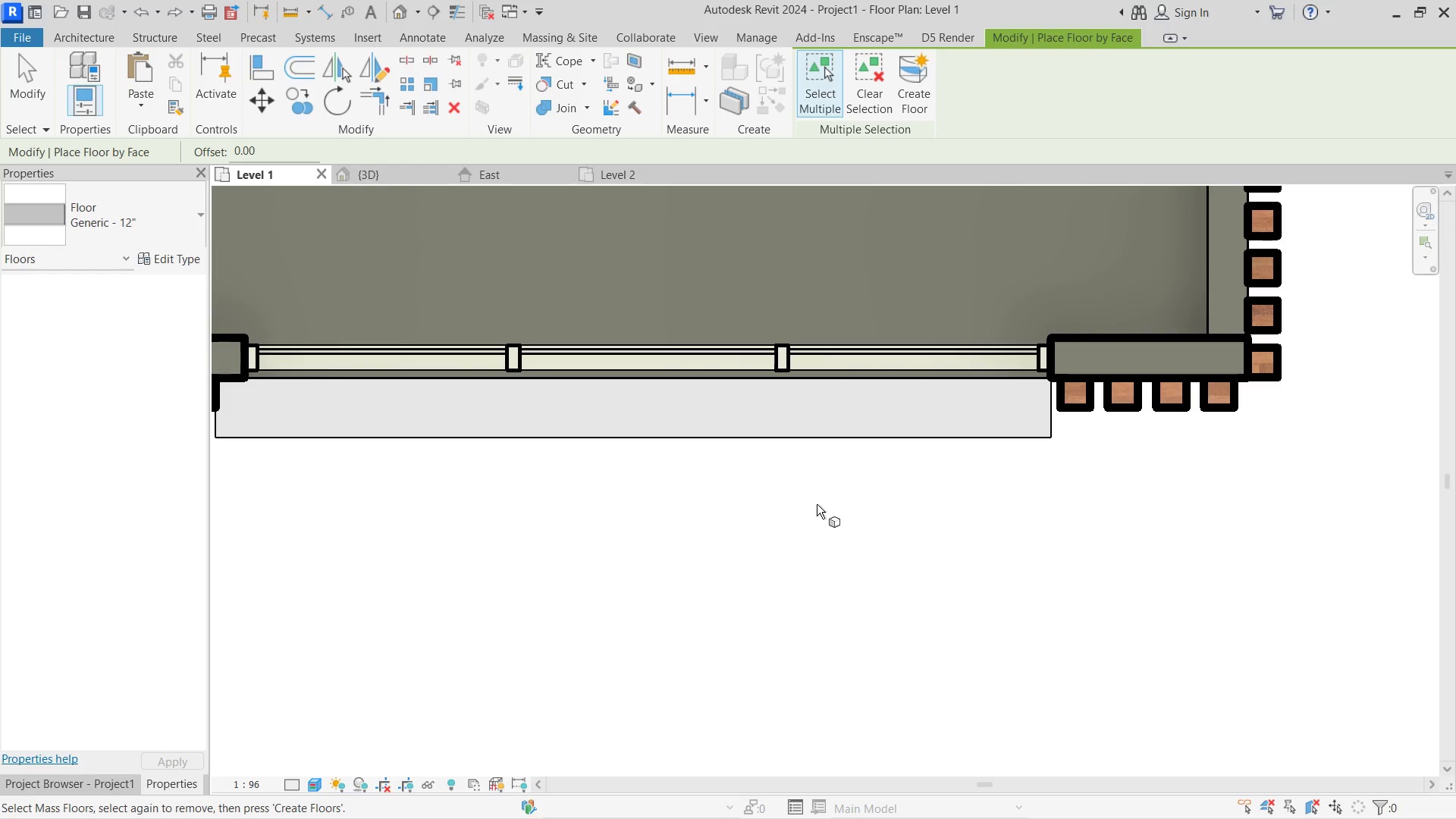 
left_click([846, 432])
 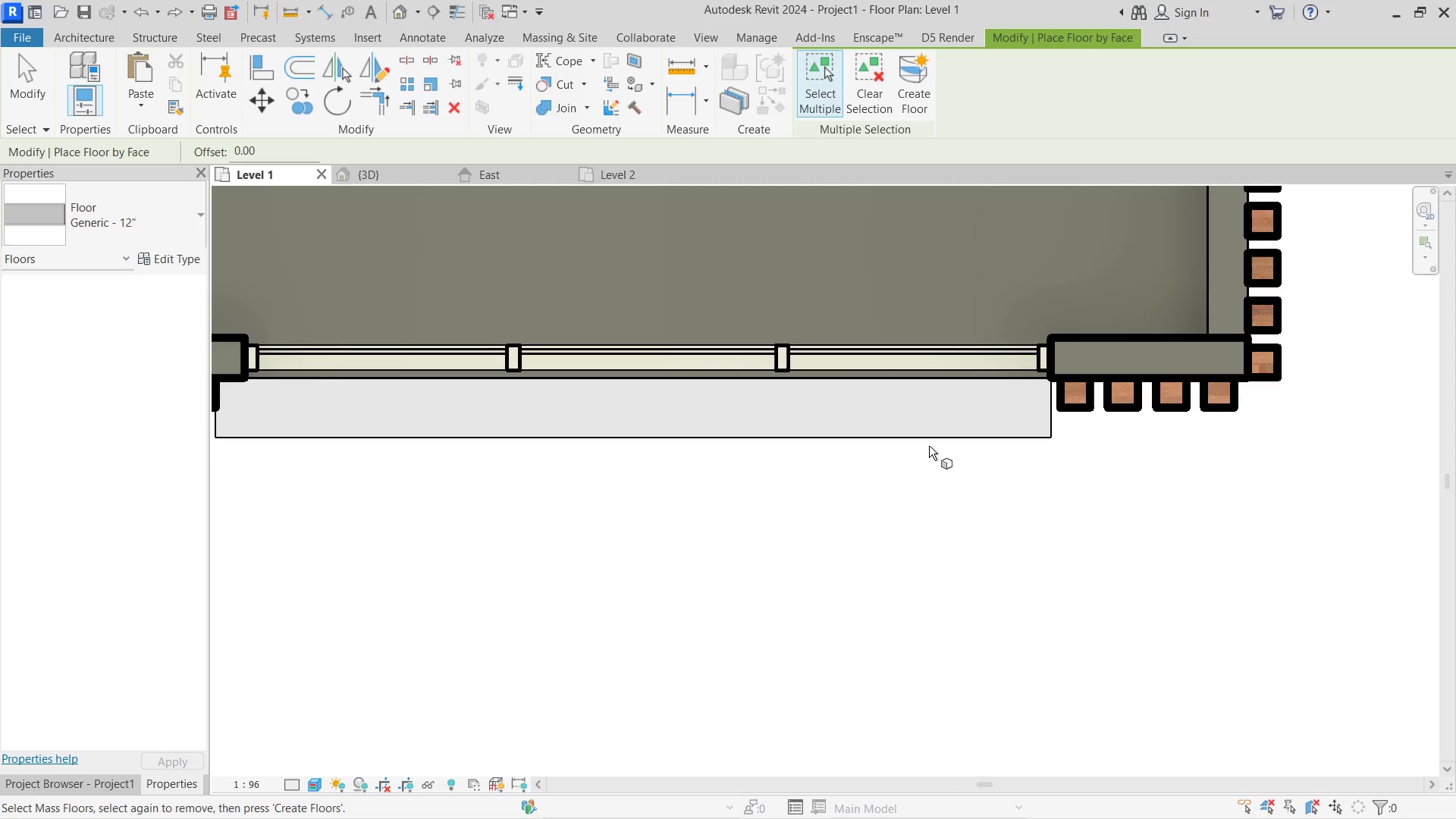 
left_click_drag(start_coordinate=[930, 445], to_coordinate=[930, 441])
 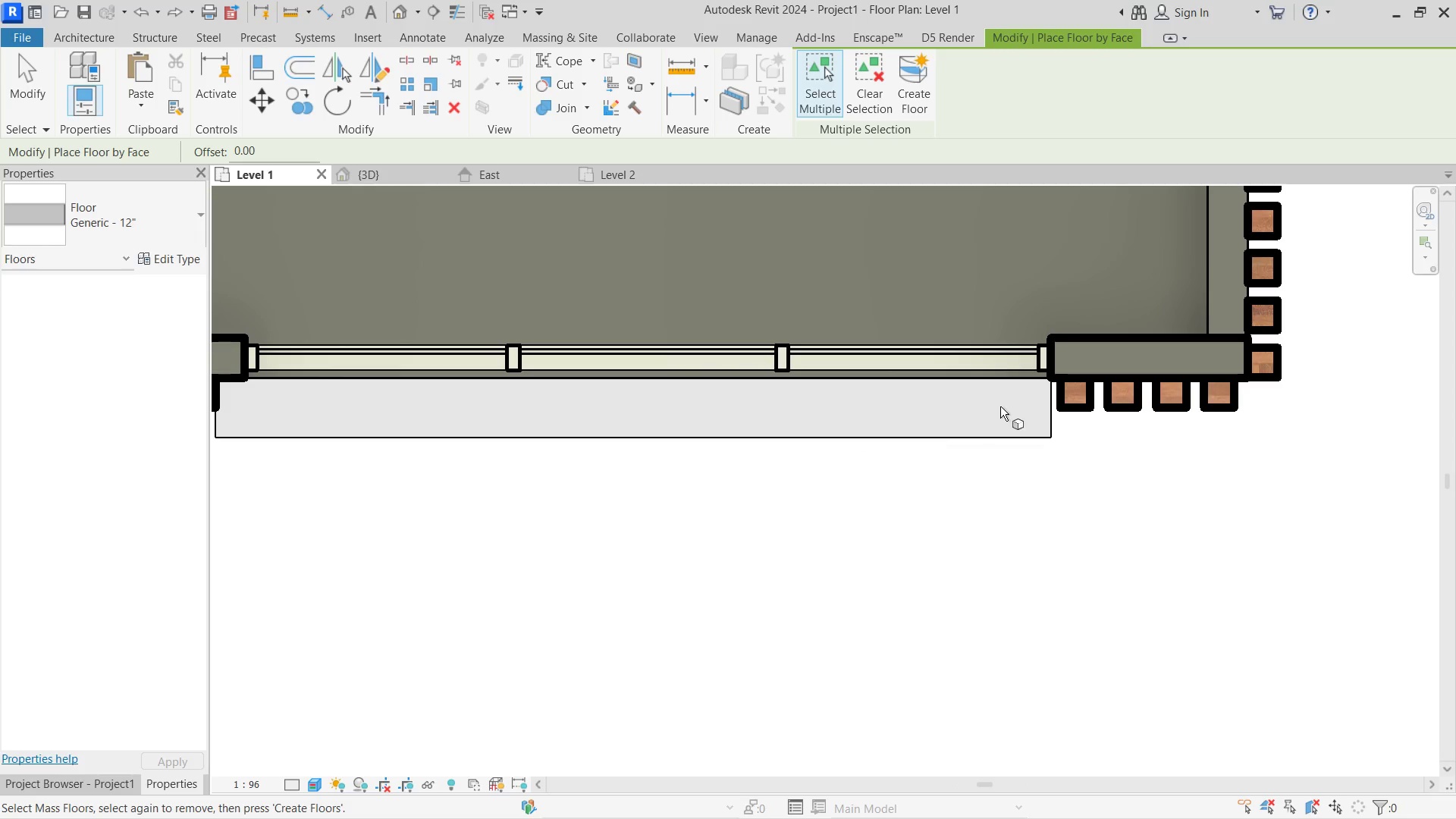 
triple_click([1005, 406])
 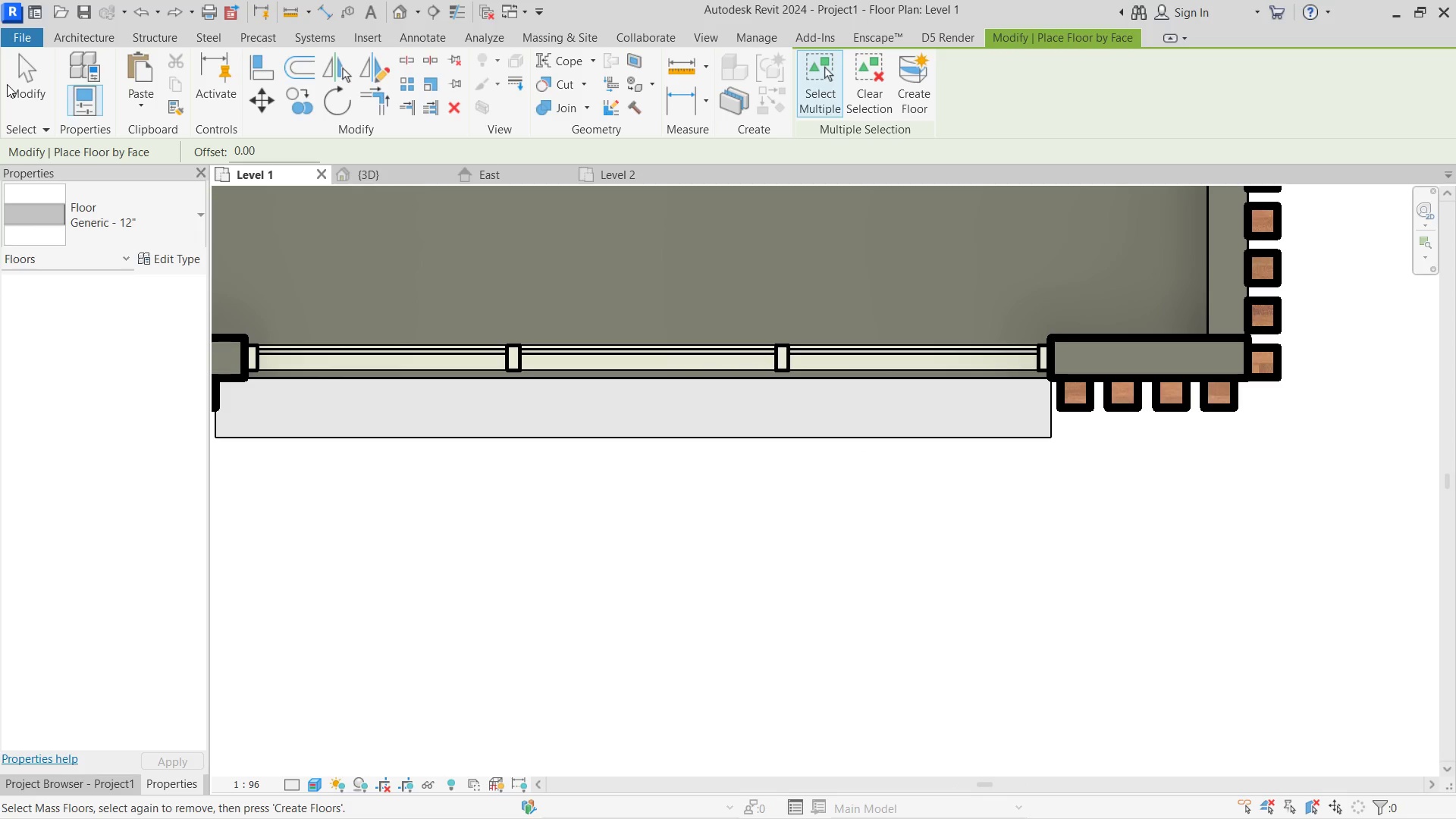 
double_click([53, 76])
 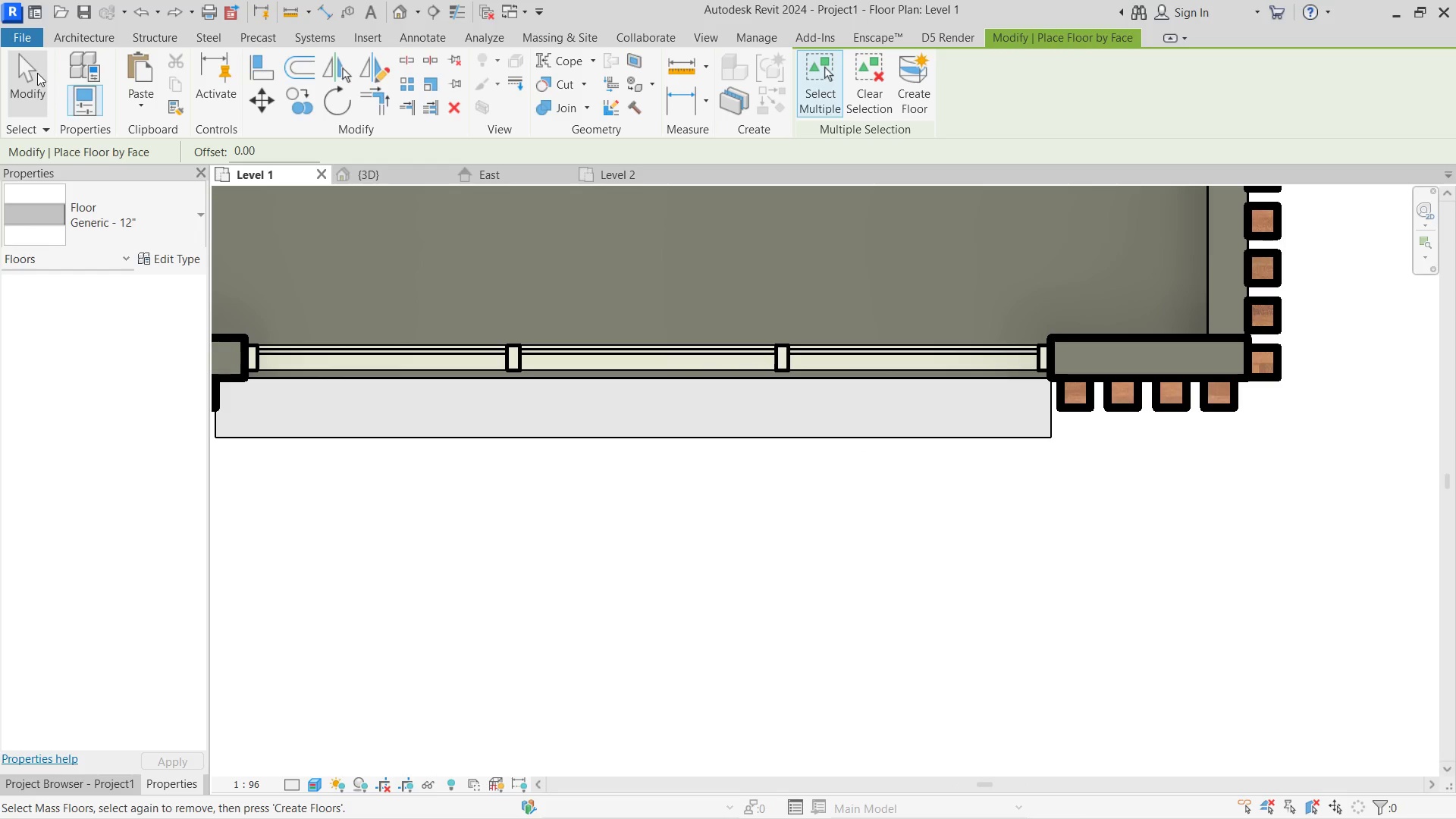 
triple_click([37, 73])
 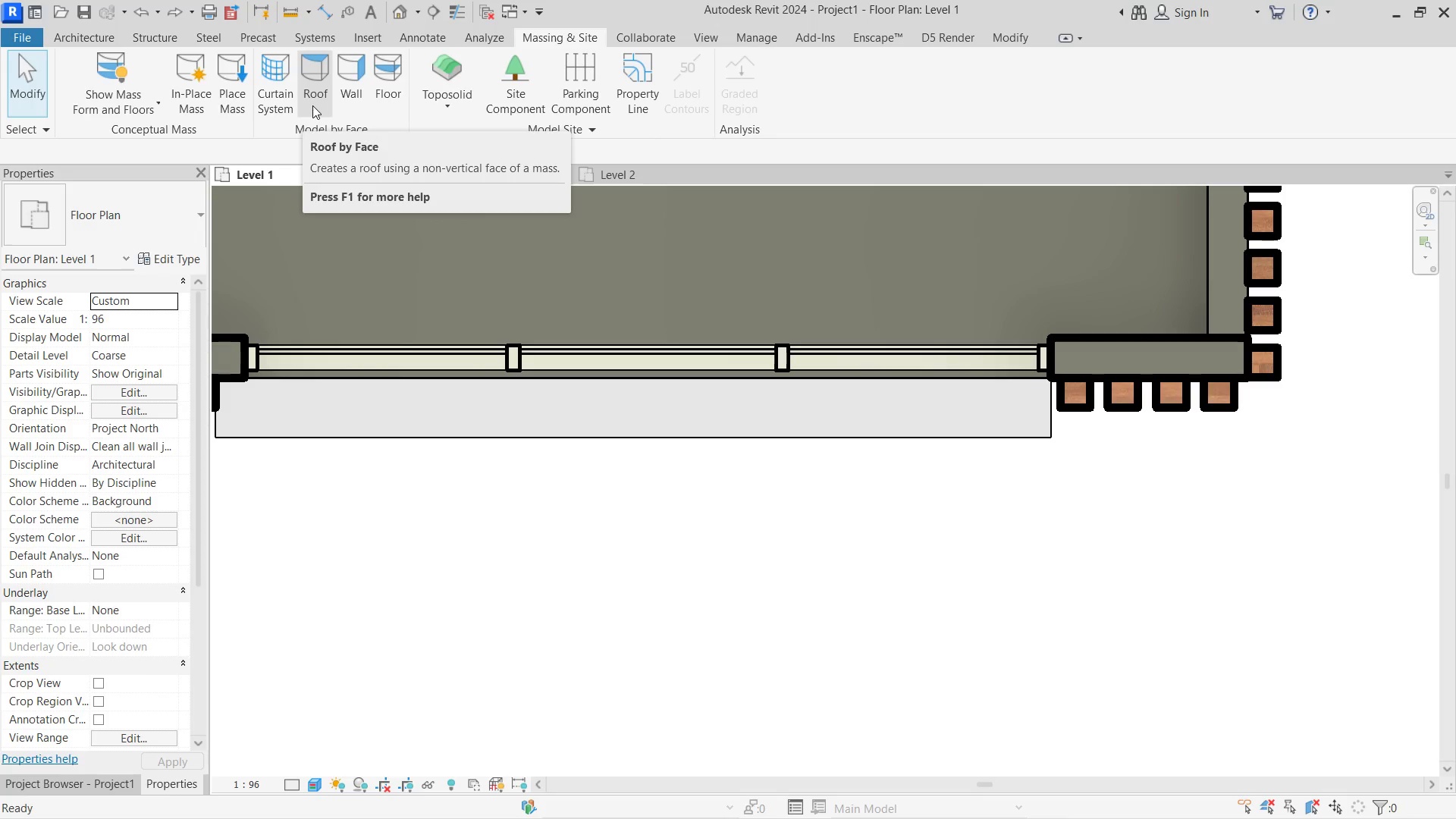 
mouse_move([345, 94])
 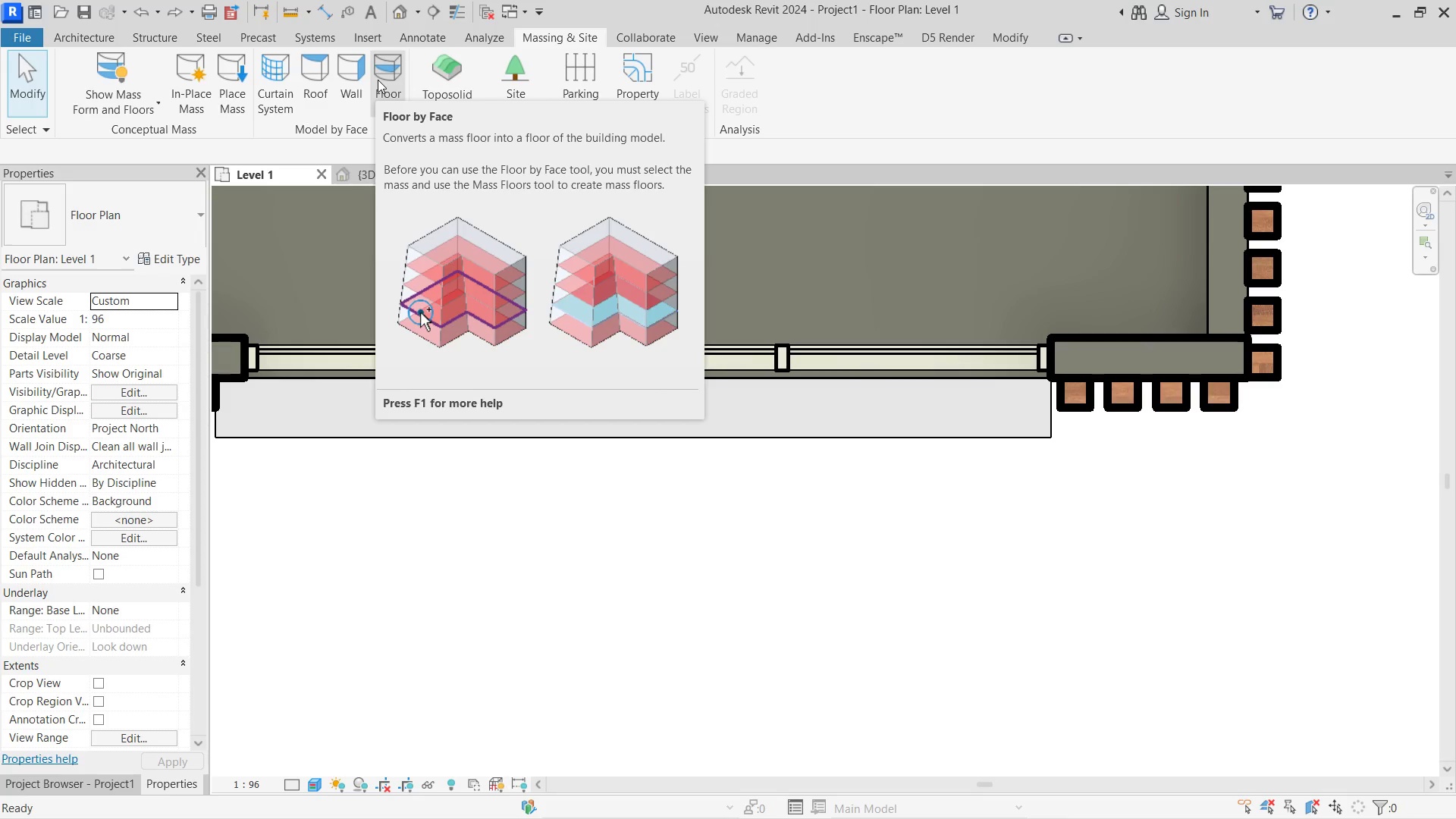 
wait(8.88)
 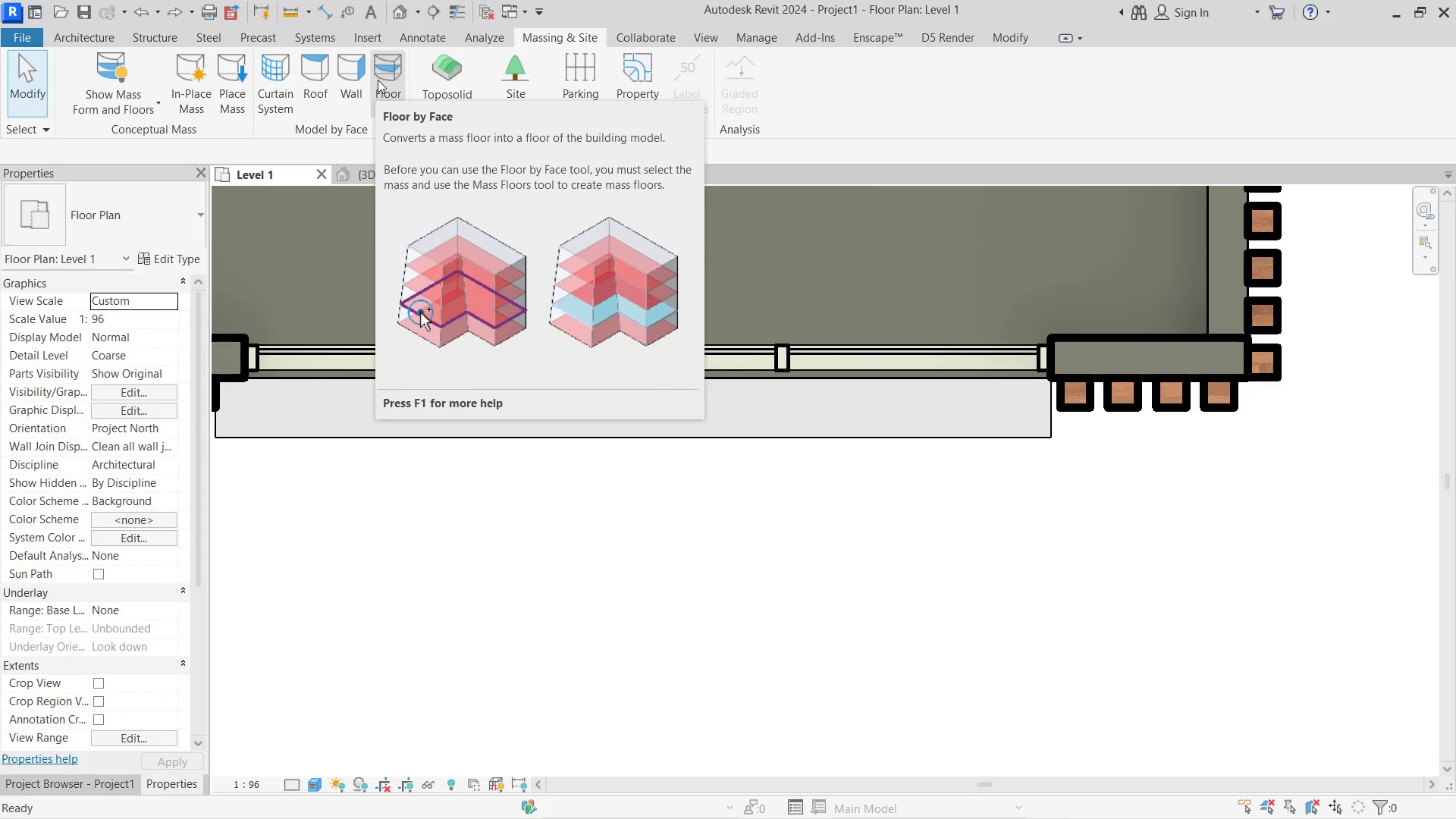 
left_click([47, 74])
 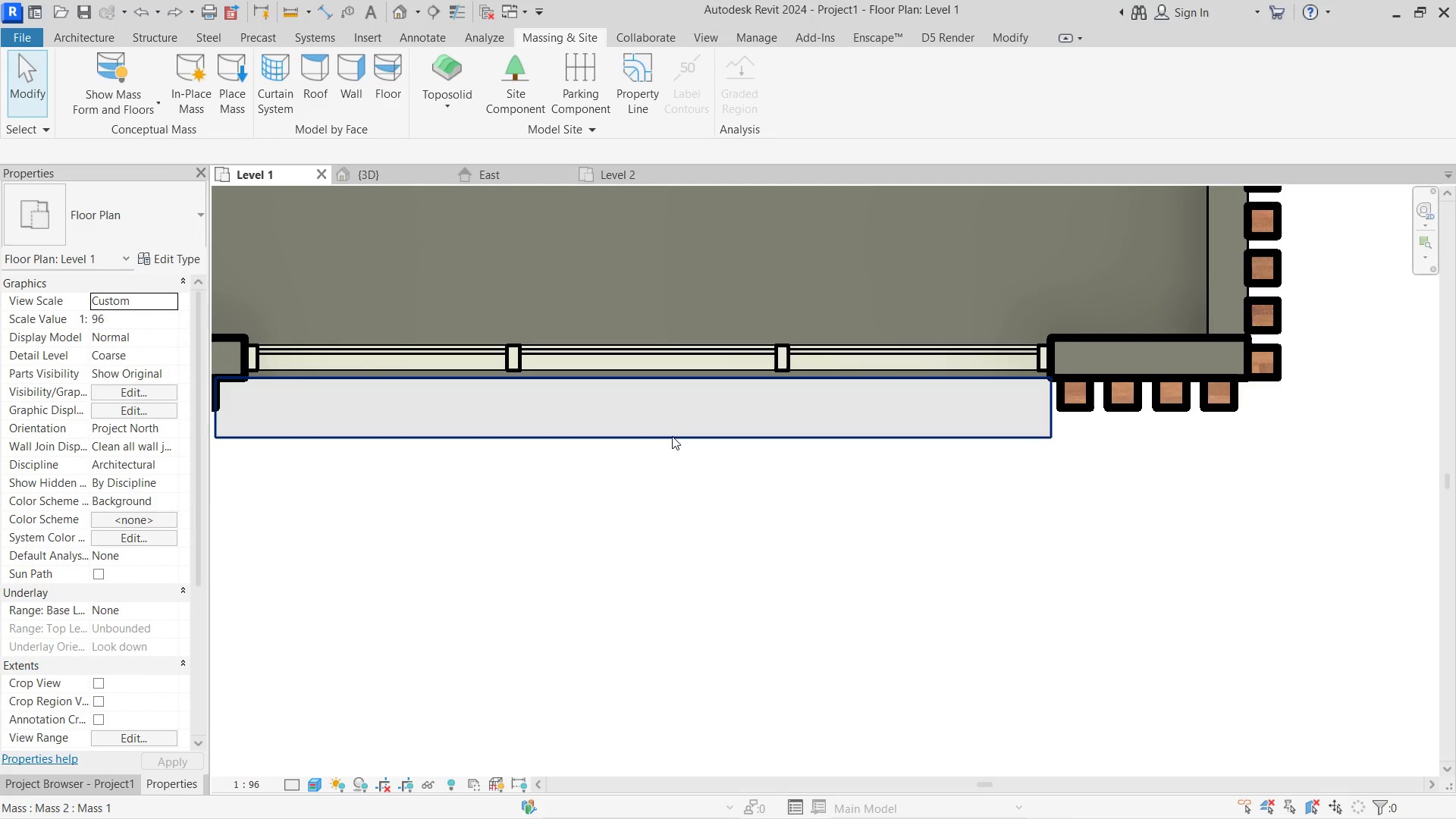 
left_click([672, 436])
 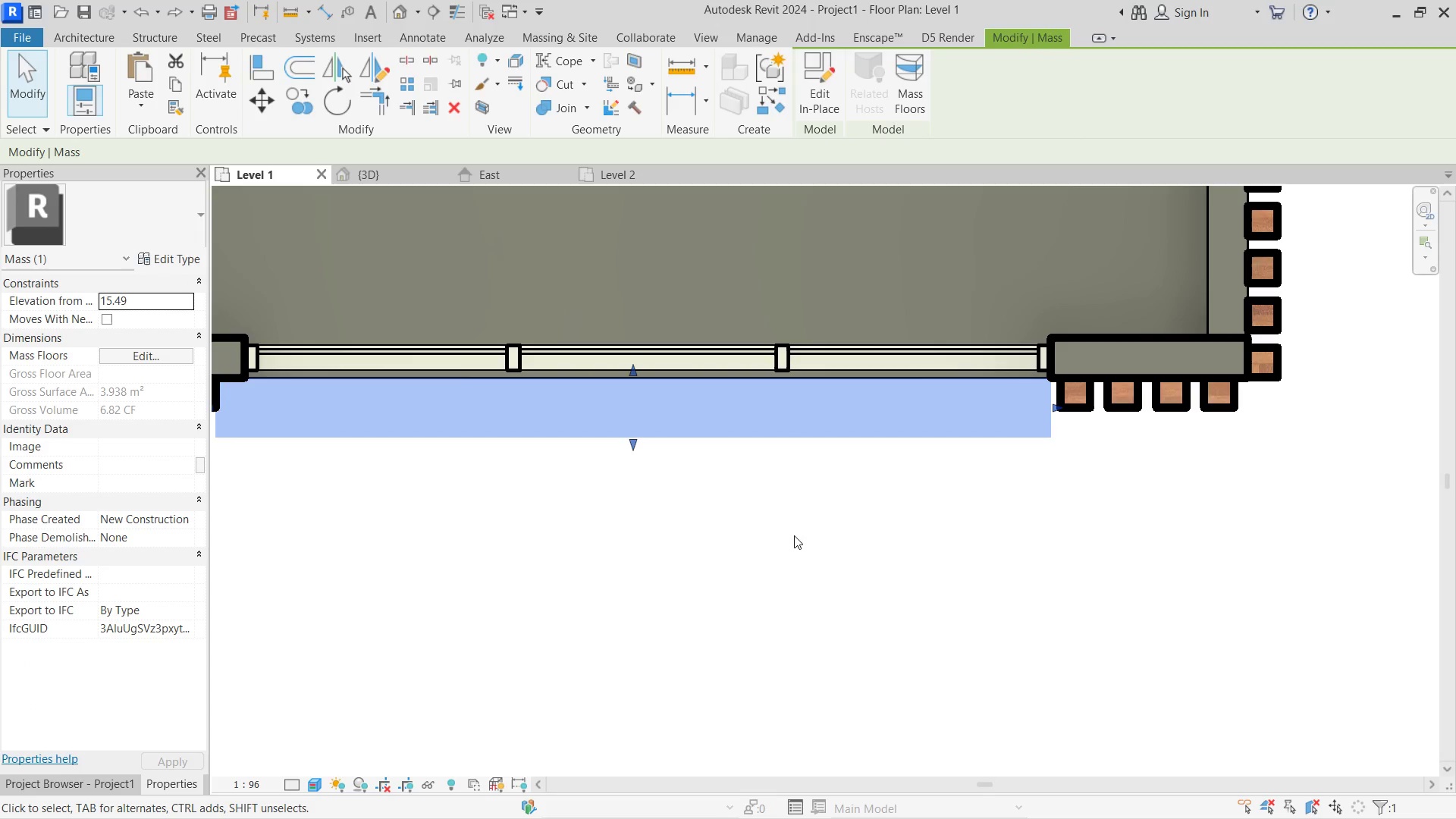 
hold_key(key=ShiftLeft, duration=0.44)
 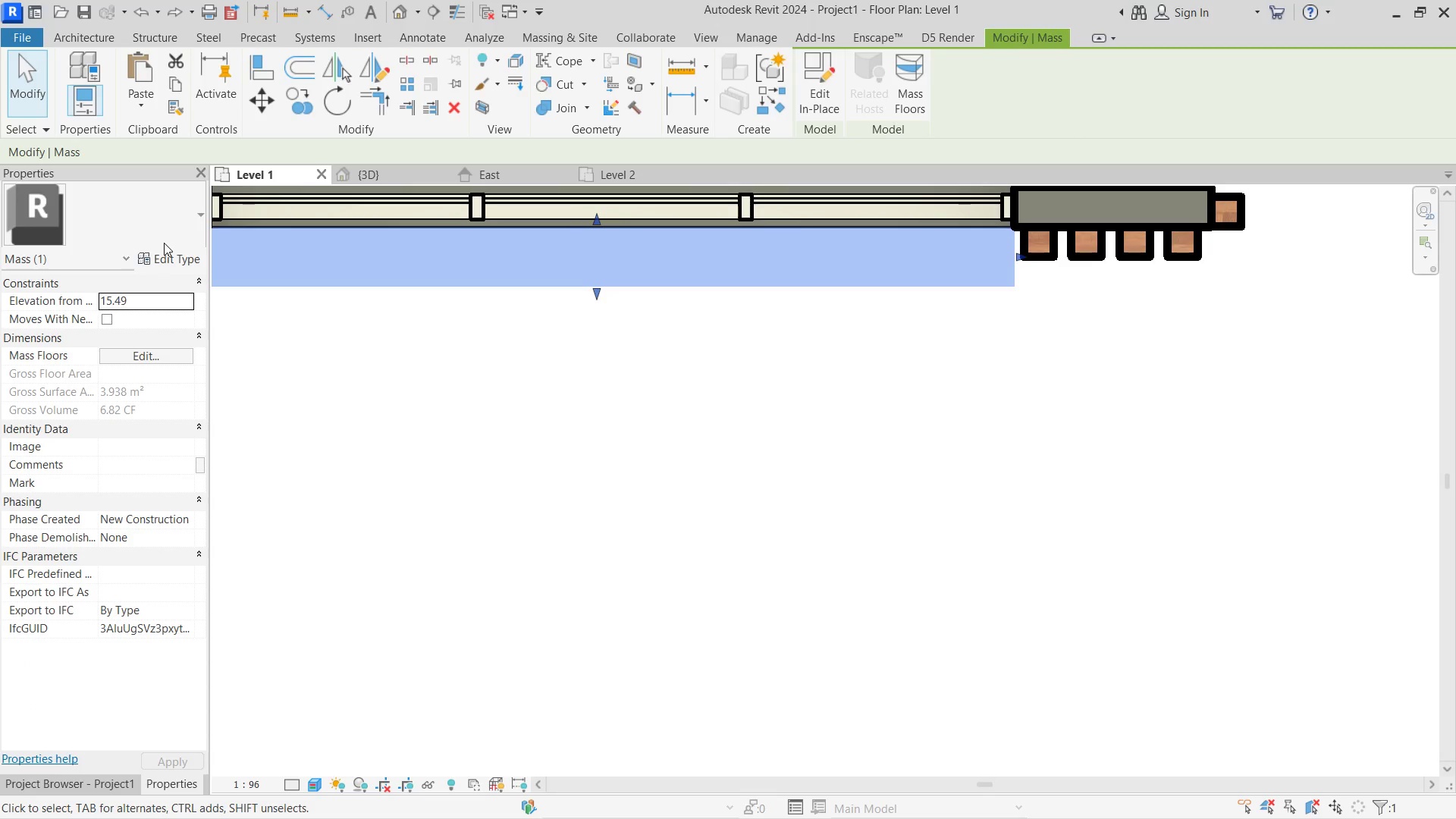 
double_click([165, 257])
 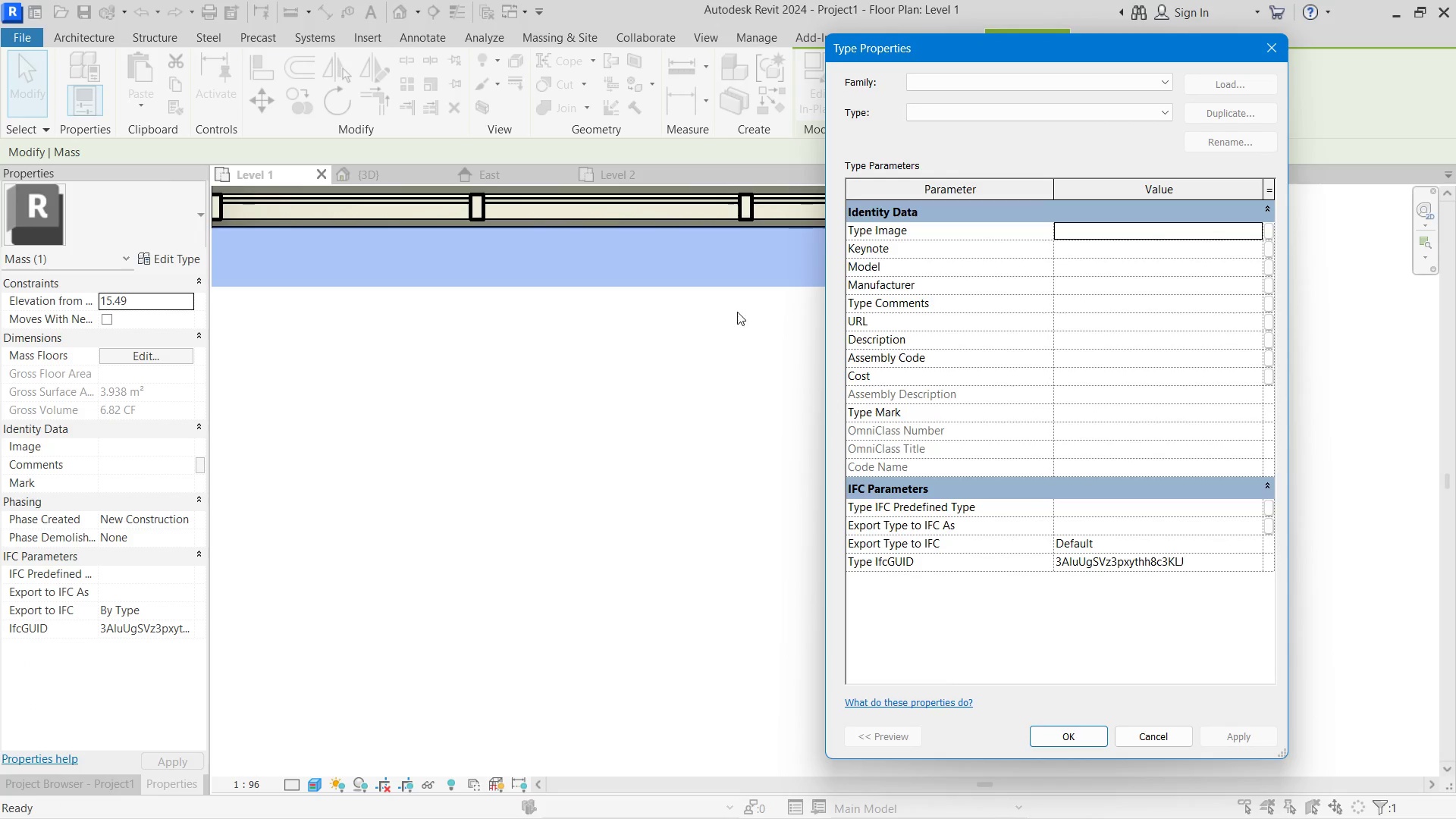 
scroll: coordinate [997, 354], scroll_direction: up, amount: 3.0
 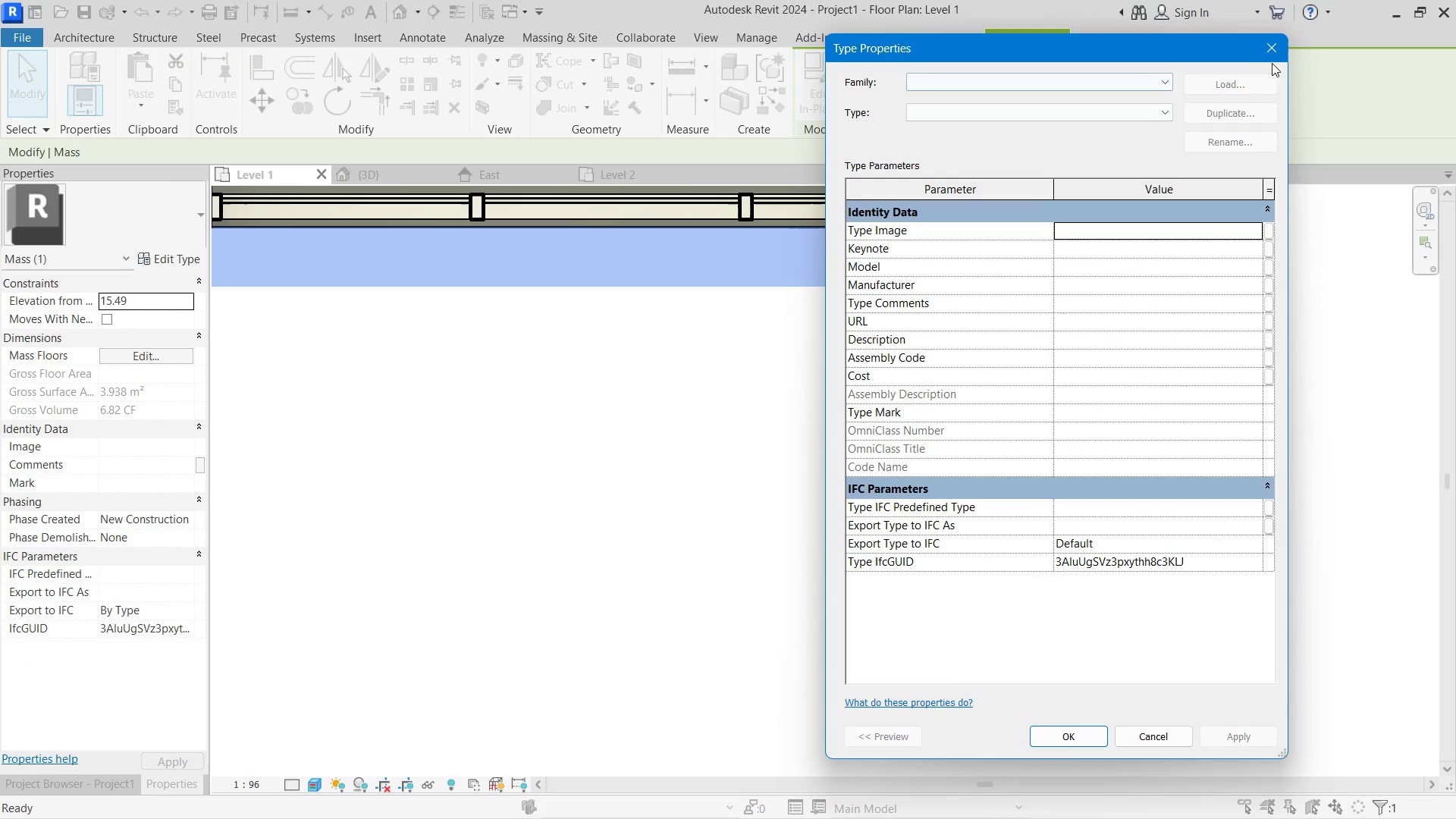 
left_click([1273, 46])
 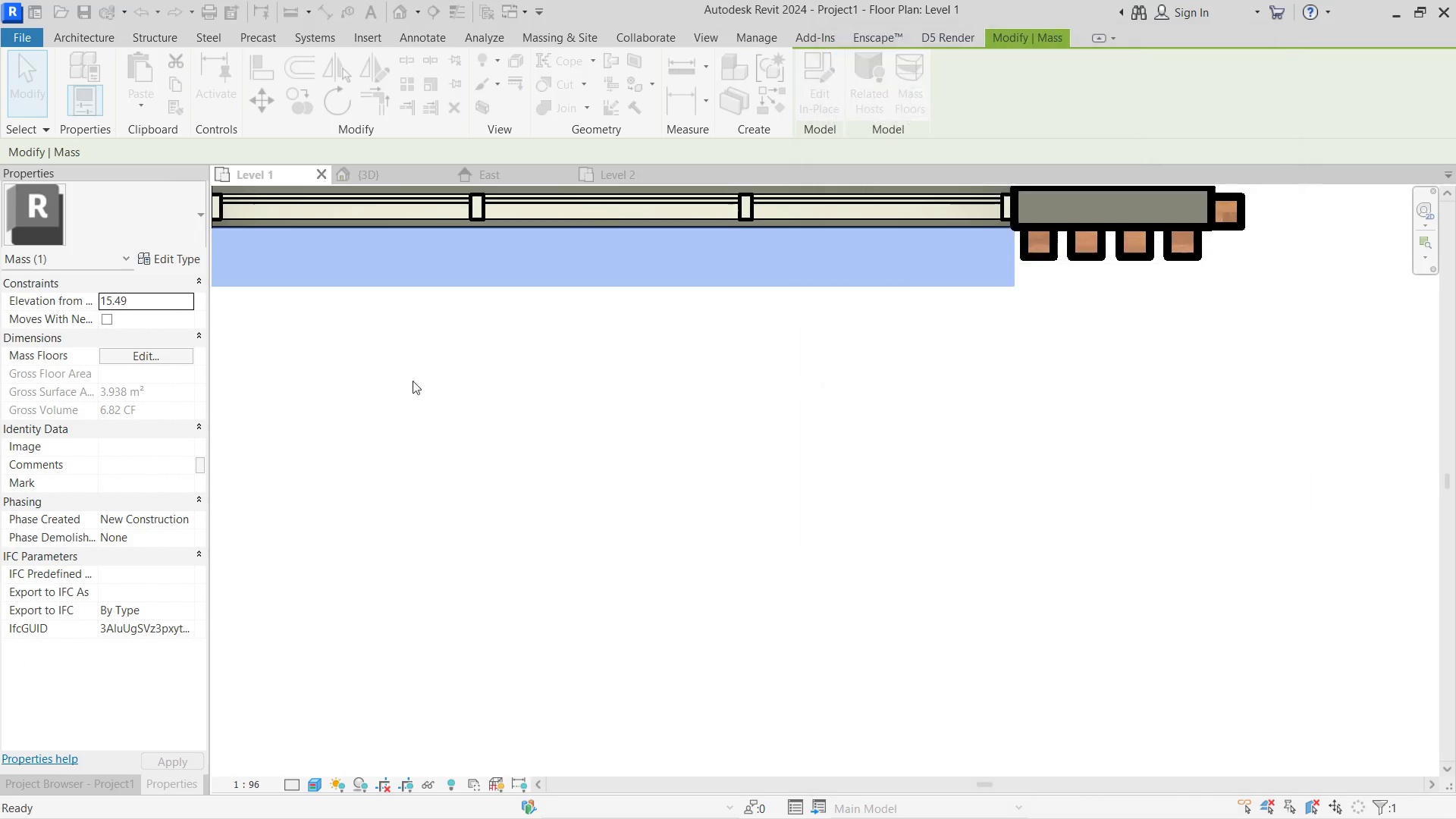 
left_click_drag(start_coordinate=[441, 381], to_coordinate=[443, 369])
 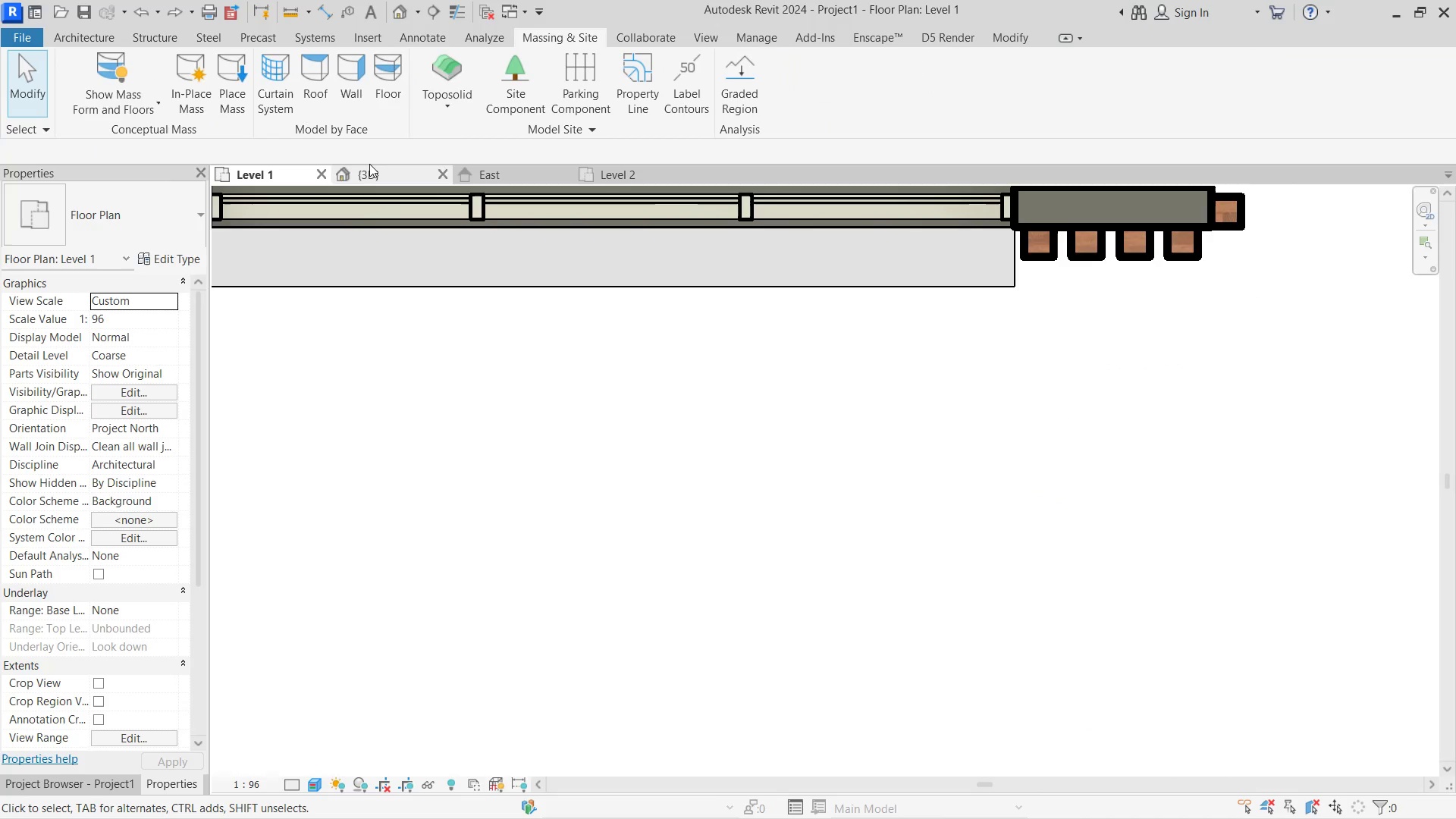 
triple_click([372, 162])
 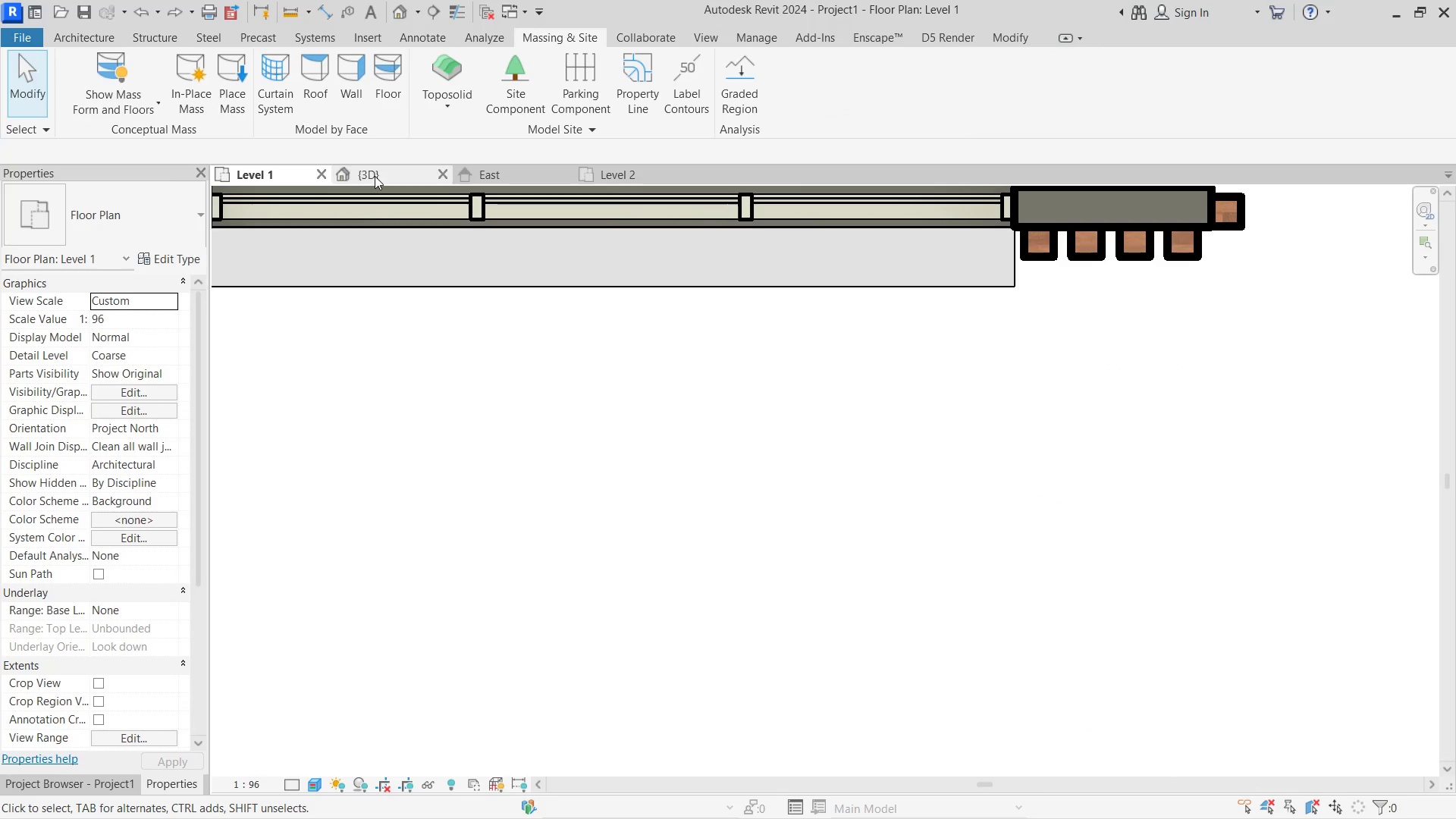 
triple_click([375, 176])
 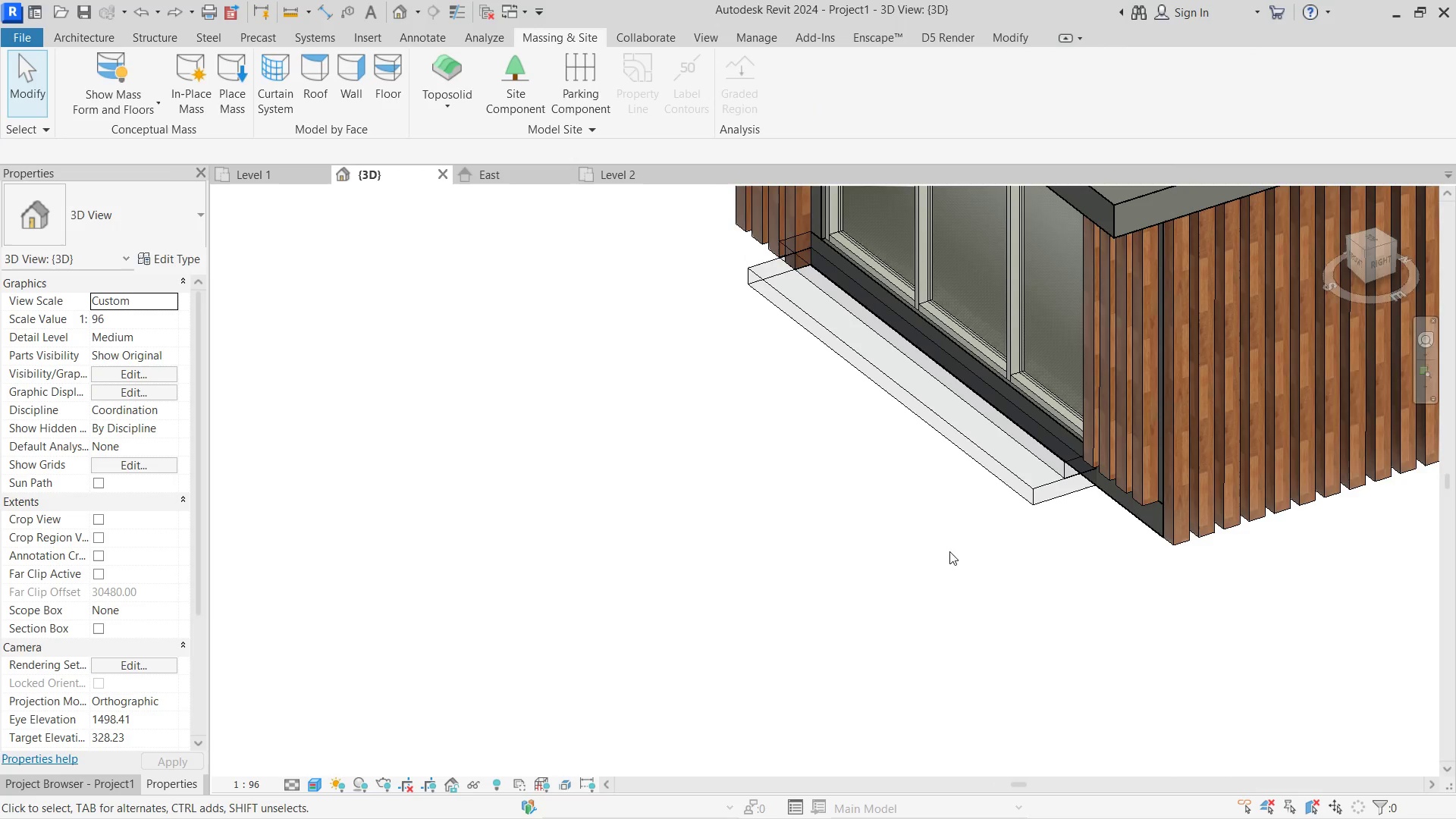 
hold_key(key=ShiftLeft, duration=1.84)
 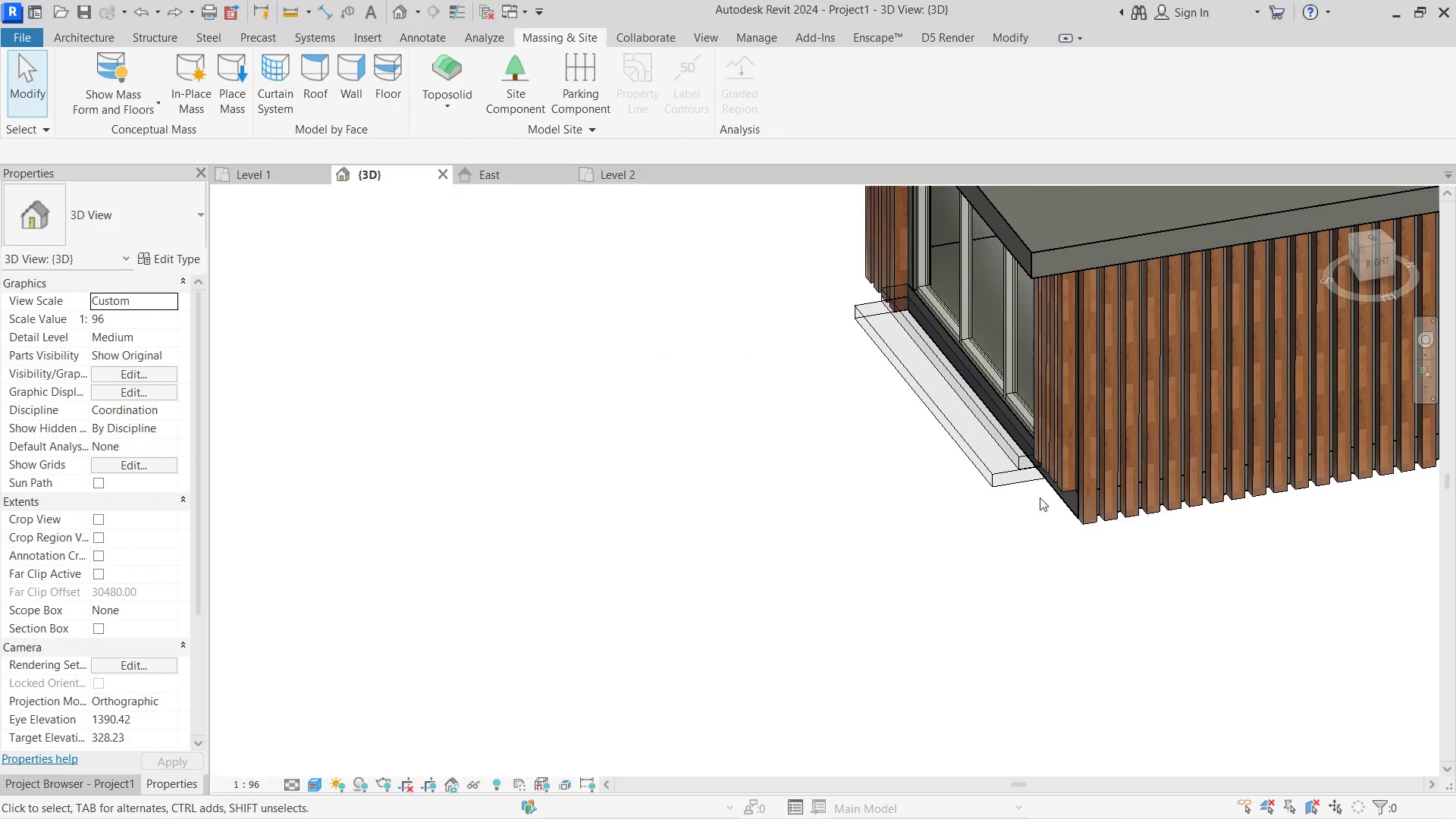 
scroll: coordinate [843, 491], scroll_direction: down, amount: 2.0
 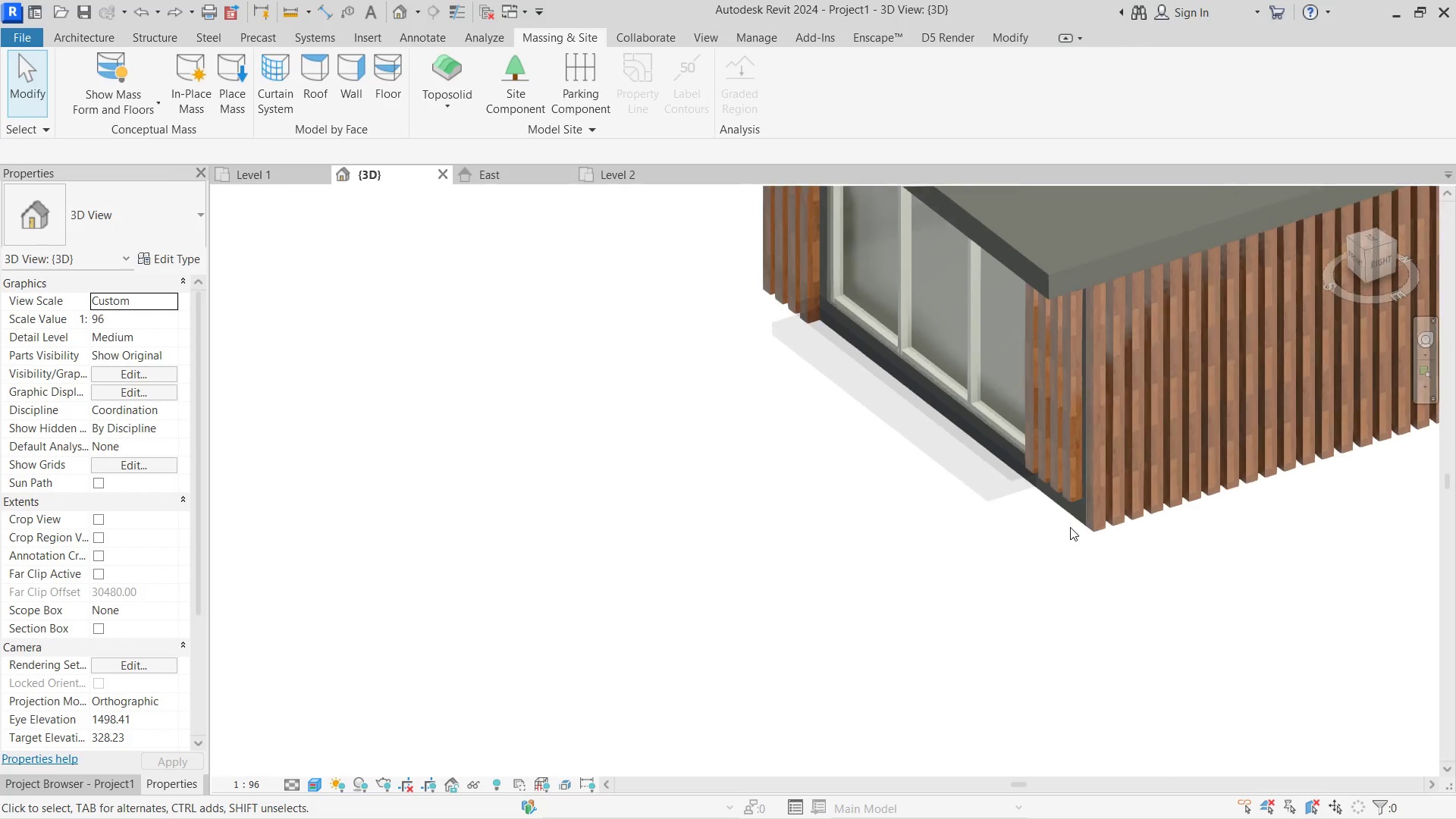 
scroll: coordinate [1040, 481], scroll_direction: up, amount: 5.0
 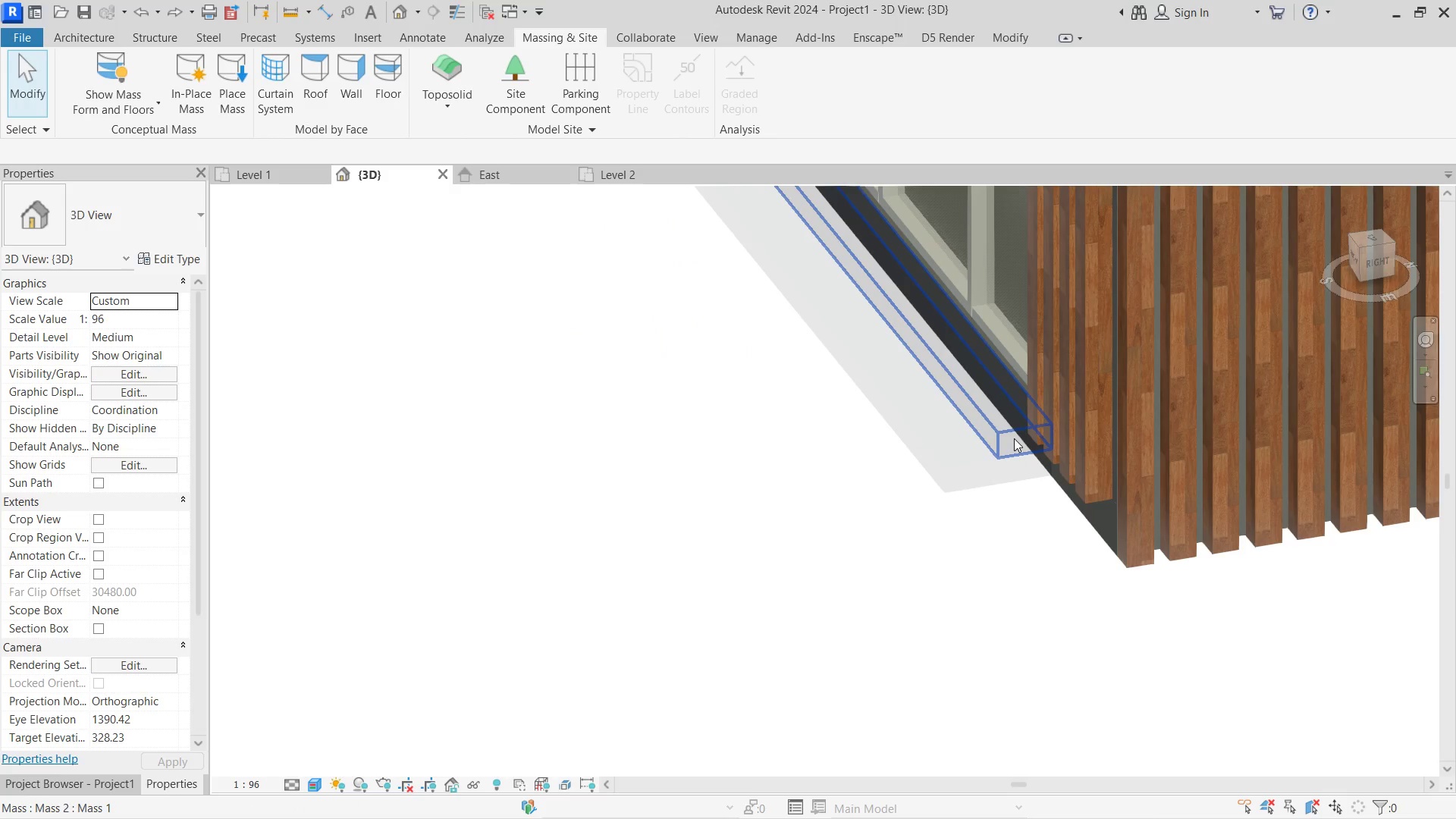 
left_click([1014, 438])
 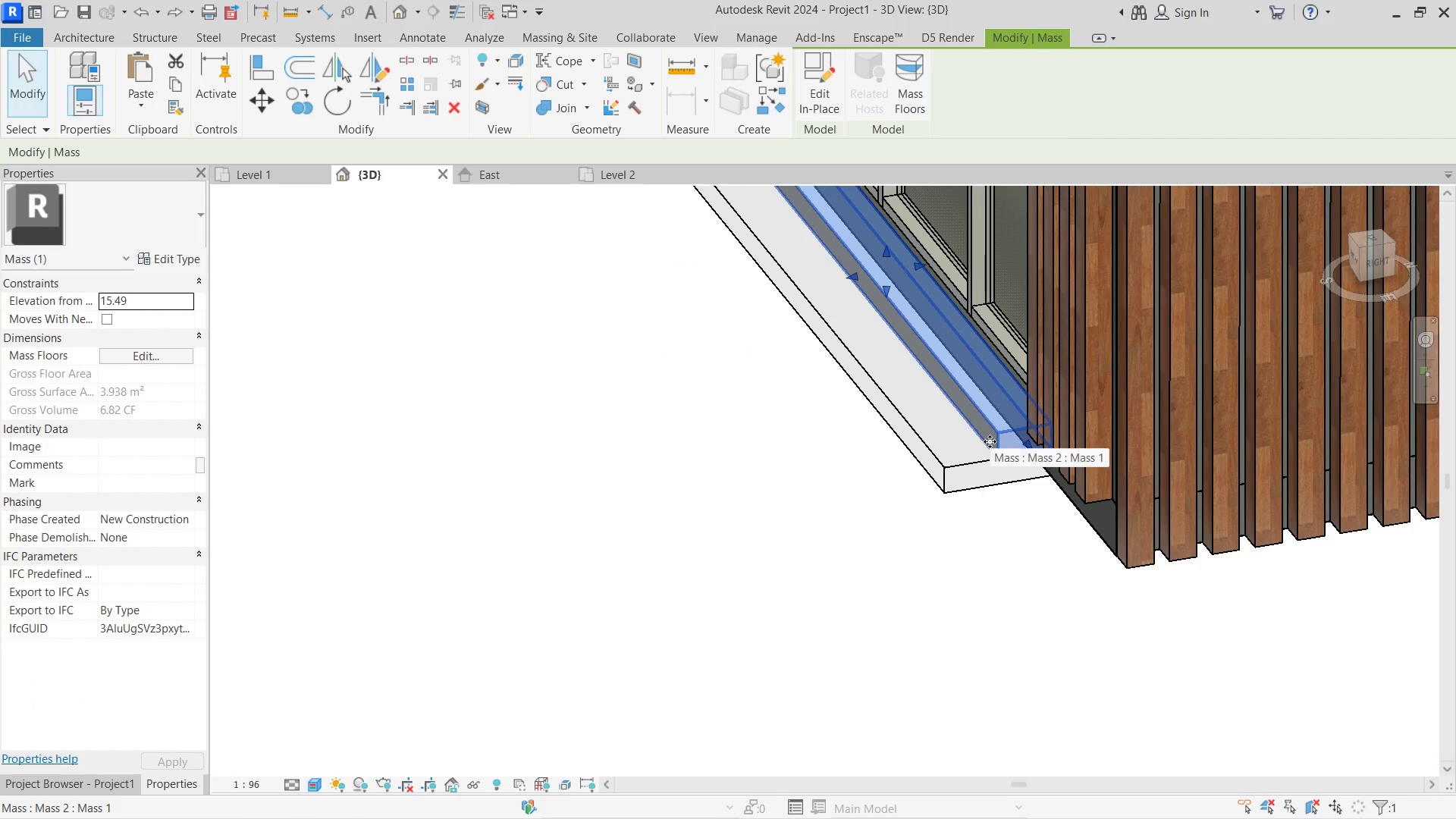 
left_click([915, 110])
 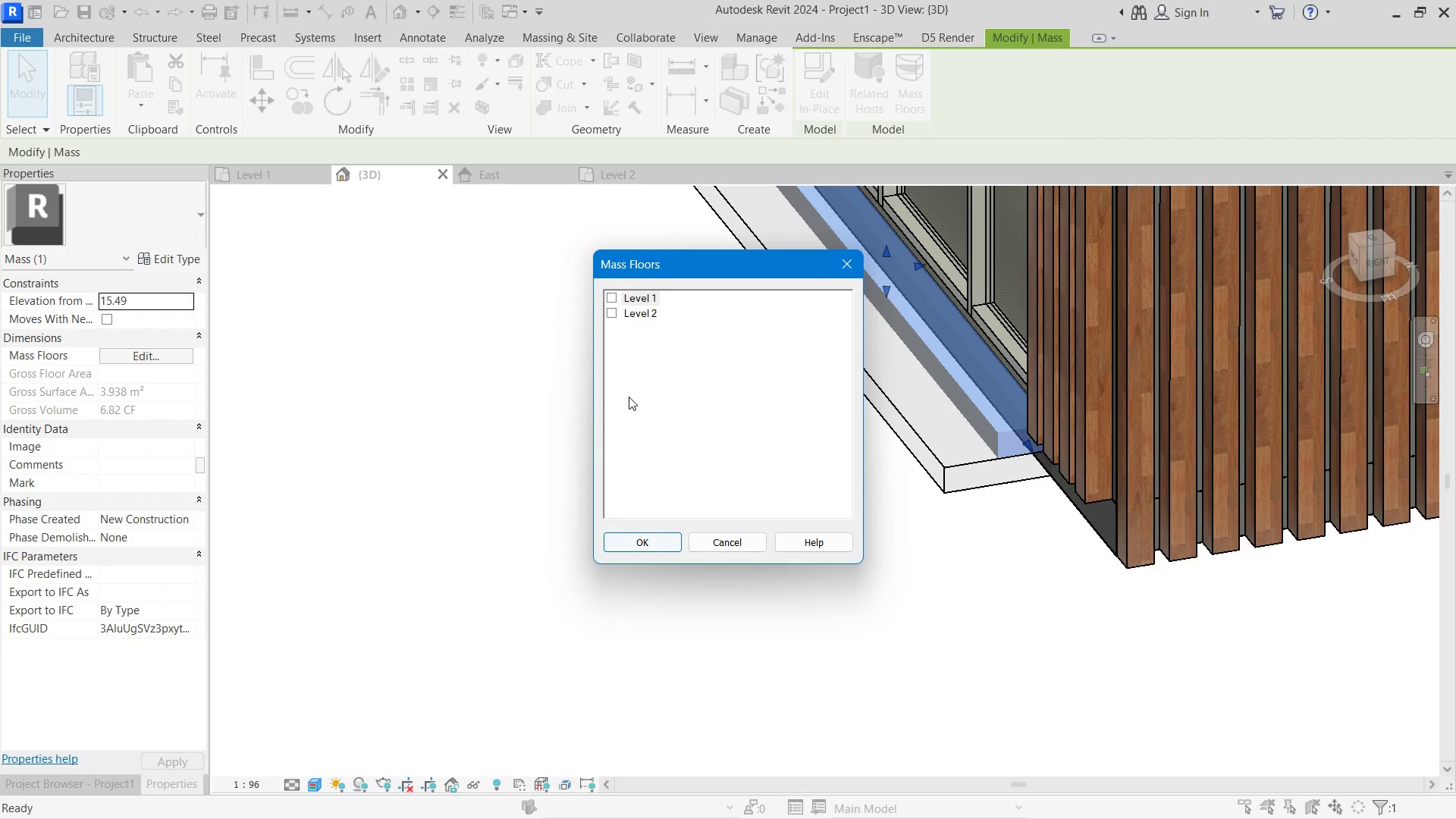 
left_click([607, 296])
 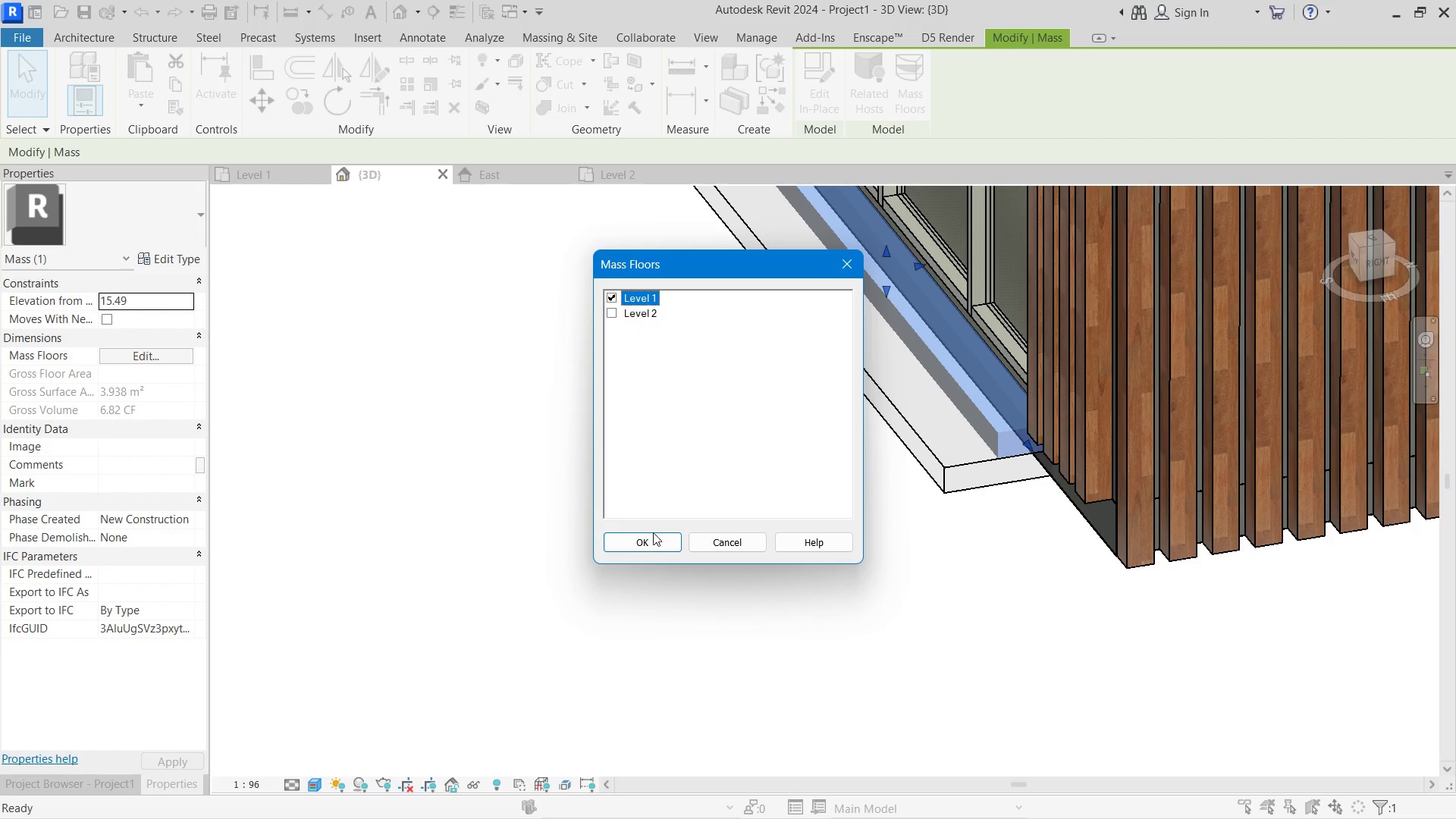 
left_click([647, 547])
 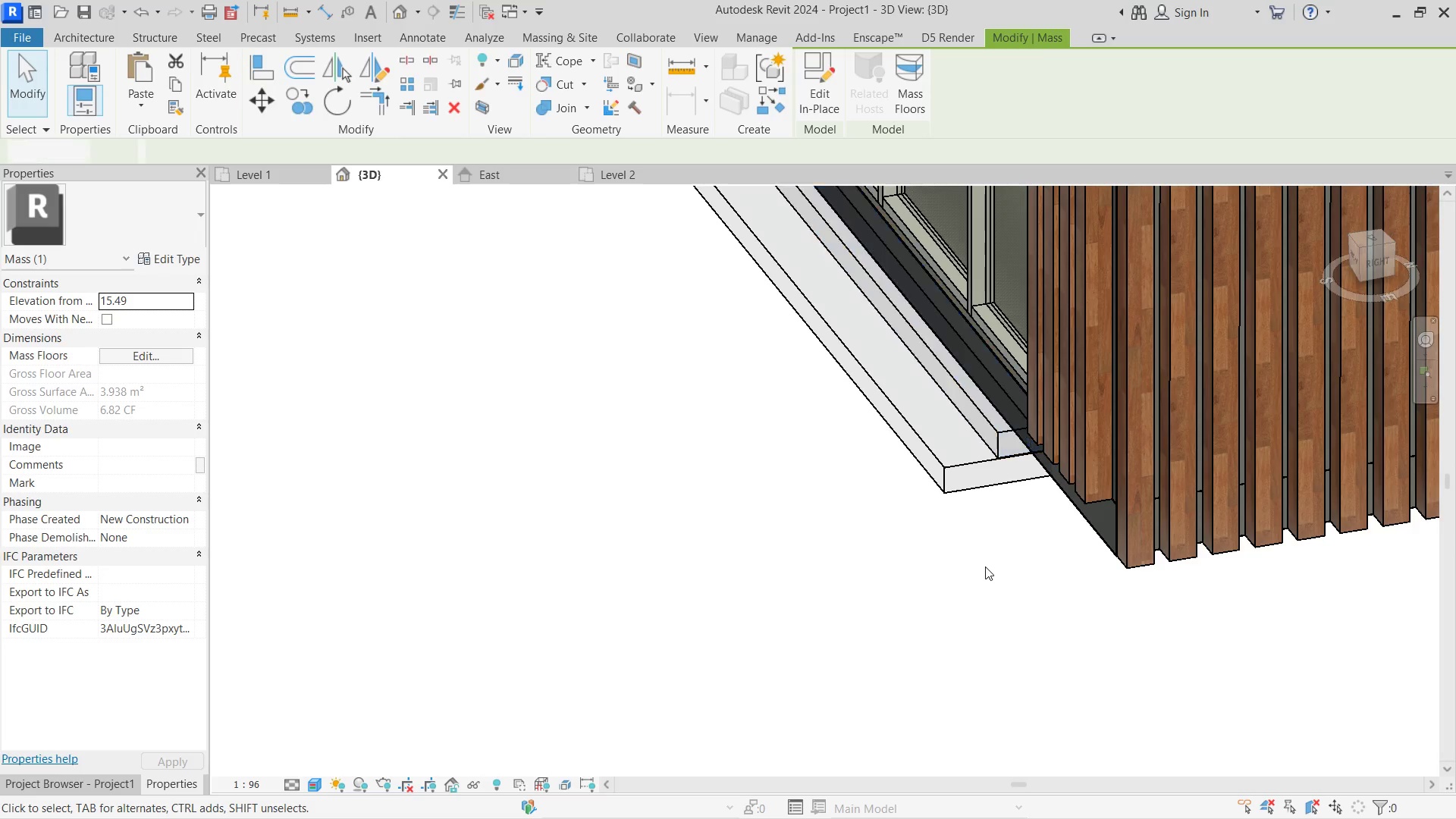 
left_click([980, 415])
 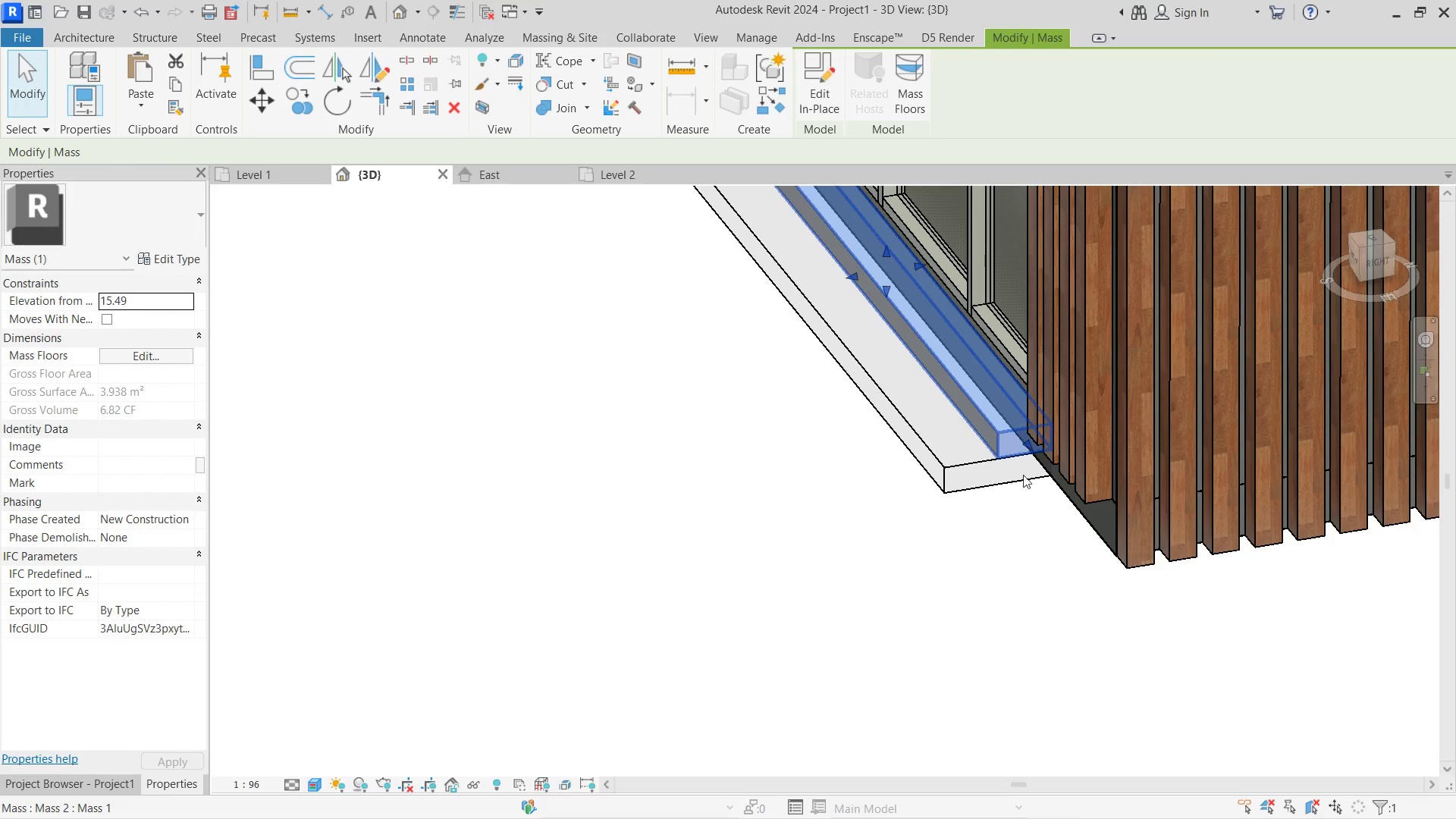 
hold_key(key=ShiftLeft, duration=1.47)
 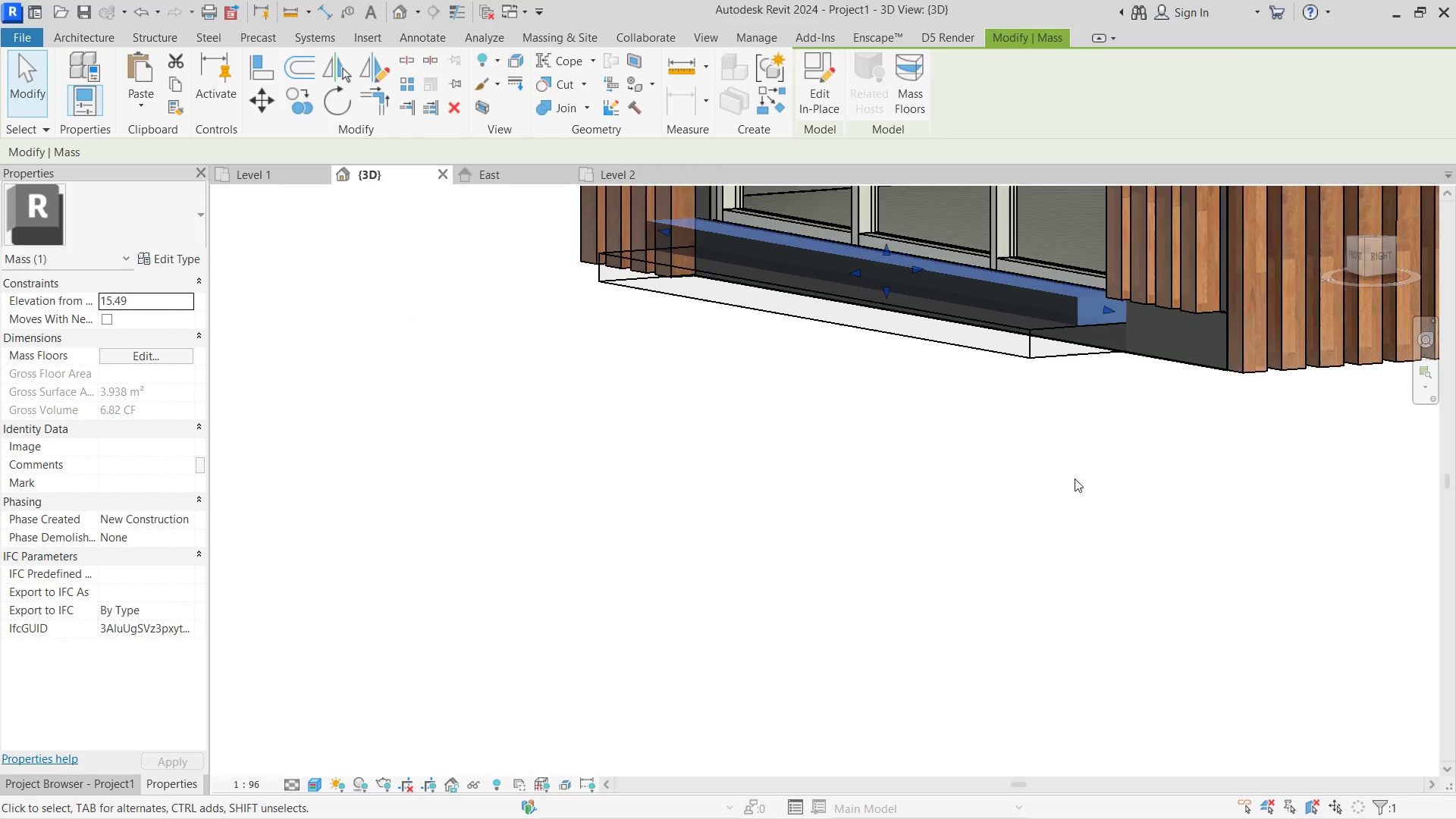 
left_click([1075, 480])
 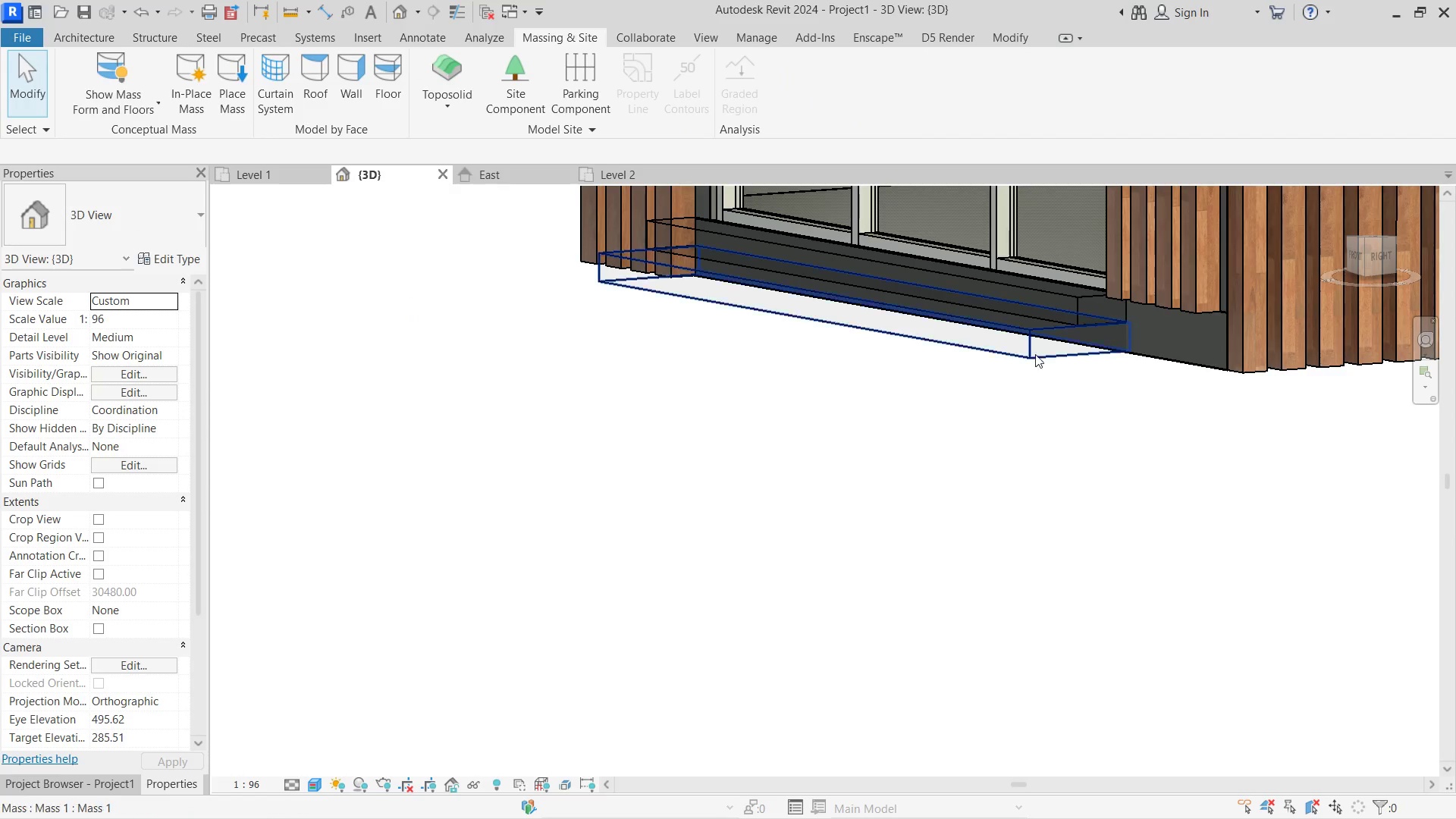 
left_click([1032, 351])
 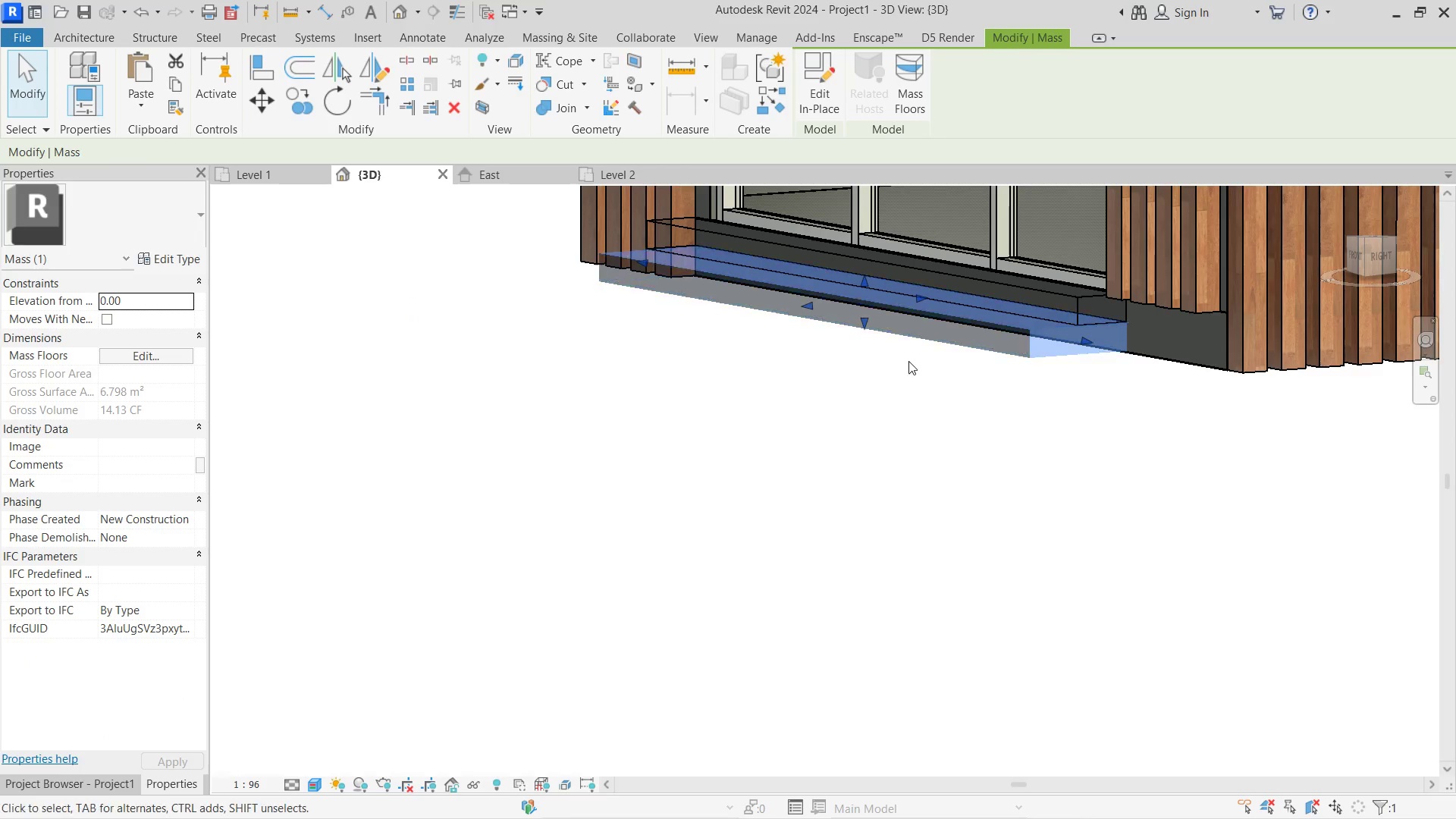 
hold_key(key=ShiftLeft, duration=2.81)
 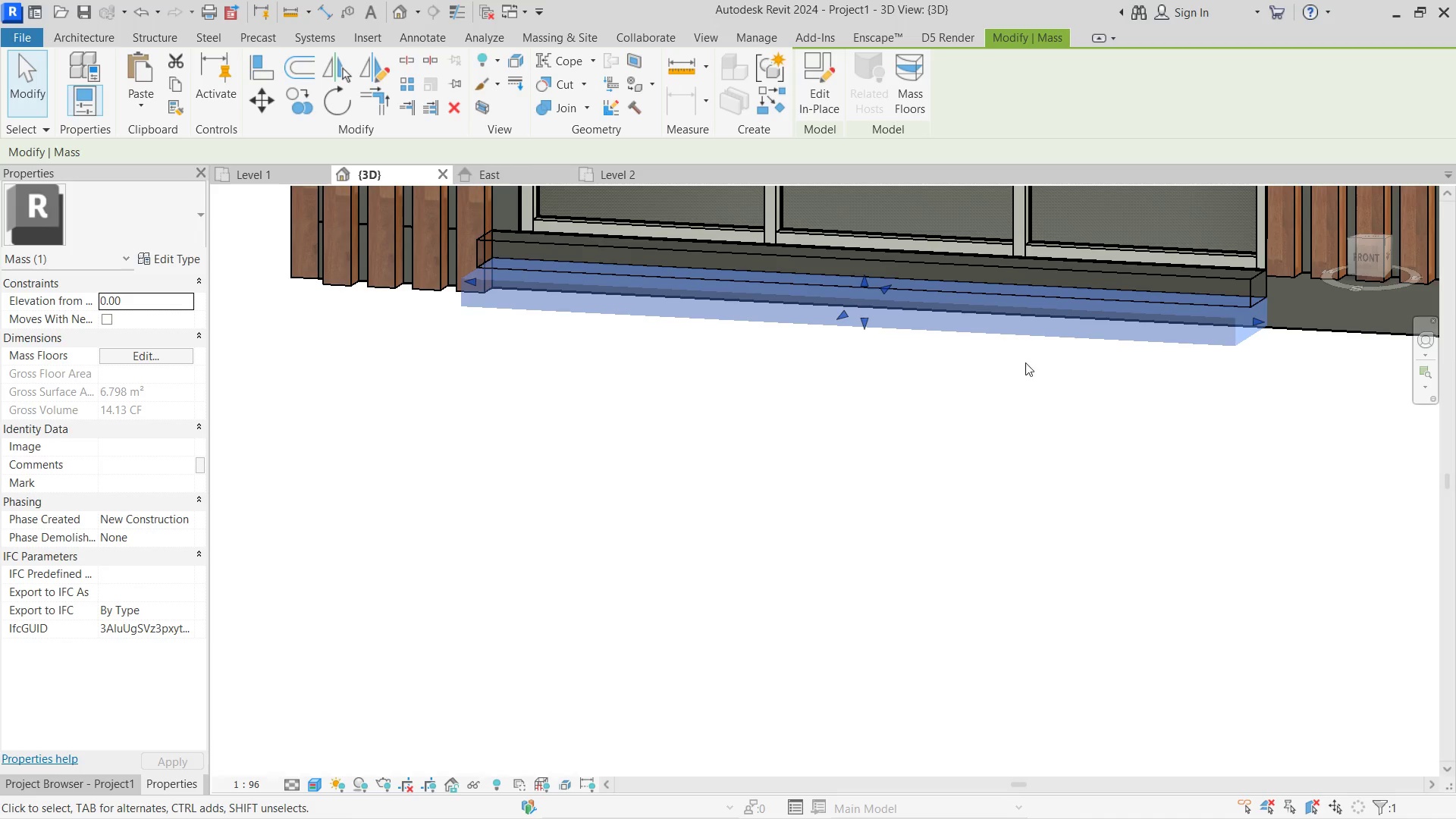 
key(Delete)
 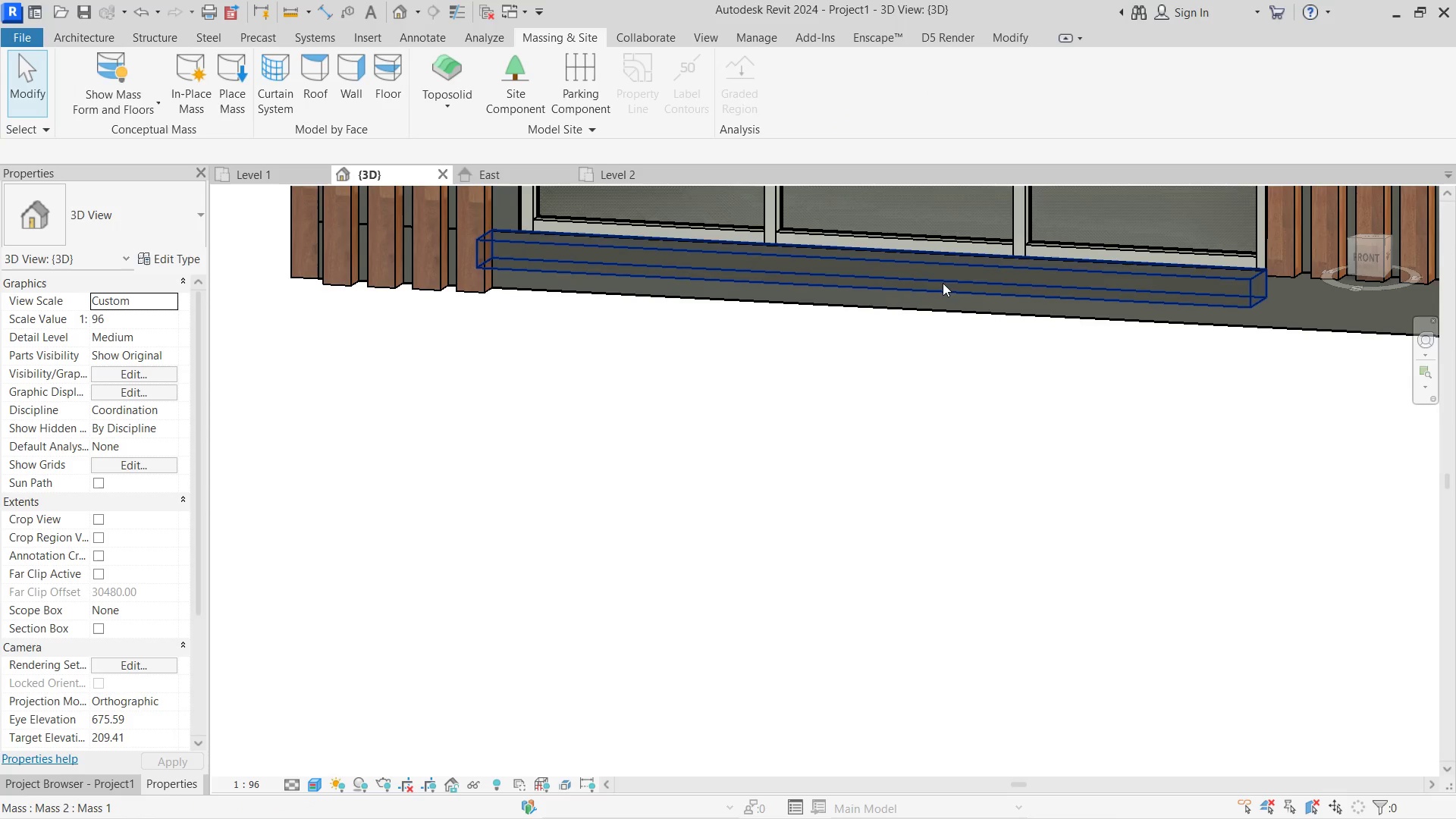 
left_click([943, 281])
 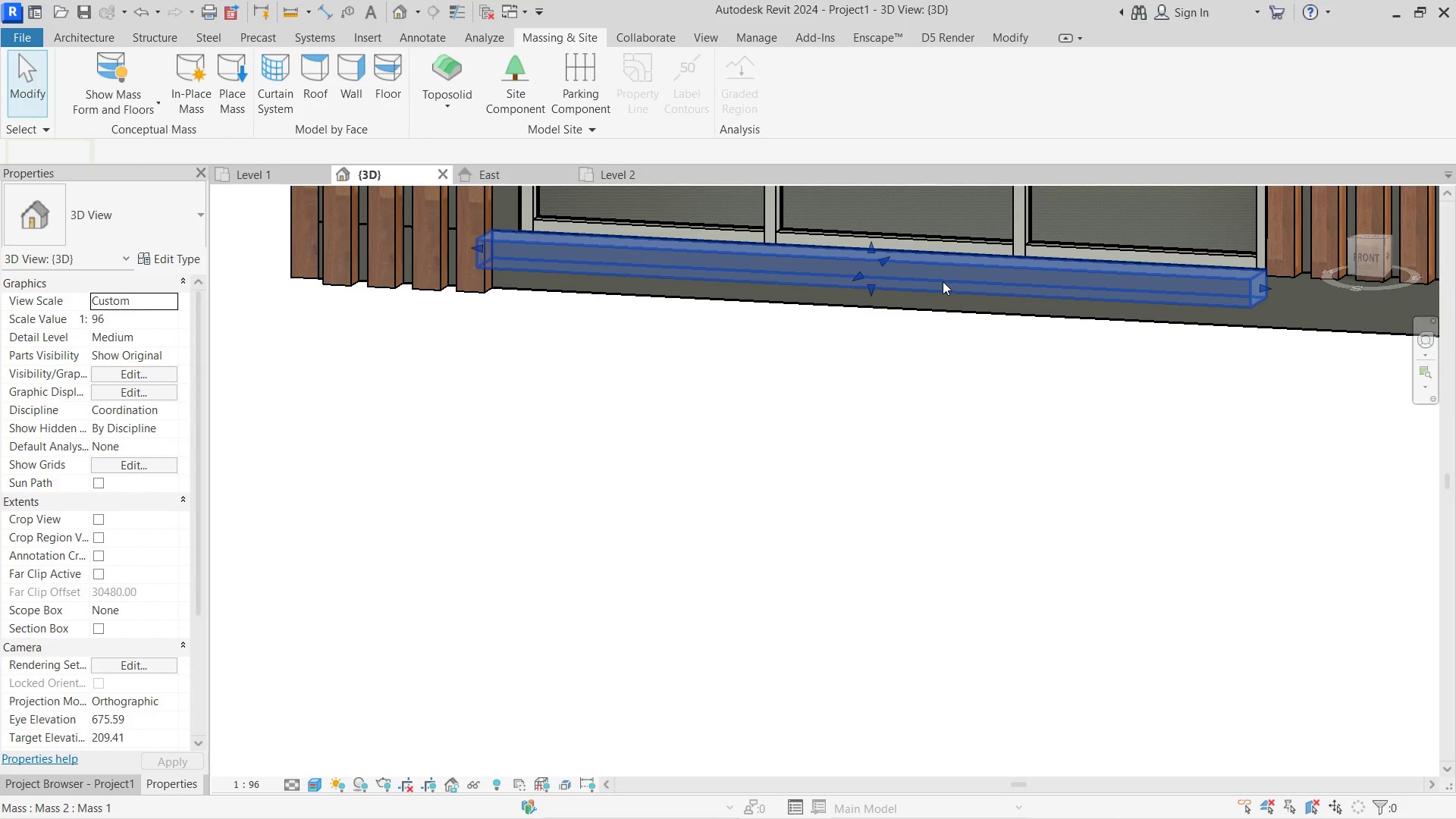 
left_click([514, 170])
 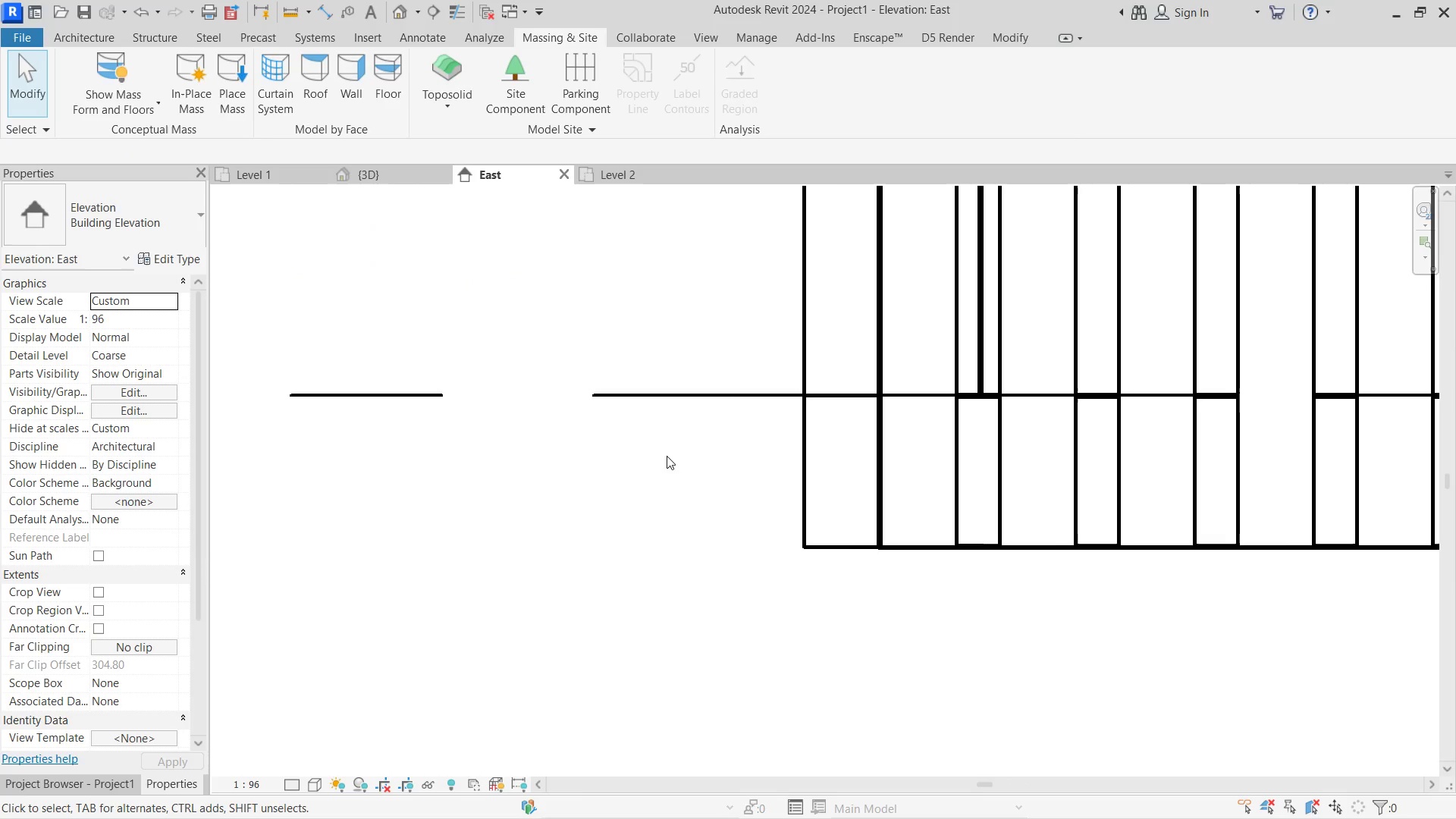 
scroll: coordinate [915, 532], scroll_direction: down, amount: 9.0
 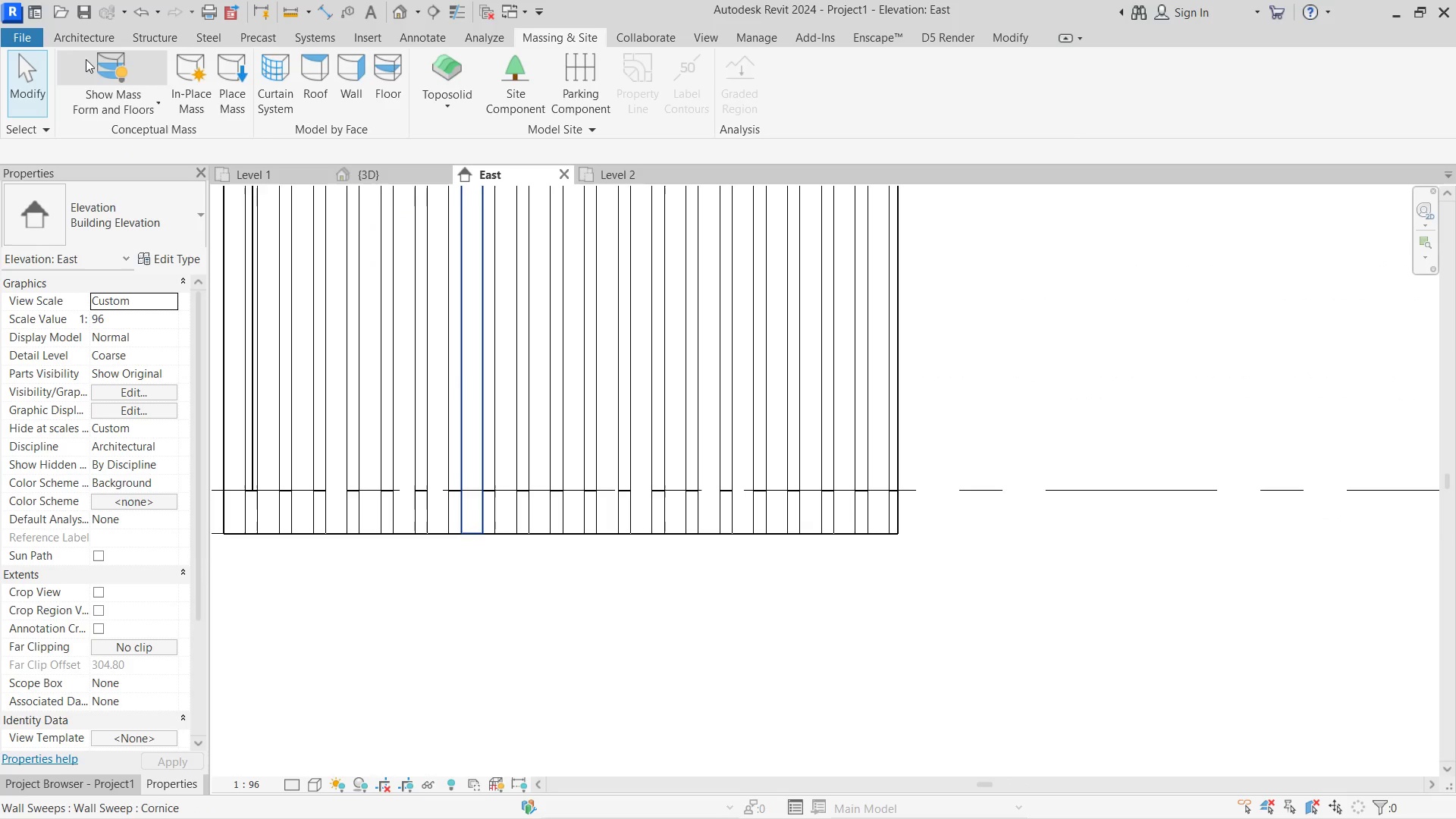 
left_click([96, 39])
 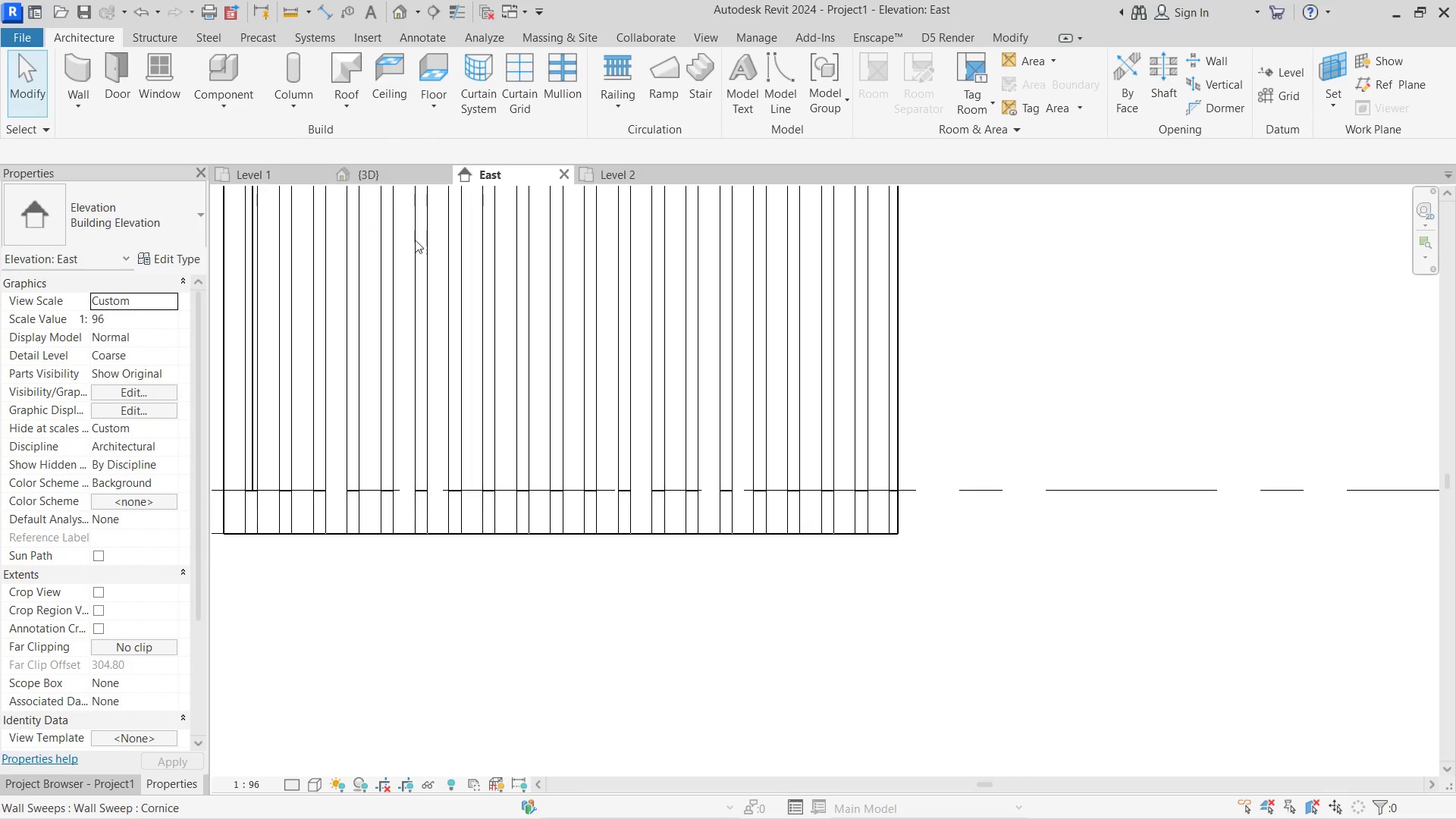 
scroll: coordinate [872, 483], scroll_direction: down, amount: 12.0
 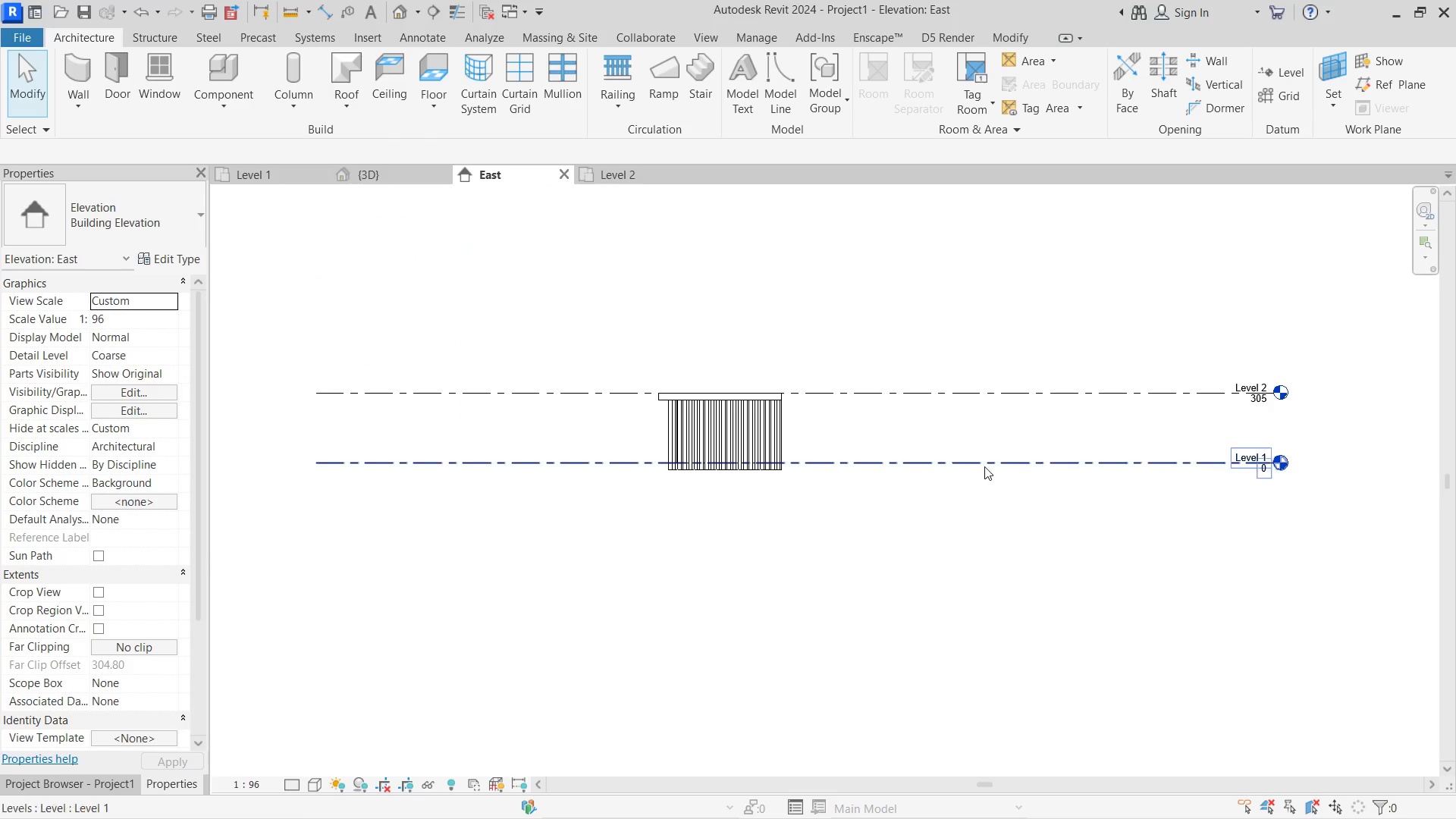 
scroll: coordinate [984, 445], scroll_direction: none, amount: 0.0
 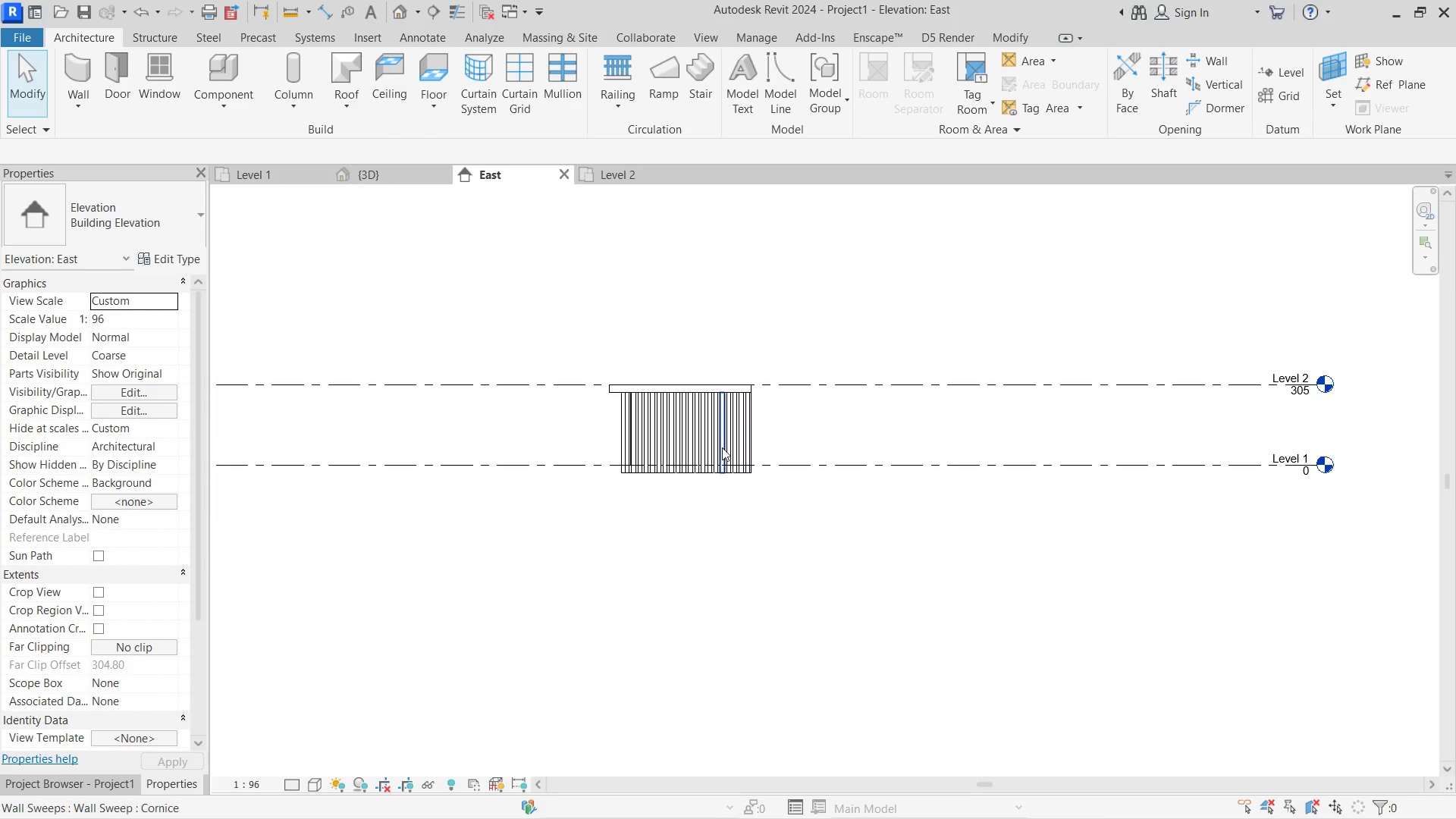 
scroll: coordinate [724, 469], scroll_direction: up, amount: 17.0
 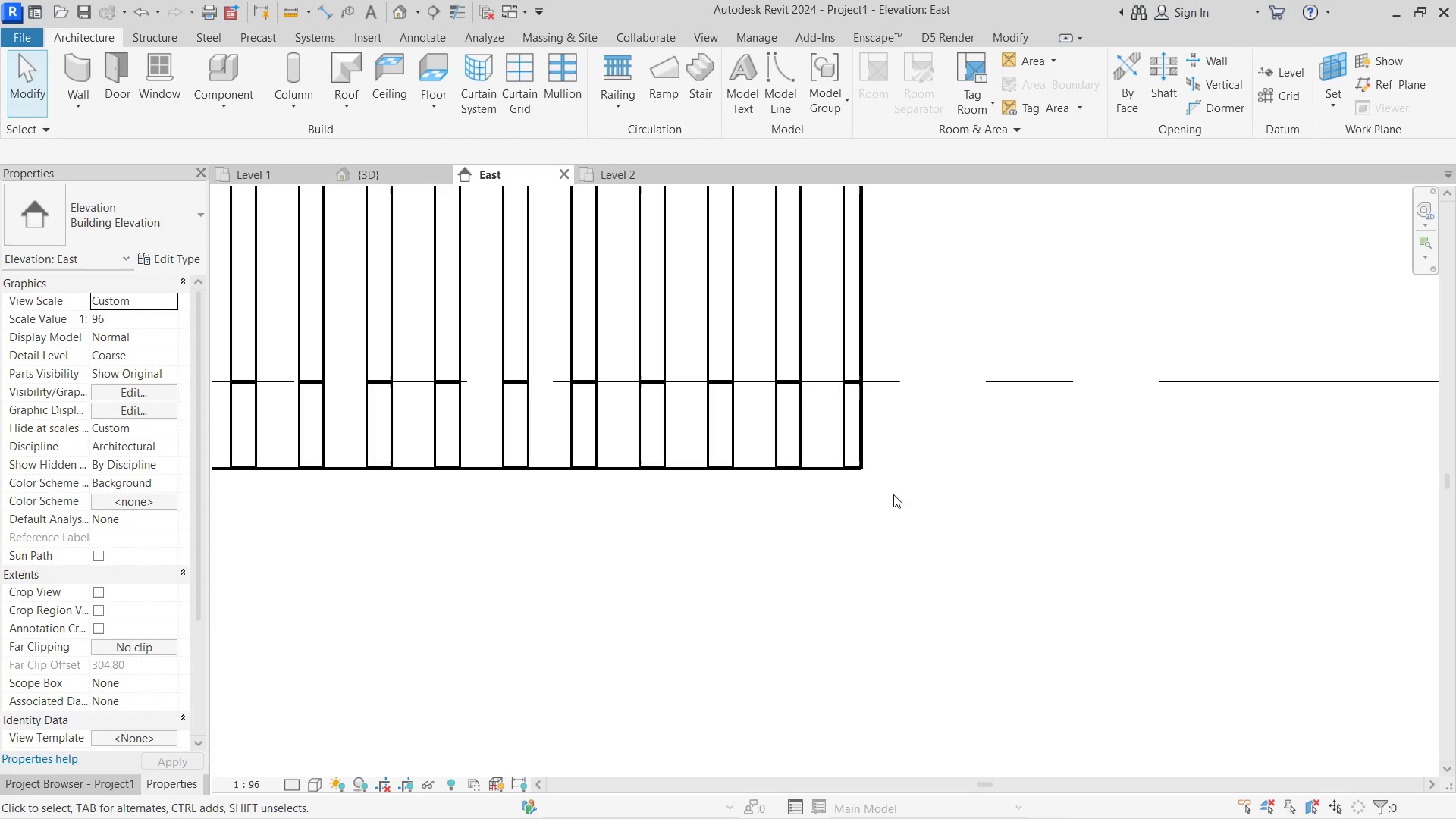 
scroll: coordinate [952, 537], scroll_direction: down, amount: 14.0
 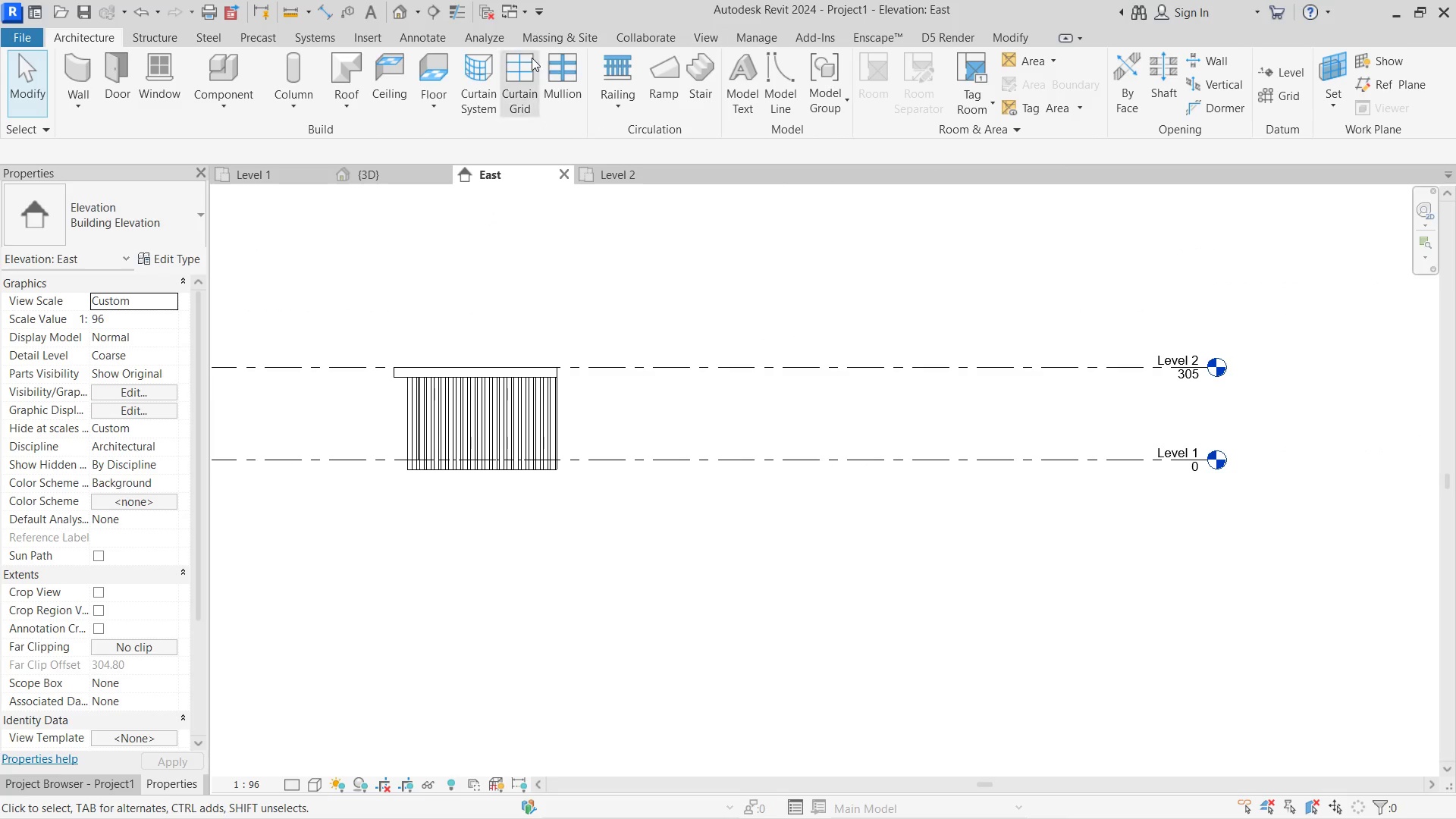 
wait(7.24)
 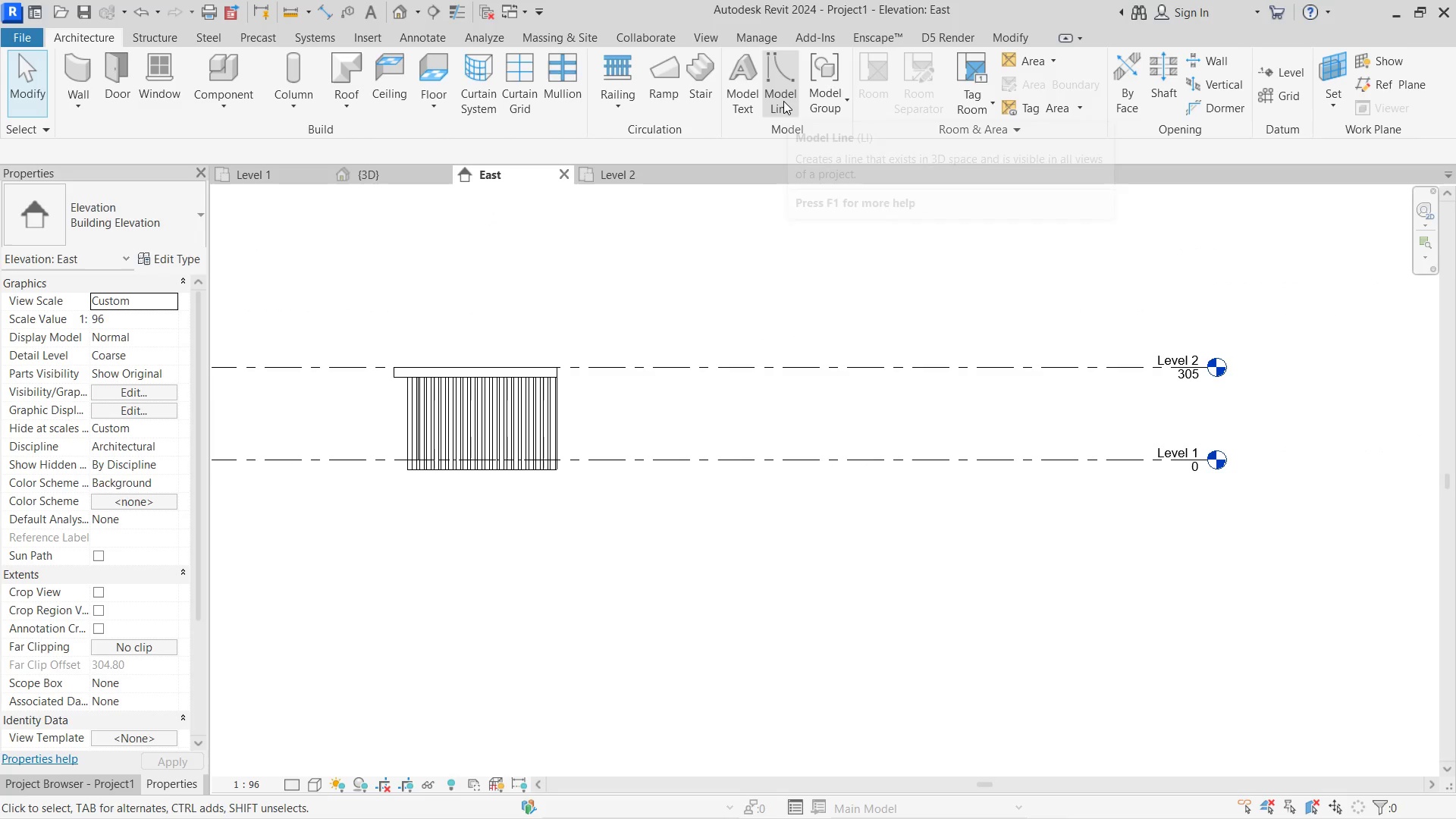 
left_click([1291, 77])
 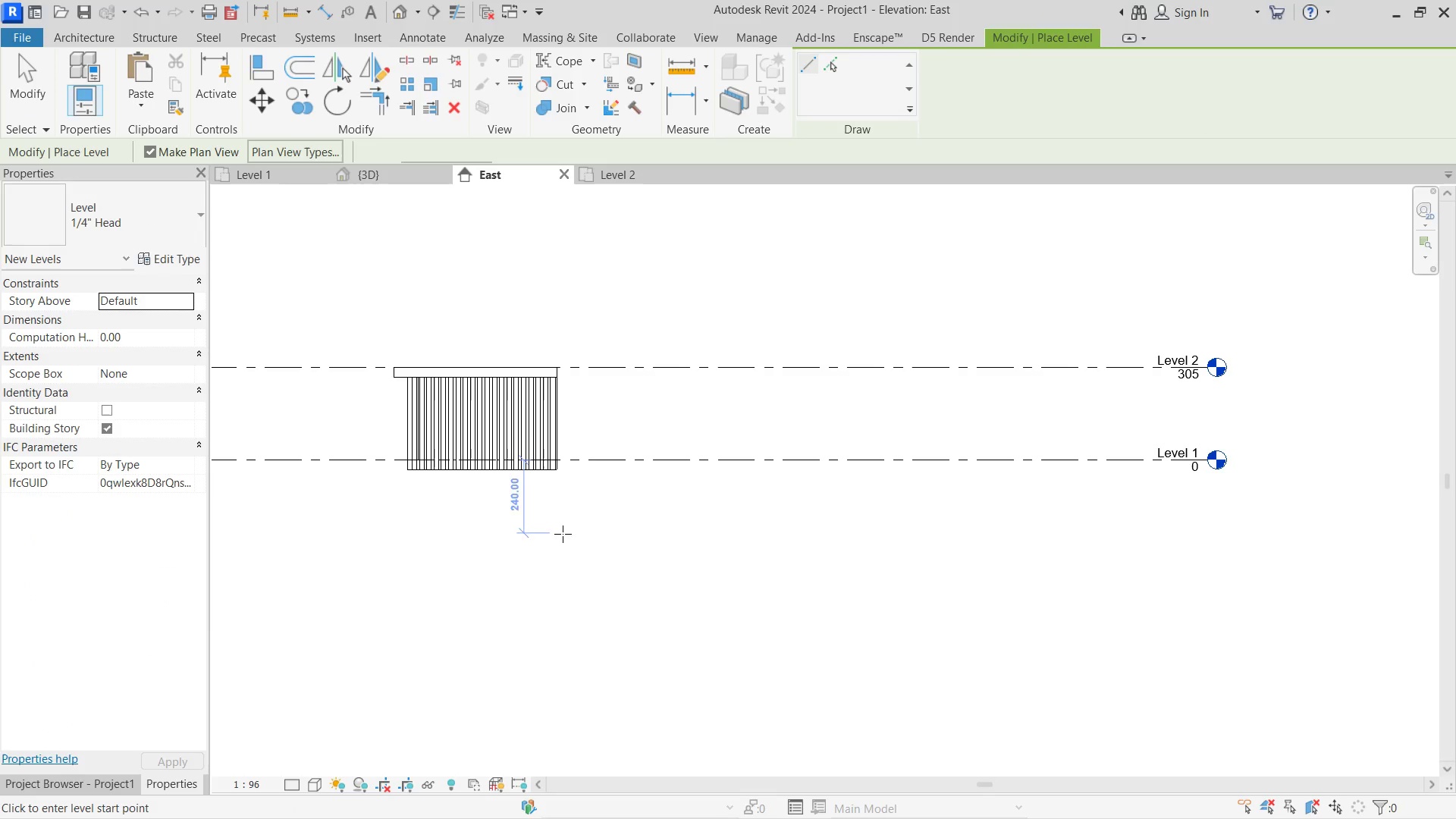 
scroll: coordinate [505, 471], scroll_direction: up, amount: 8.0
 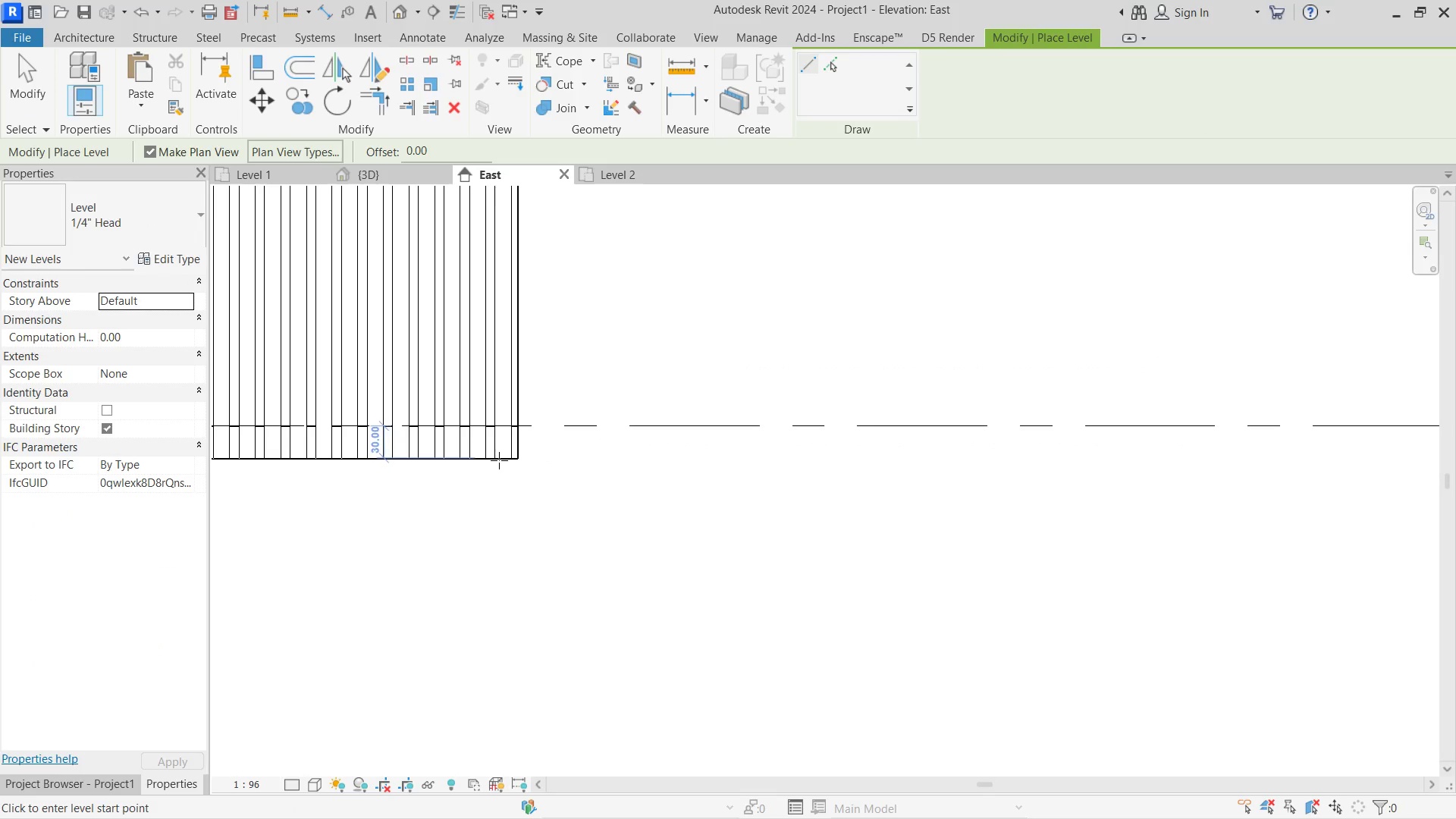 
left_click([499, 460])
 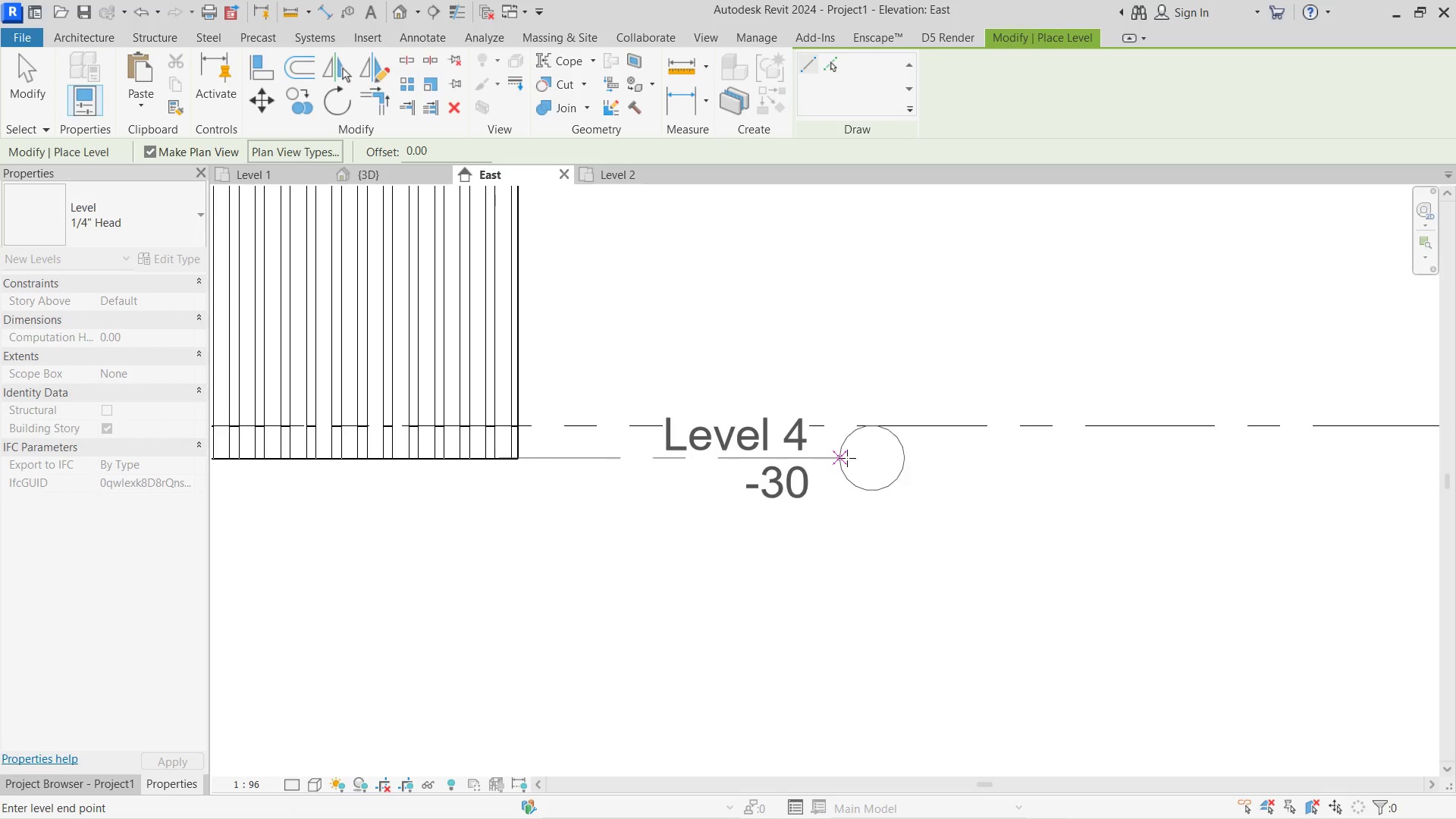 
left_click([851, 458])
 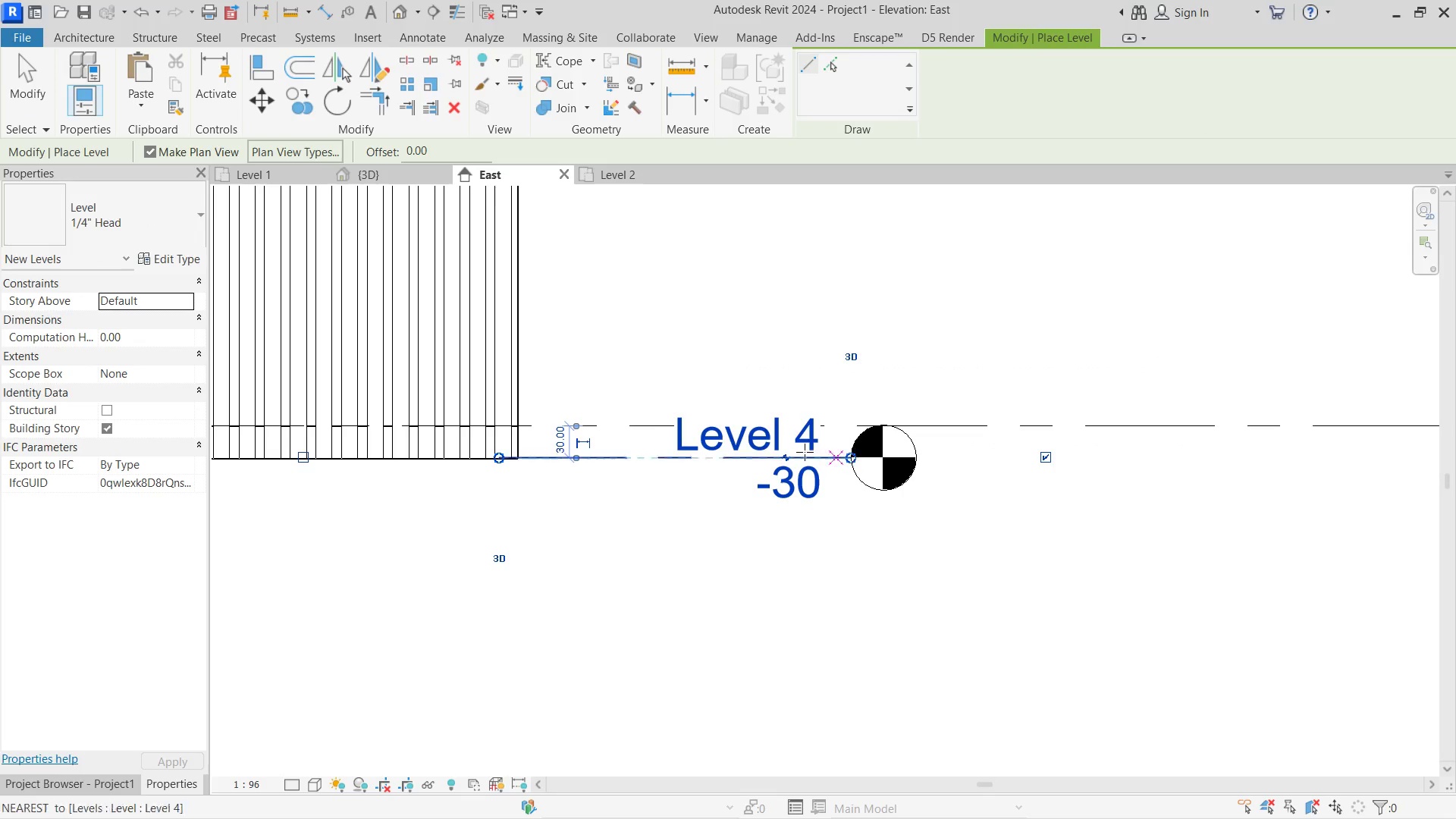 
key(Escape)
 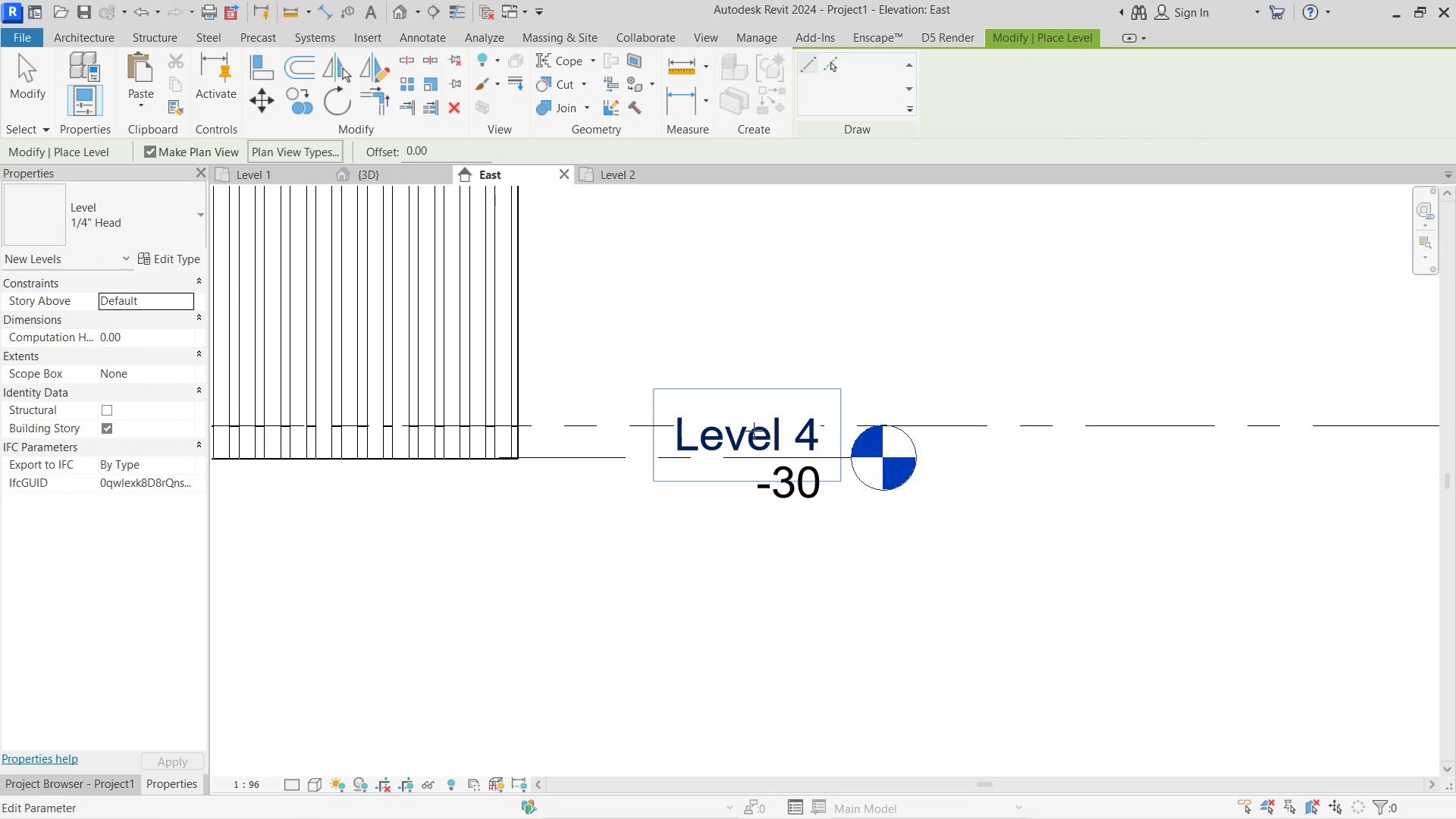 
key(Escape)
 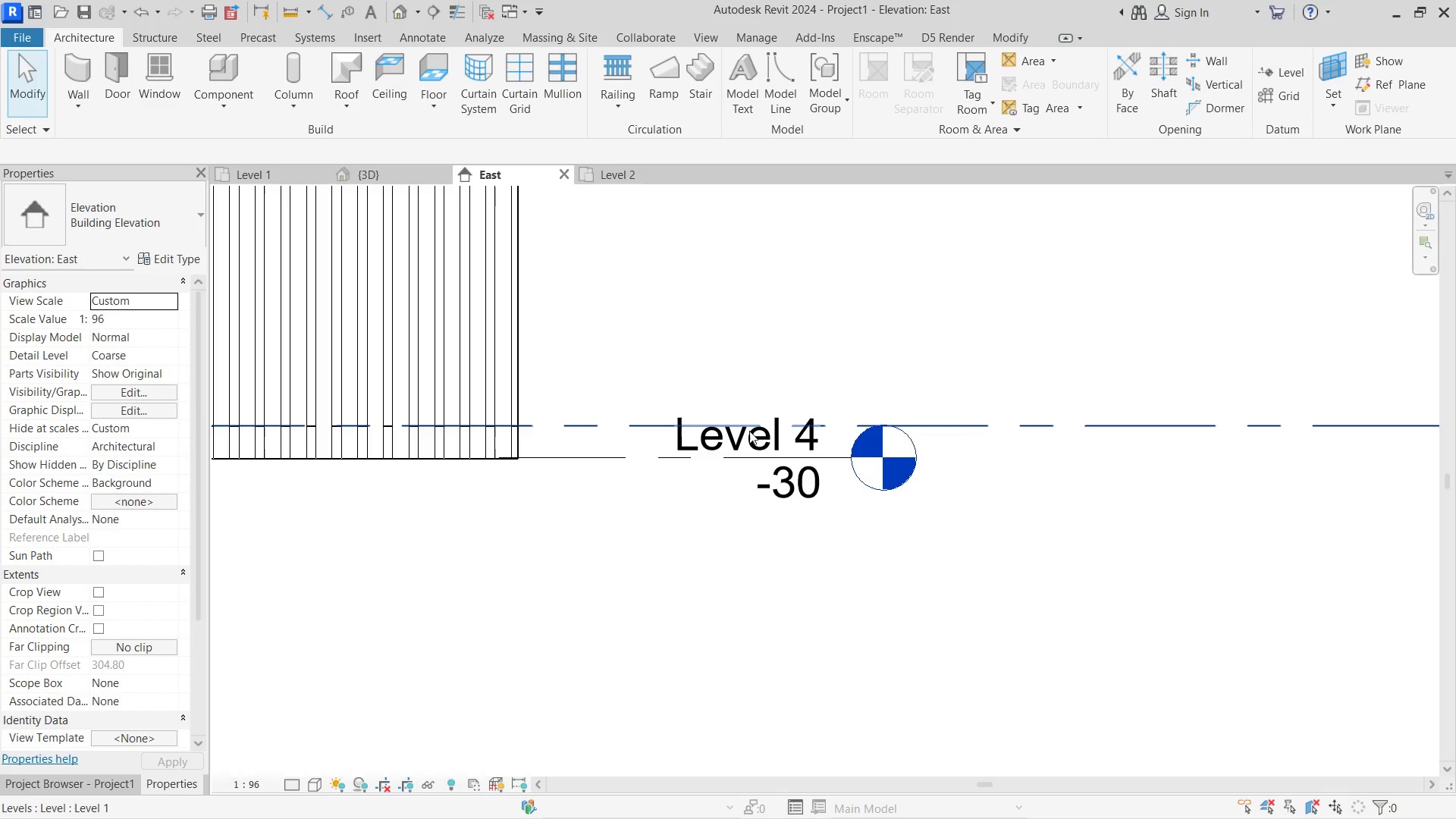 
left_click([749, 431])
 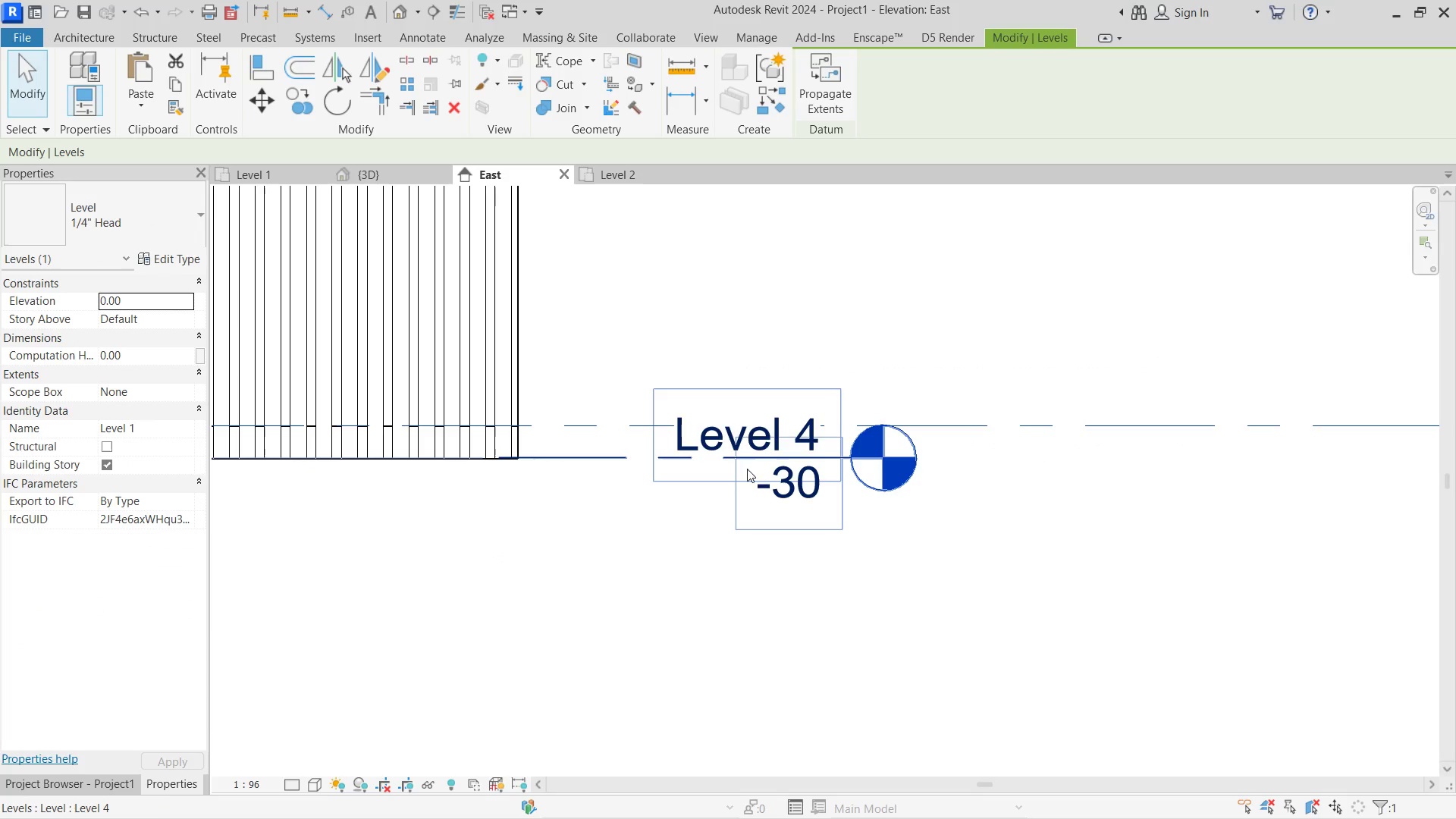 
key(Escape)
 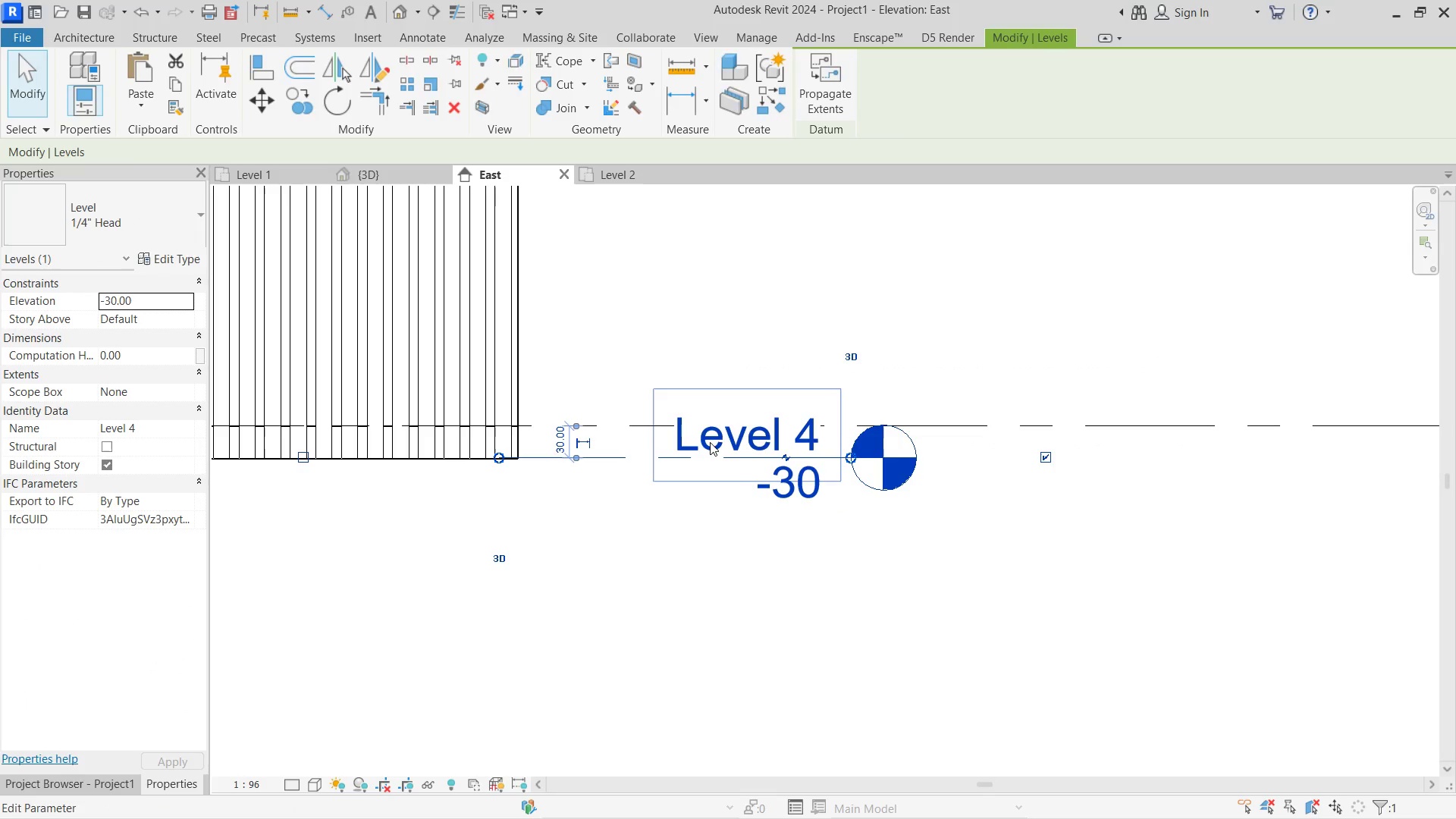 
double_click([710, 442])
 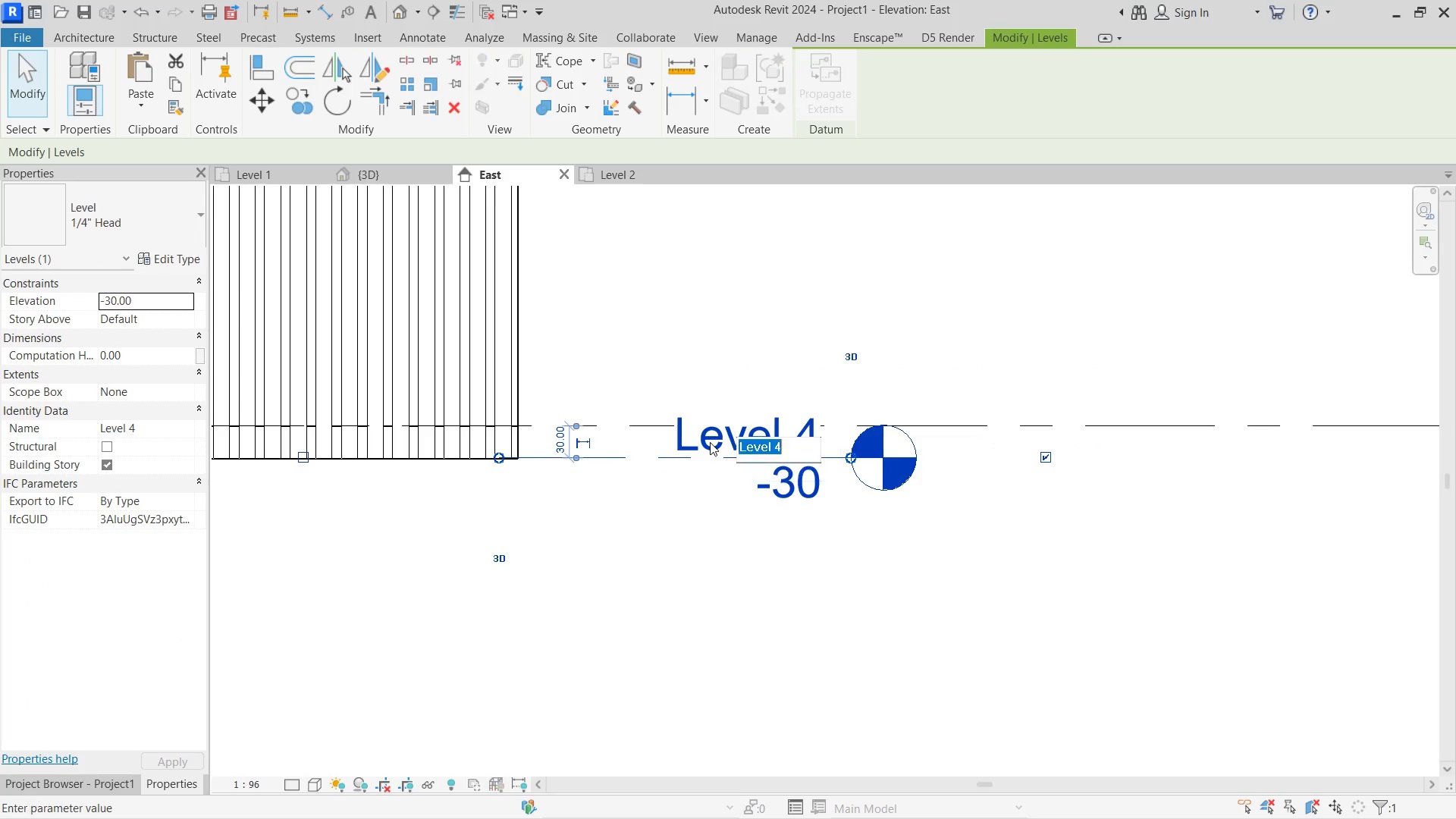 
triple_click([710, 442])
 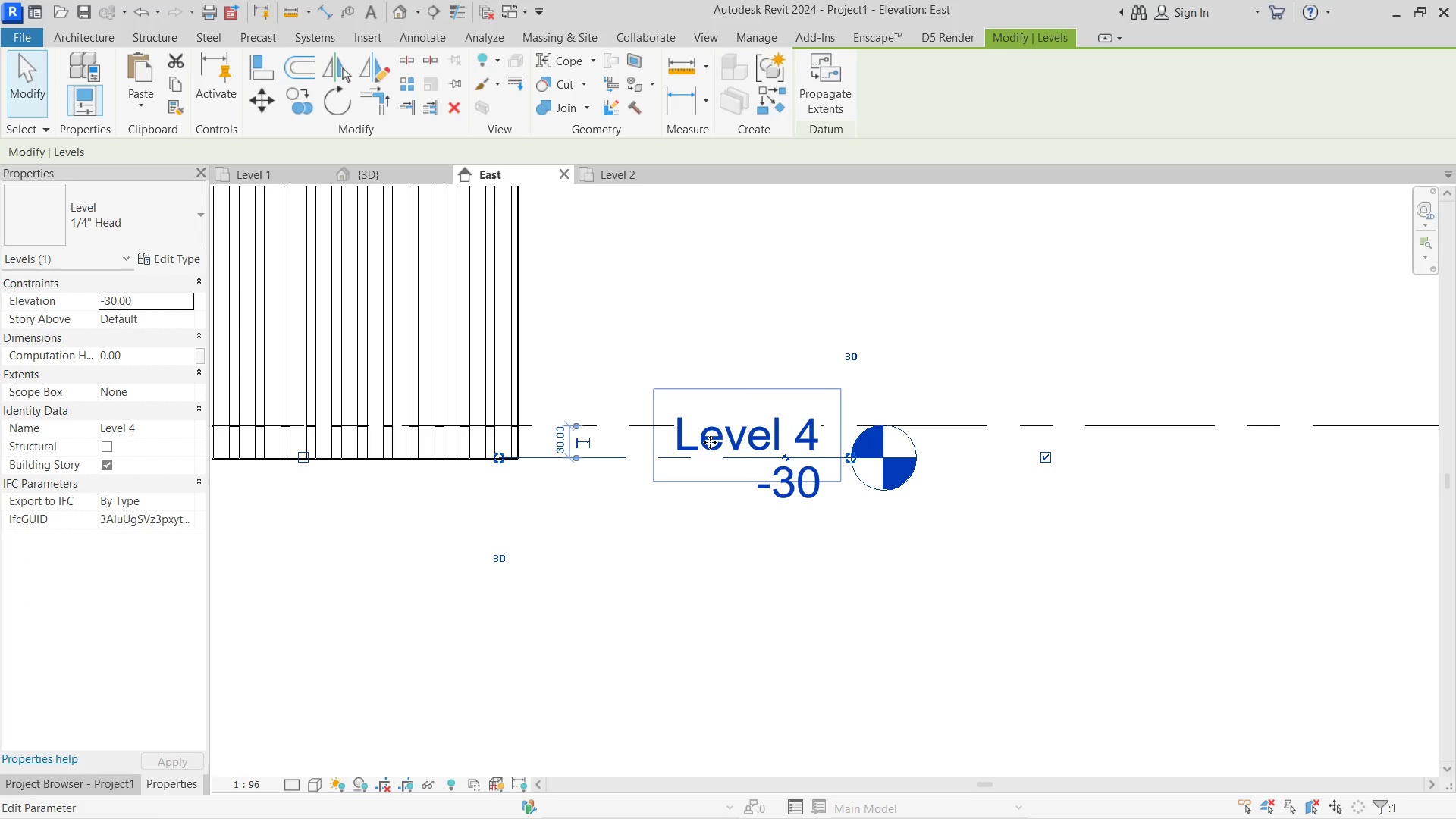 
triple_click([710, 442])
 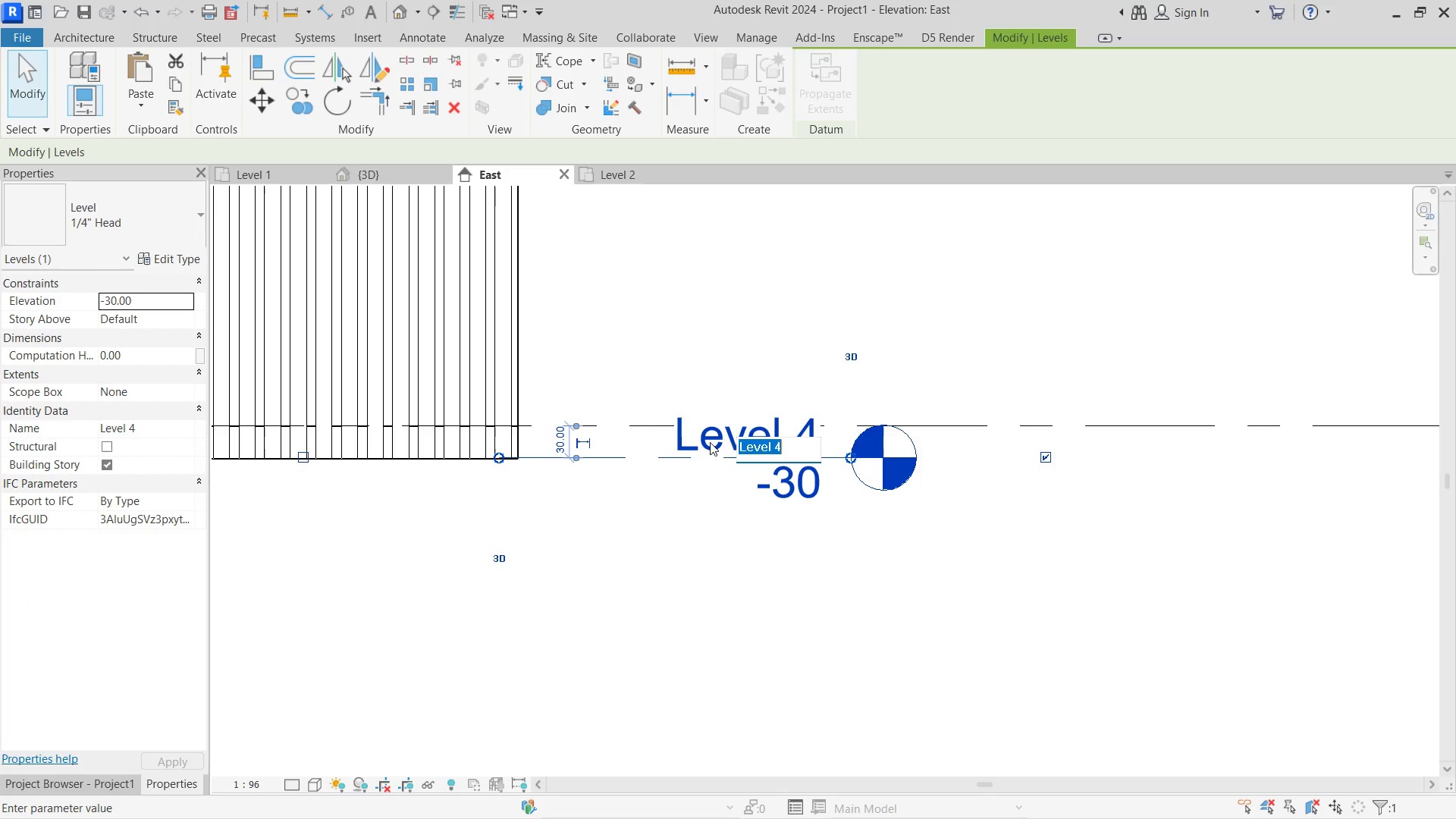 
type(NG)
 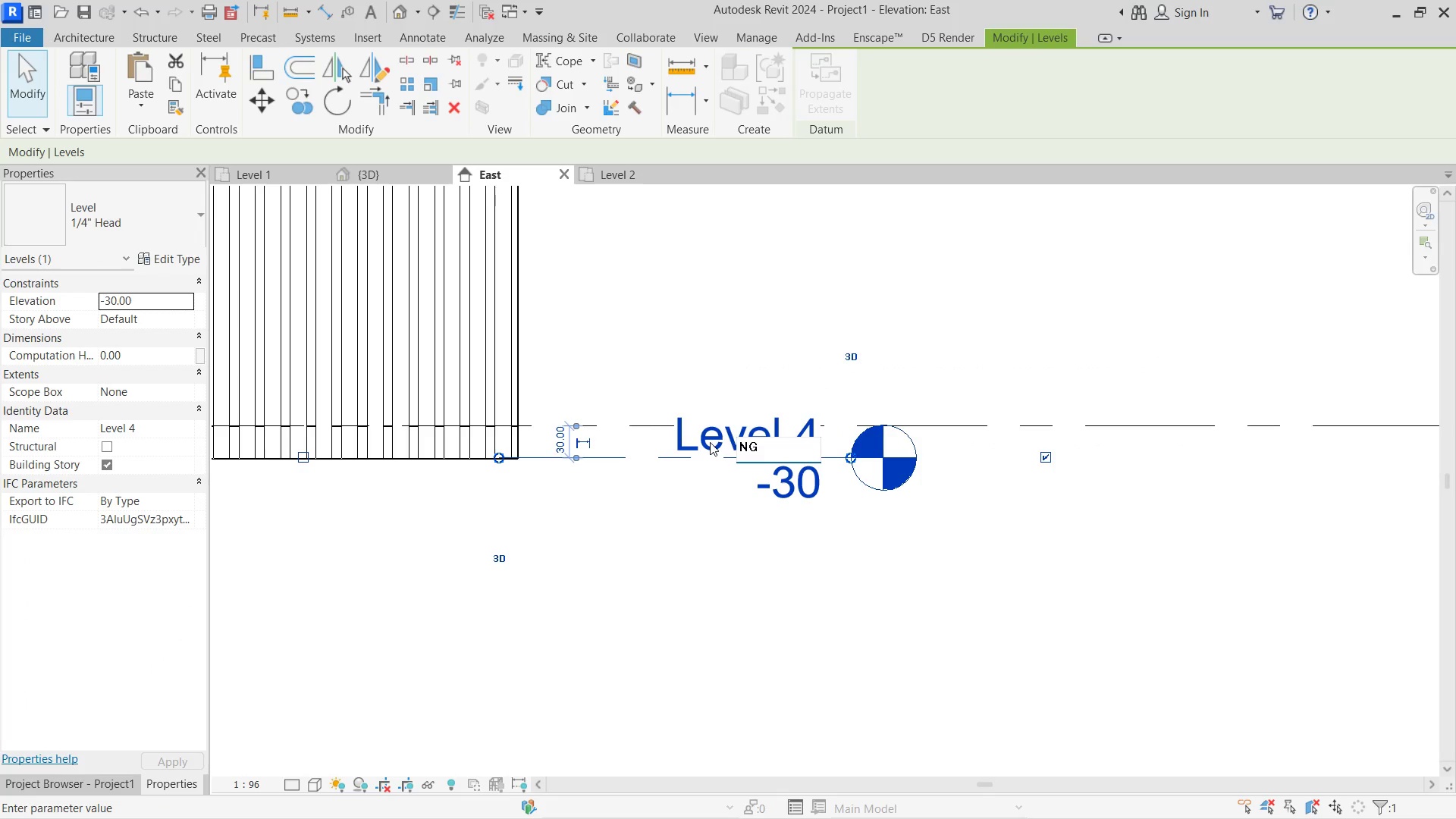 
key(Enter)
 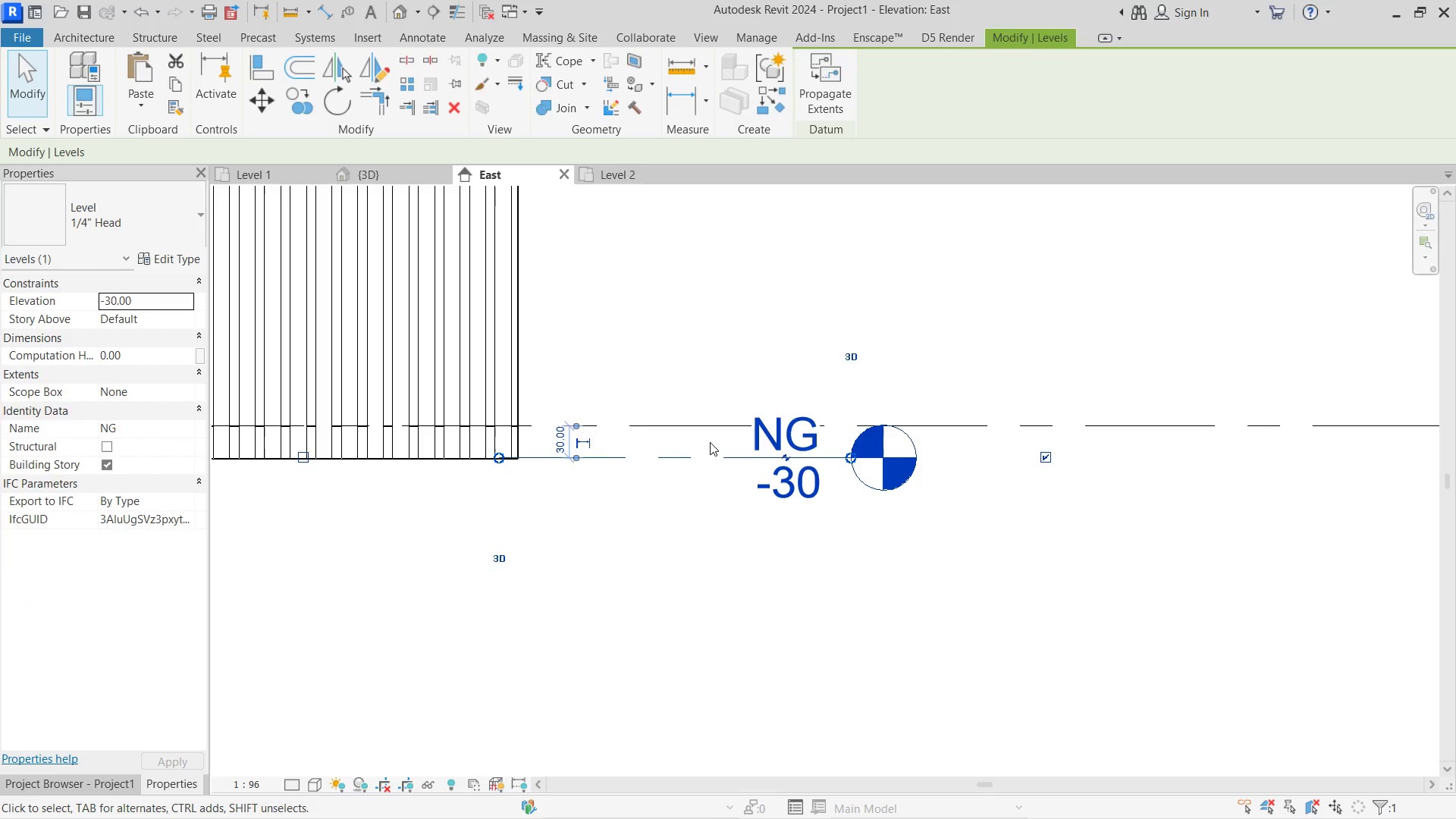 
key(Escape)
 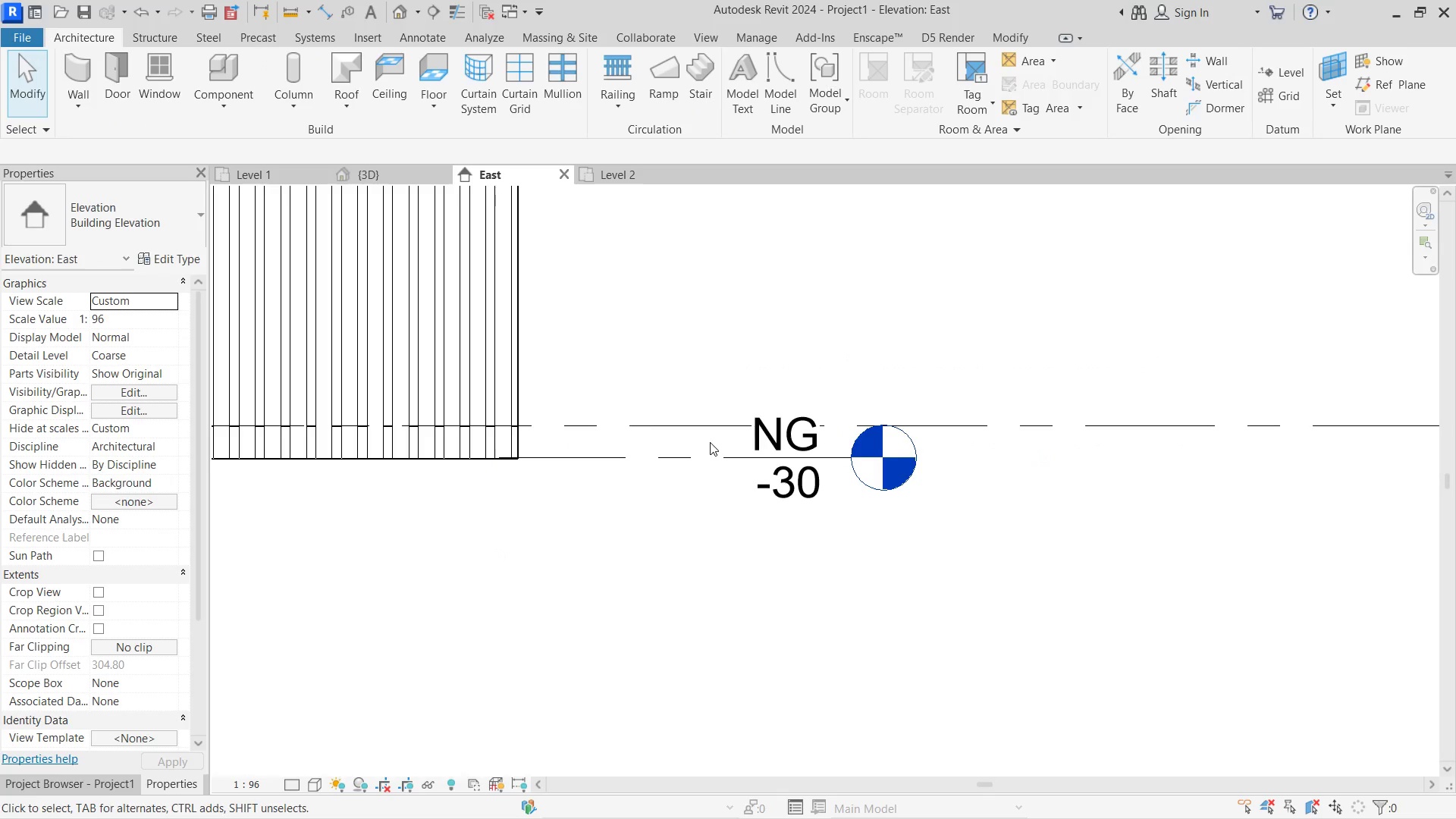 
key(Escape)
 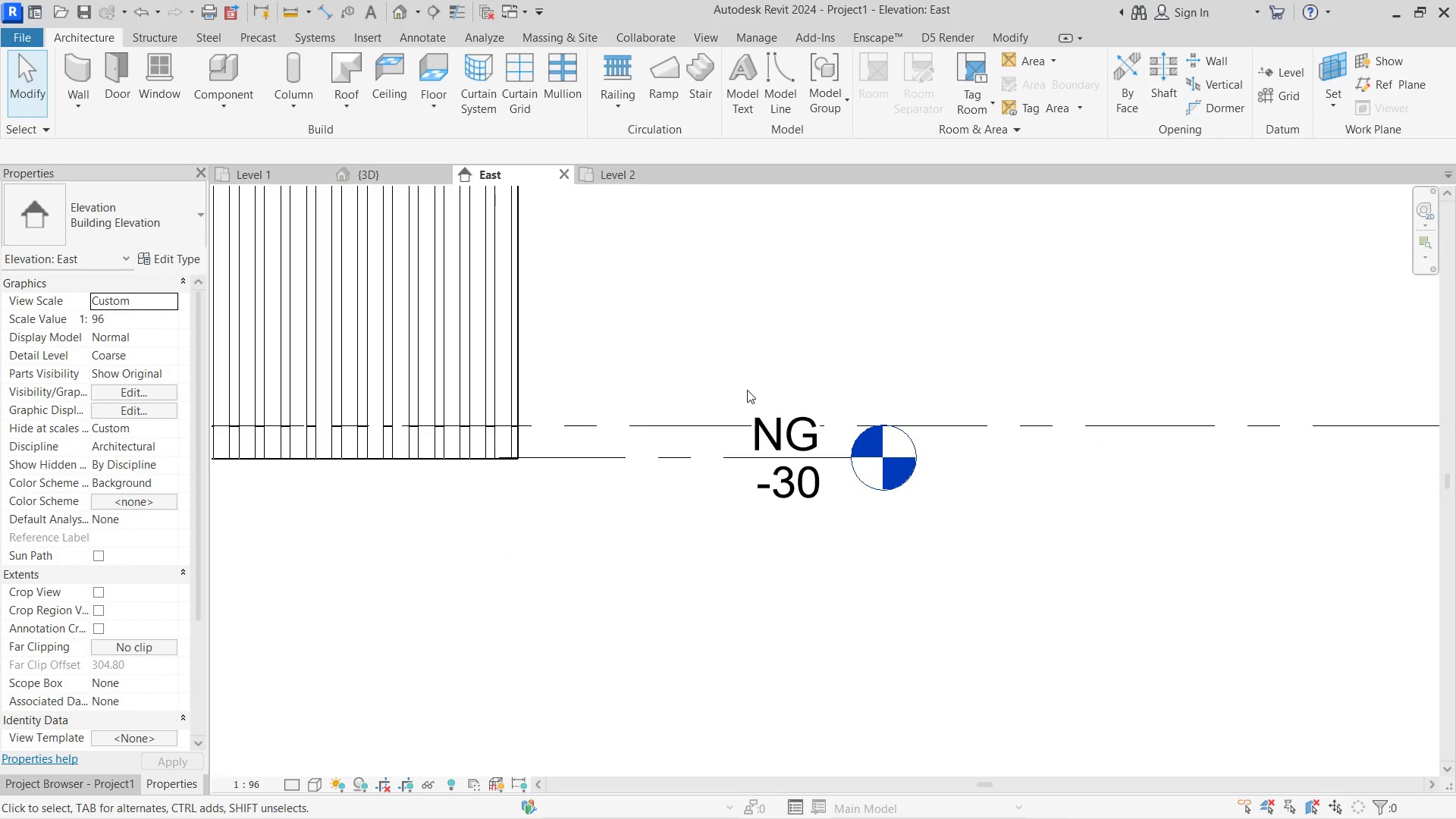 
left_click([747, 390])
 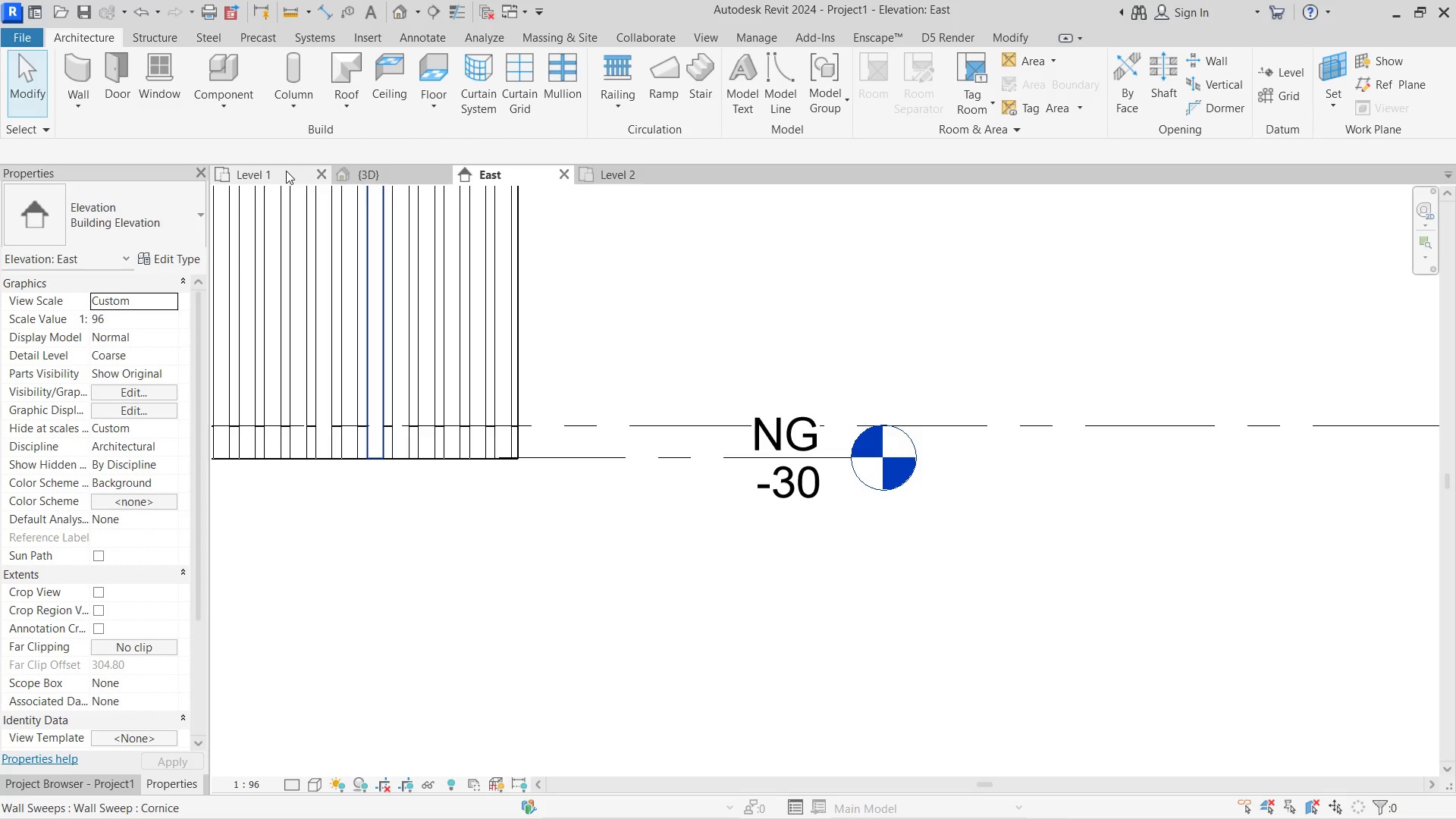 
left_click([286, 171])
 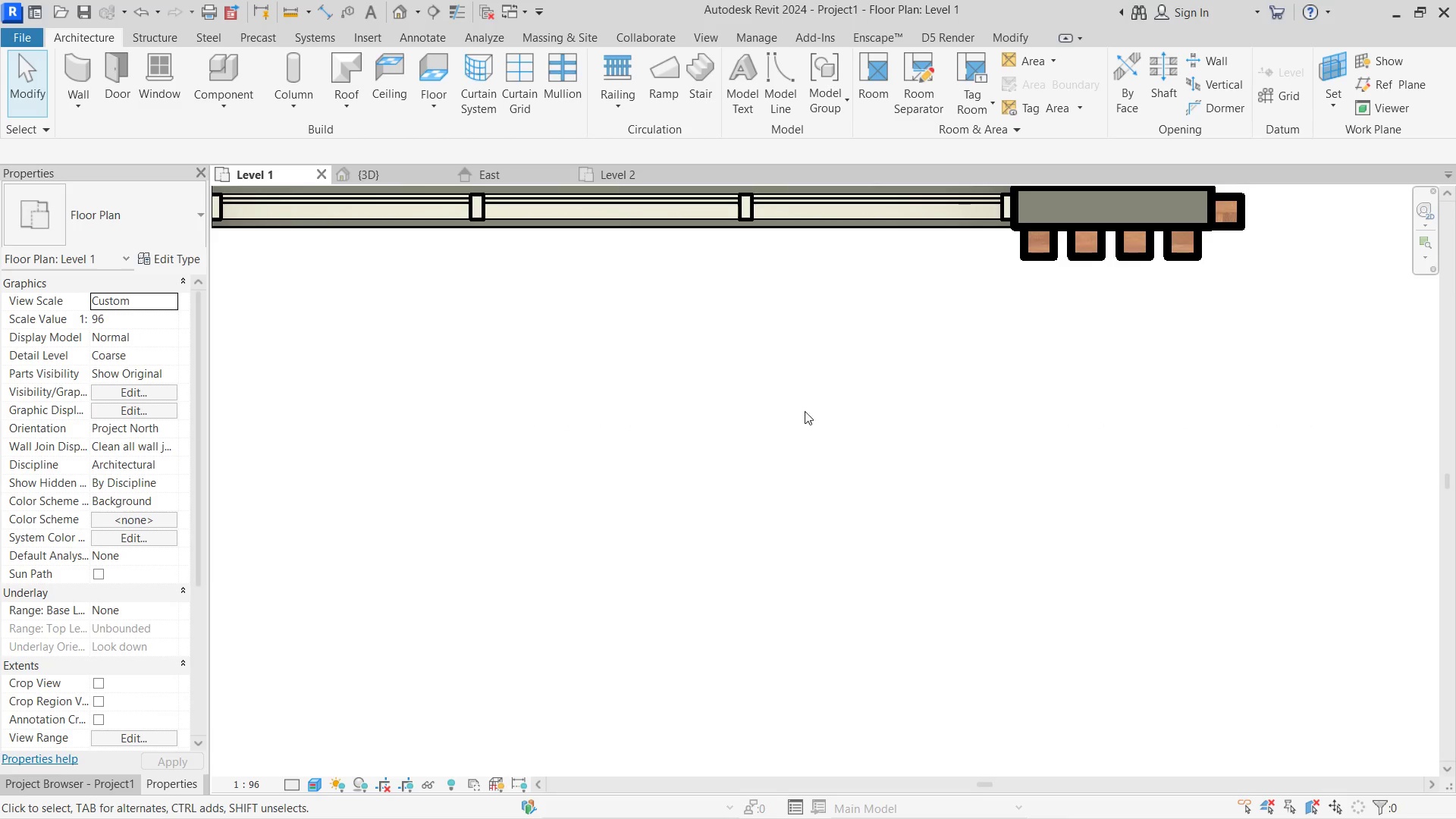 
scroll: coordinate [787, 395], scroll_direction: down, amount: 3.0
 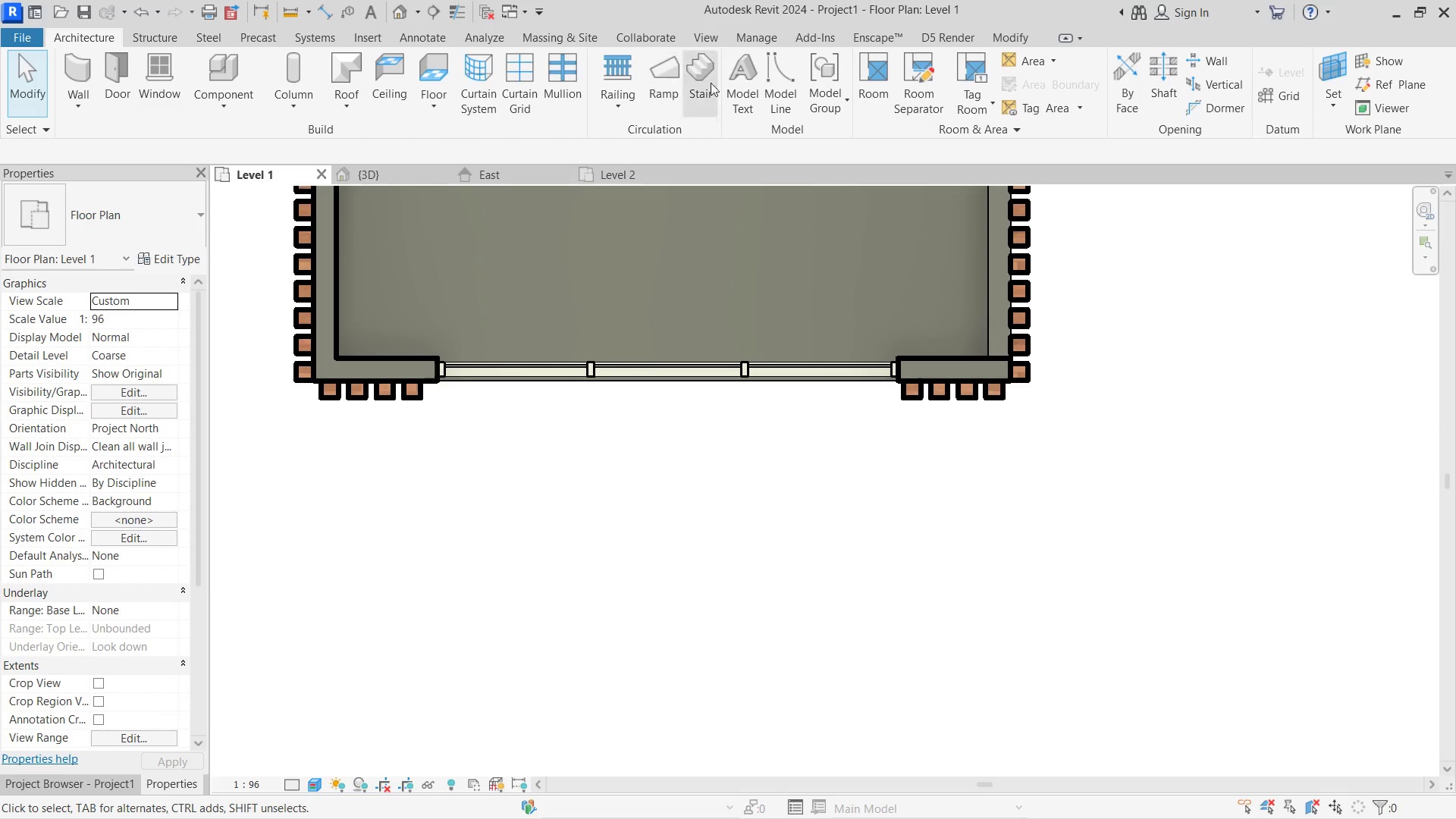 
left_click([698, 80])
 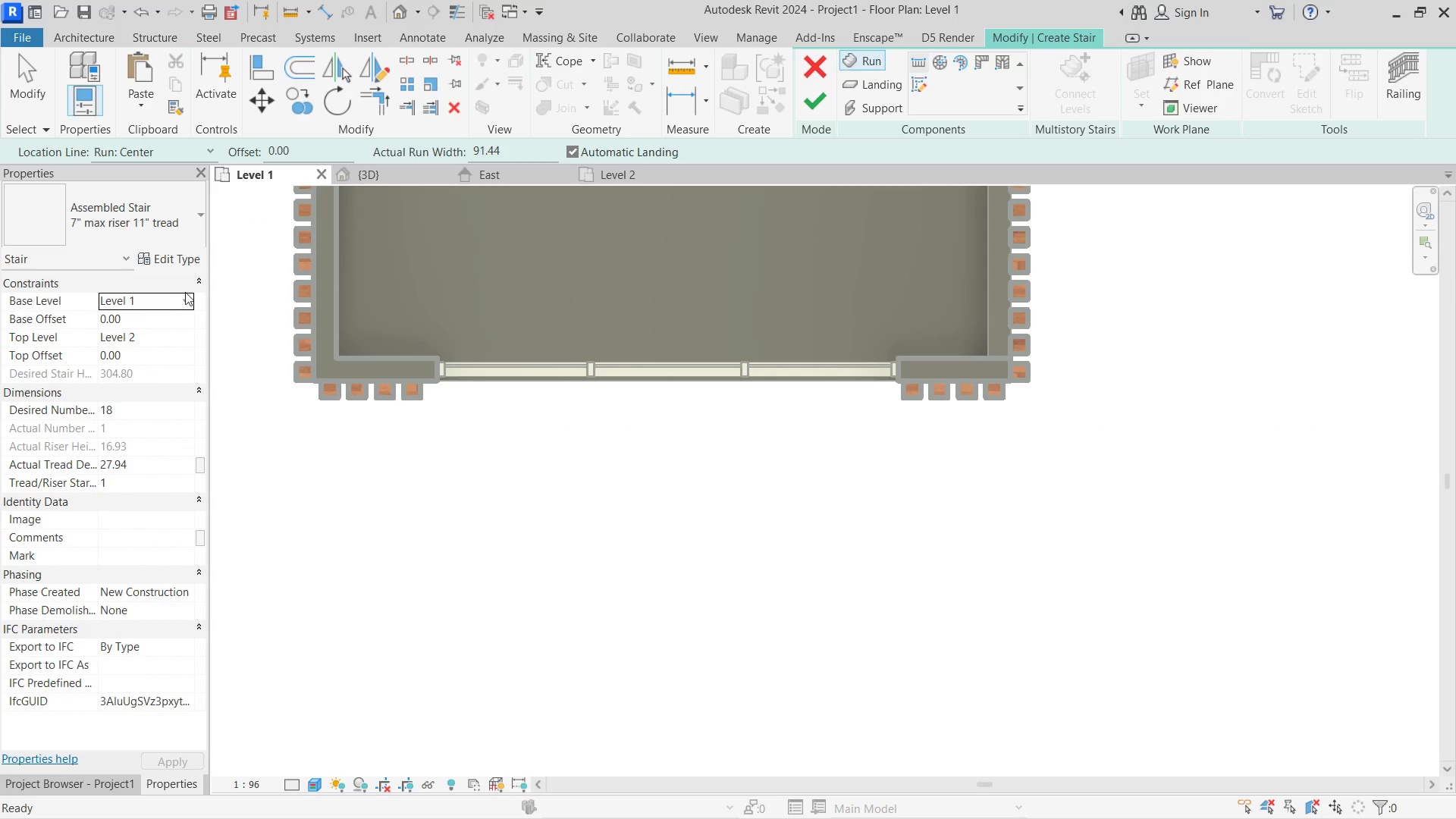 
left_click([186, 299])
 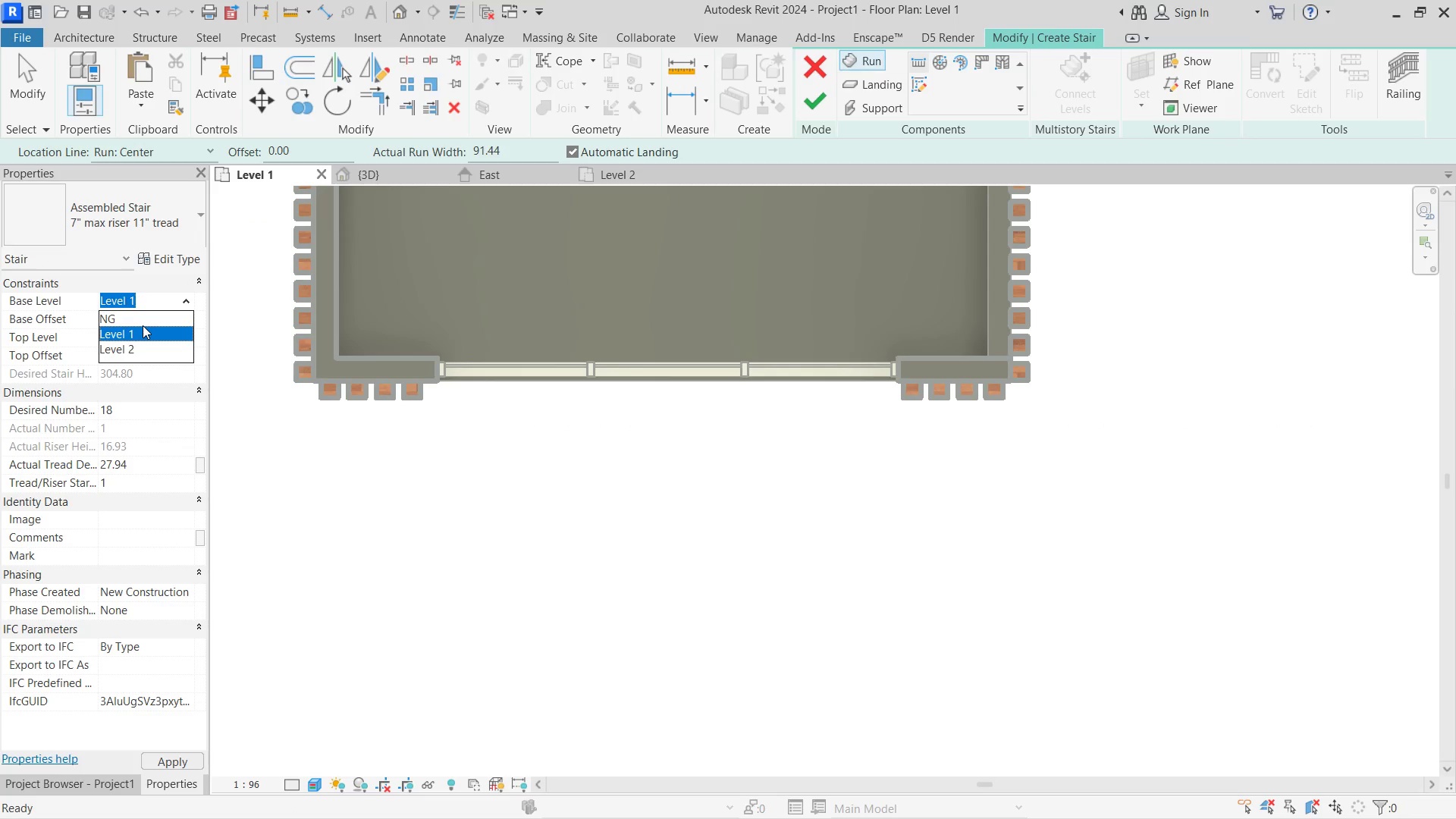 
left_click([143, 325])
 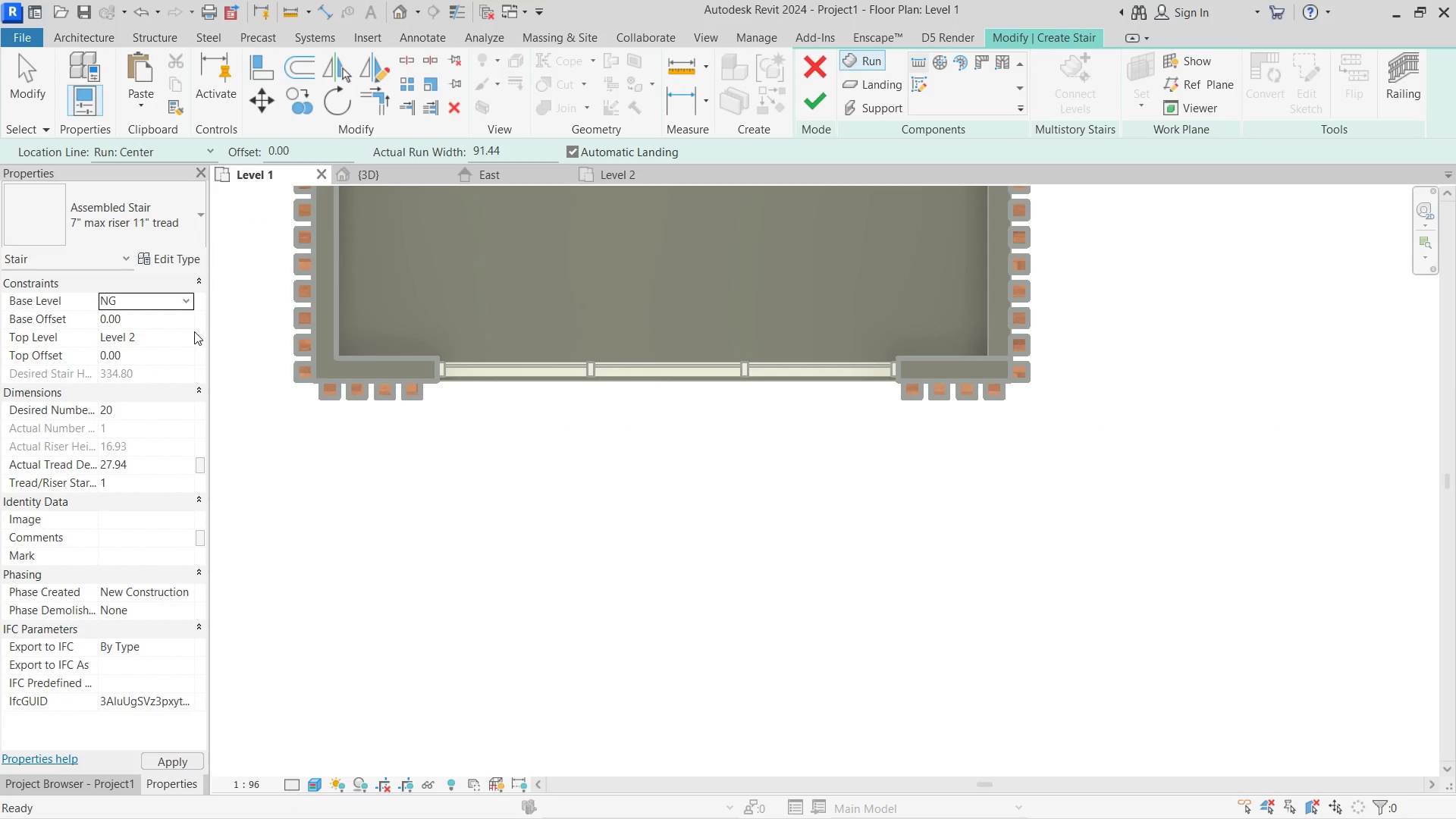 
left_click([188, 337])
 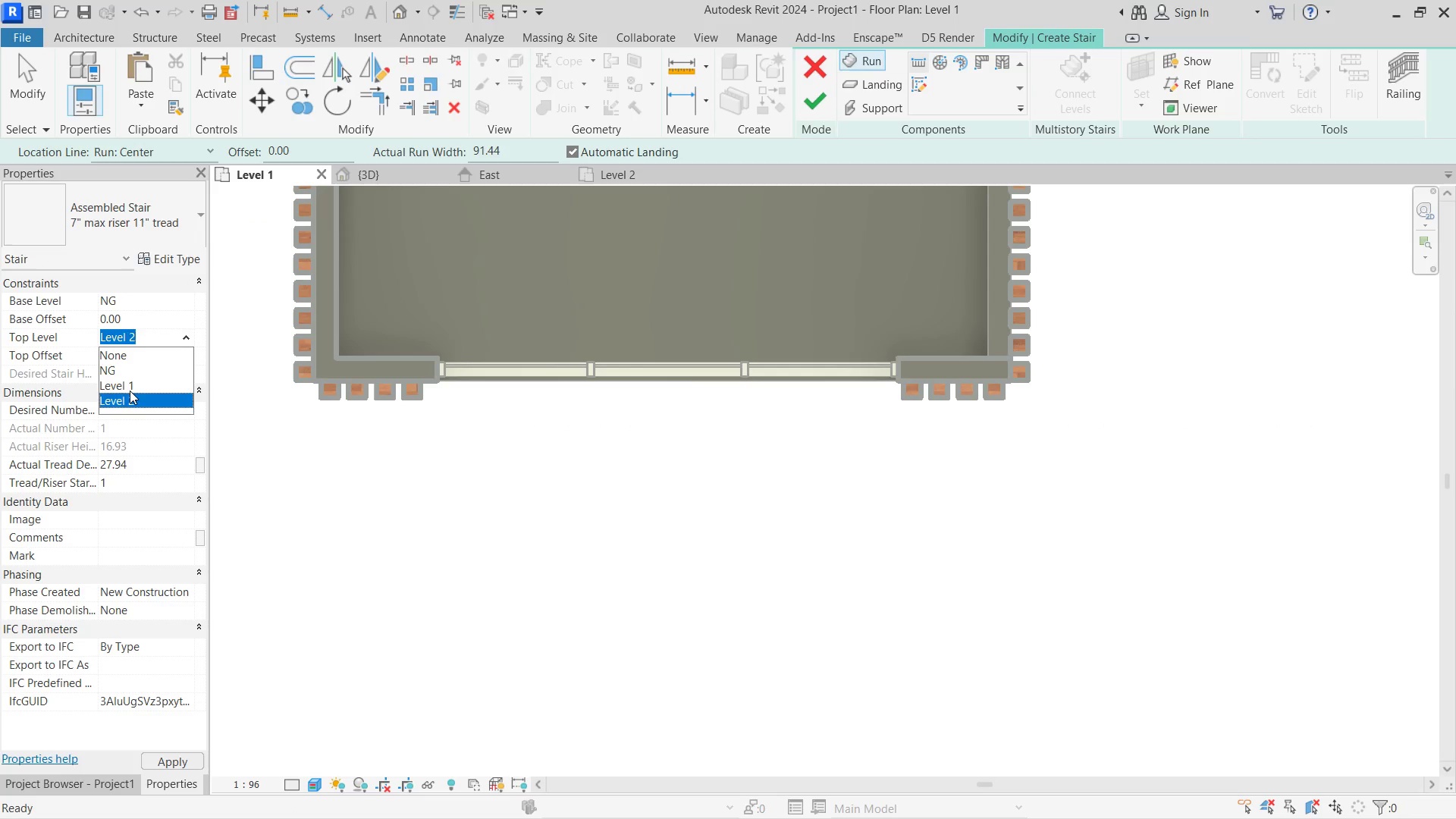 
left_click([130, 386])
 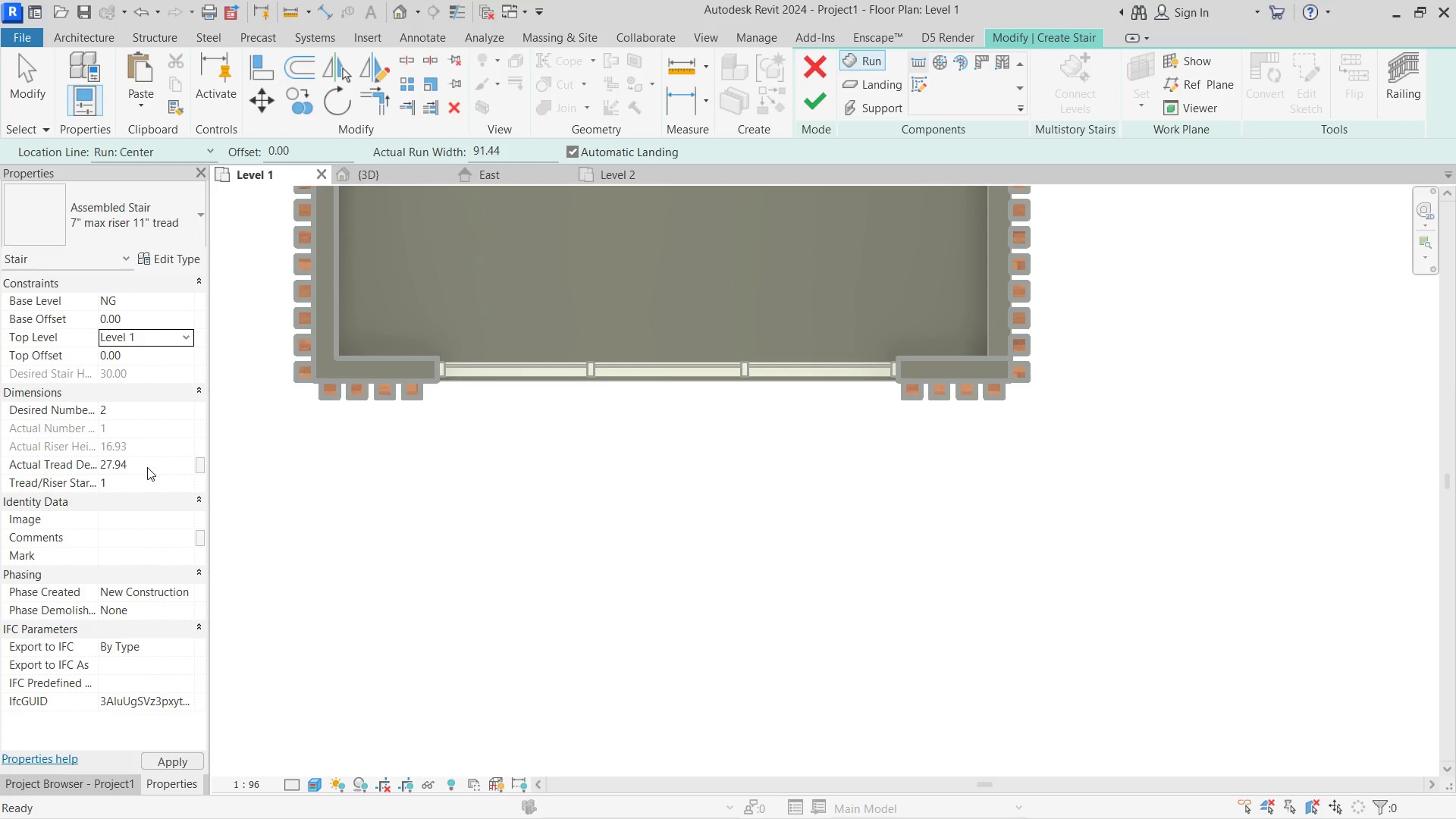 
left_click([150, 464])
 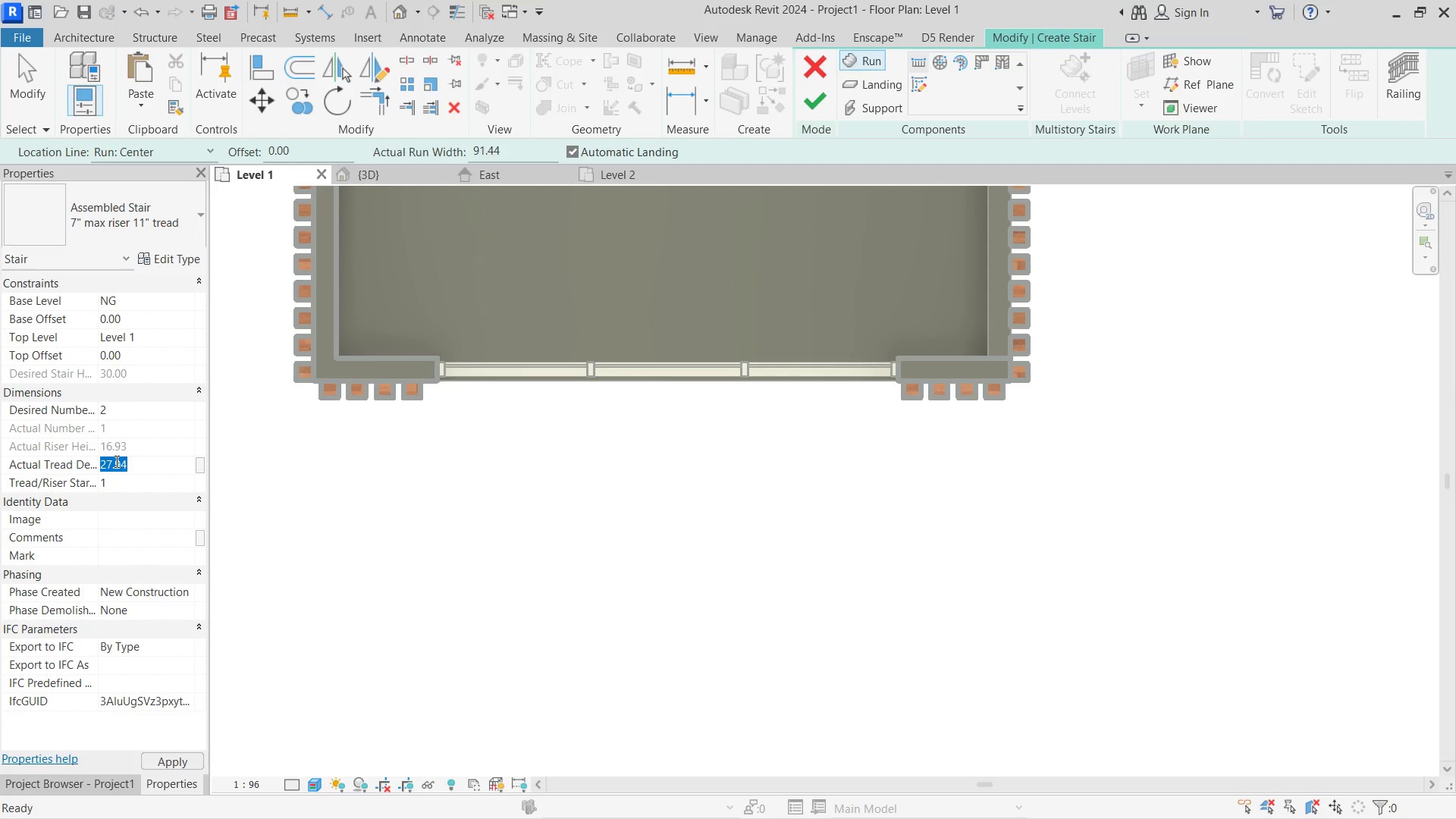 
key(Numpad0)
 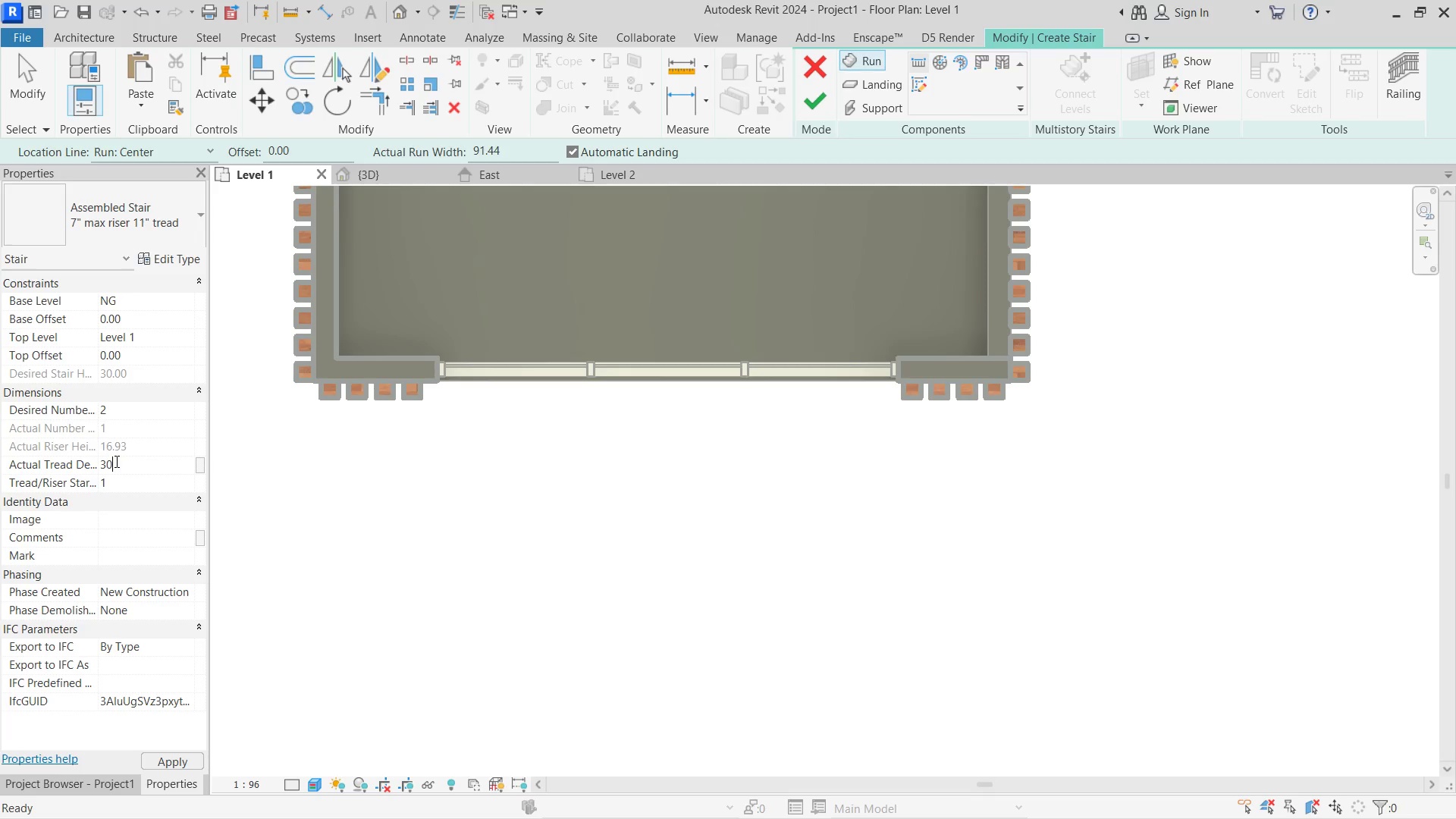 
hold_key(key=NumpadEnter, duration=2.84)
 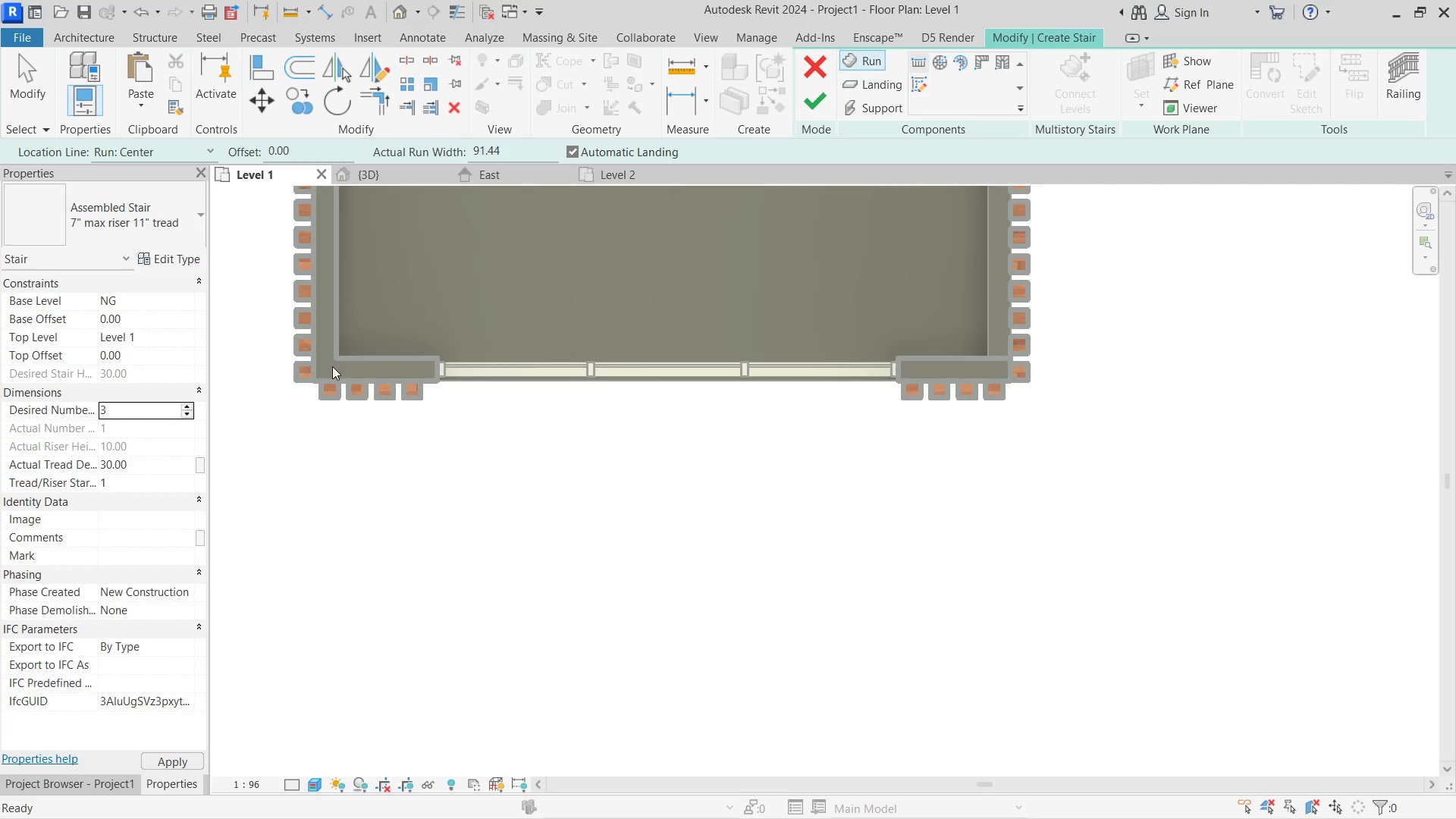 
left_click([182, 407])
 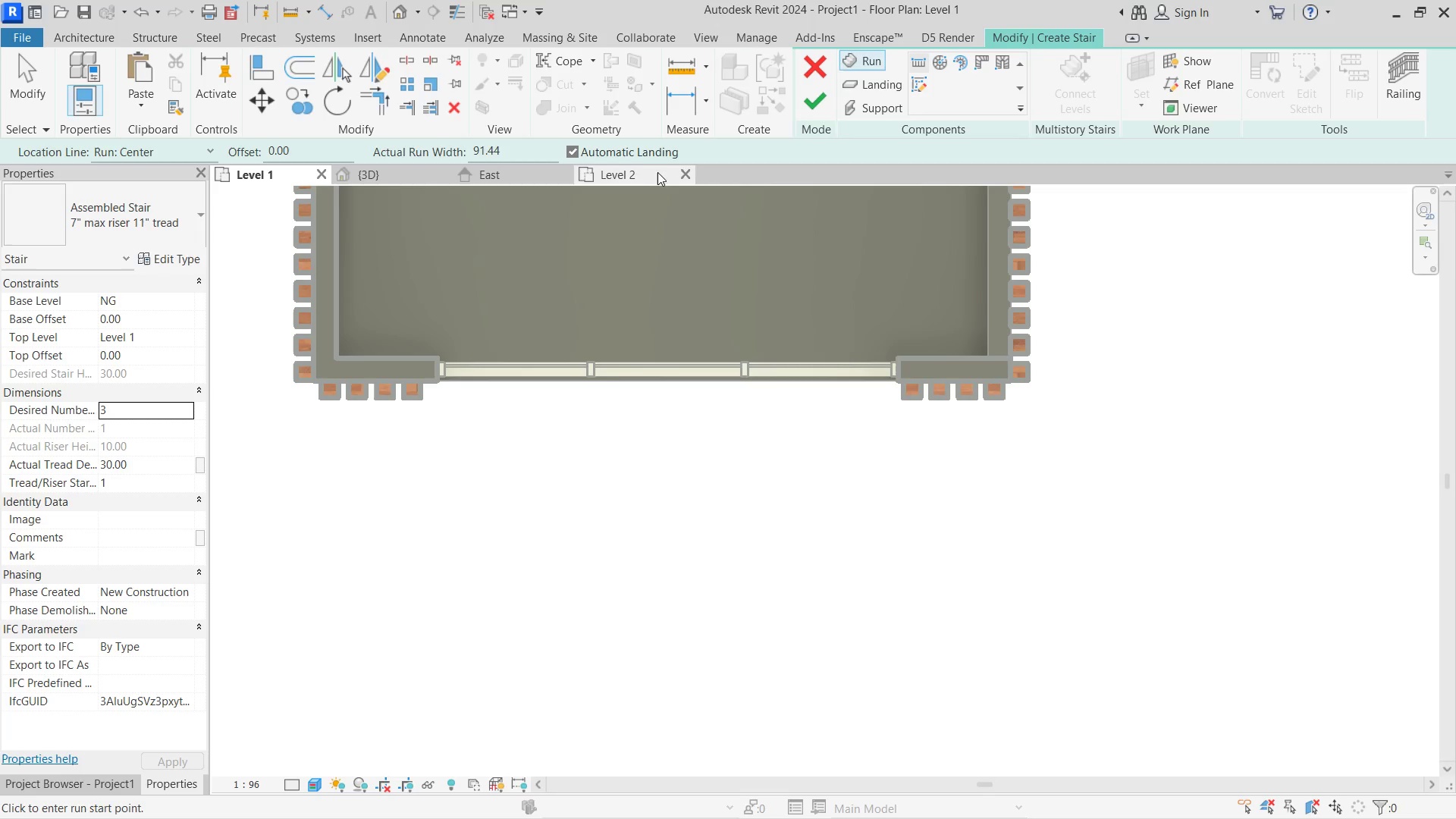 
left_click([646, 384])
 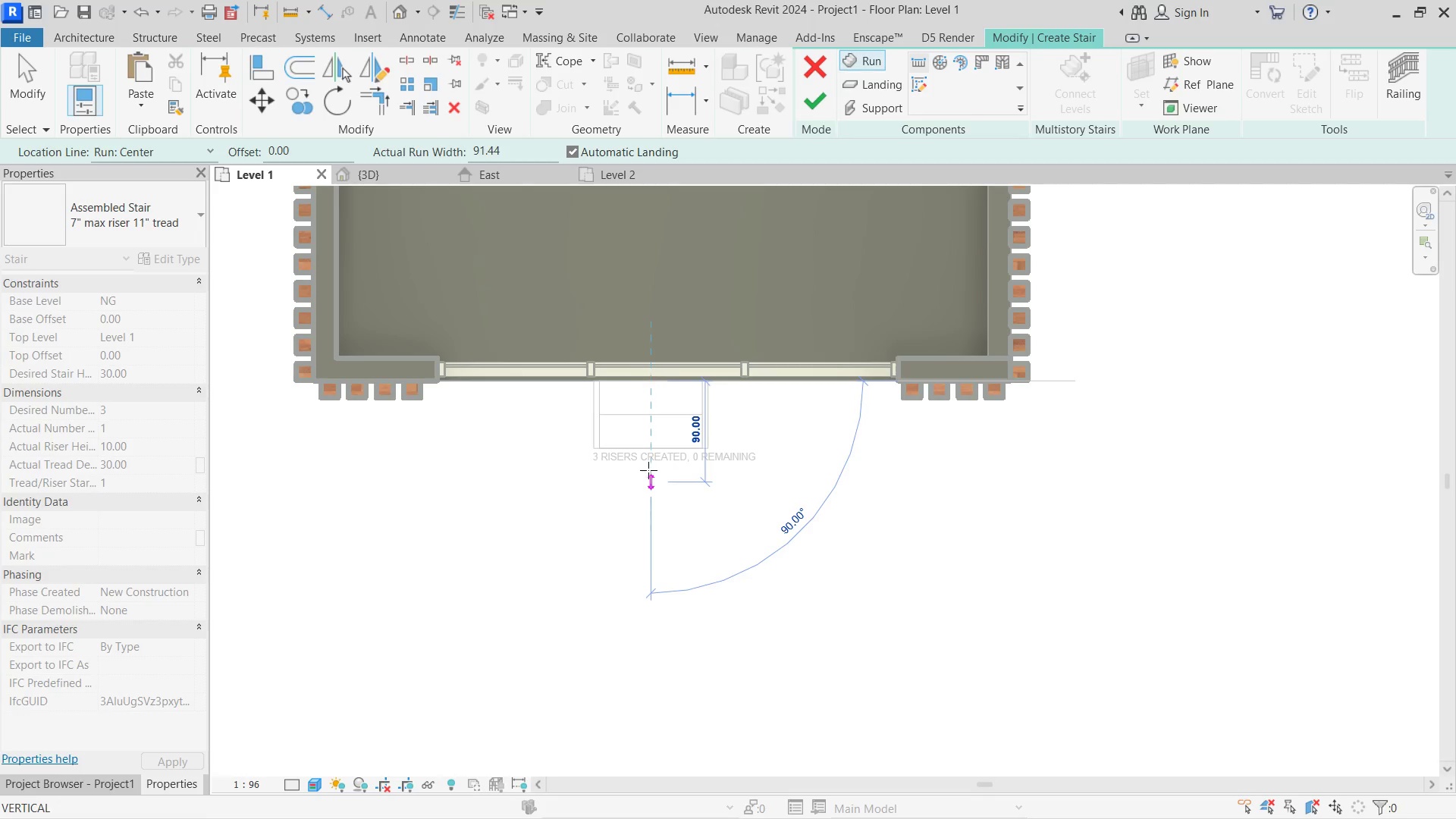 
left_click([645, 467])
 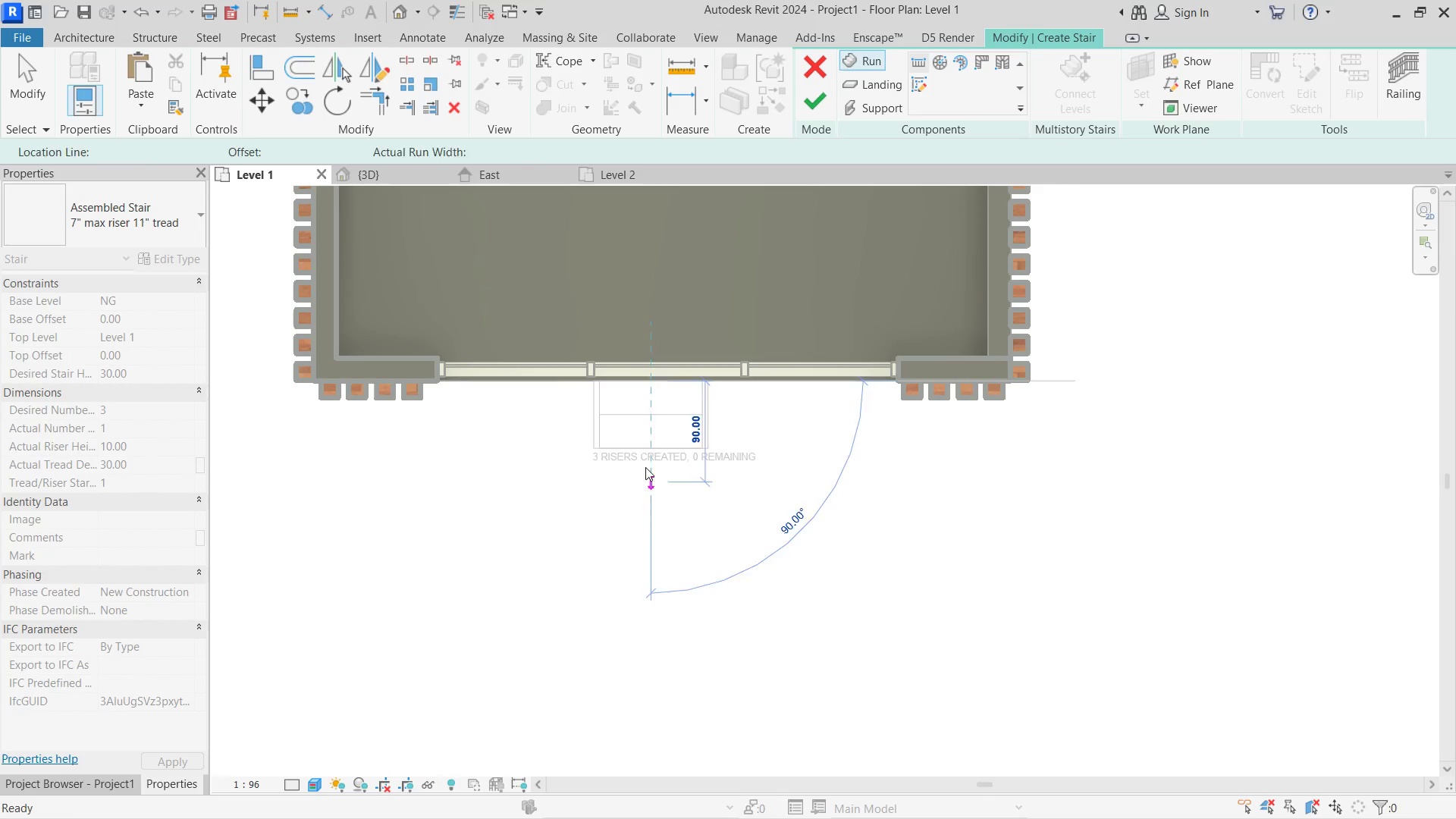 
key(Escape)
 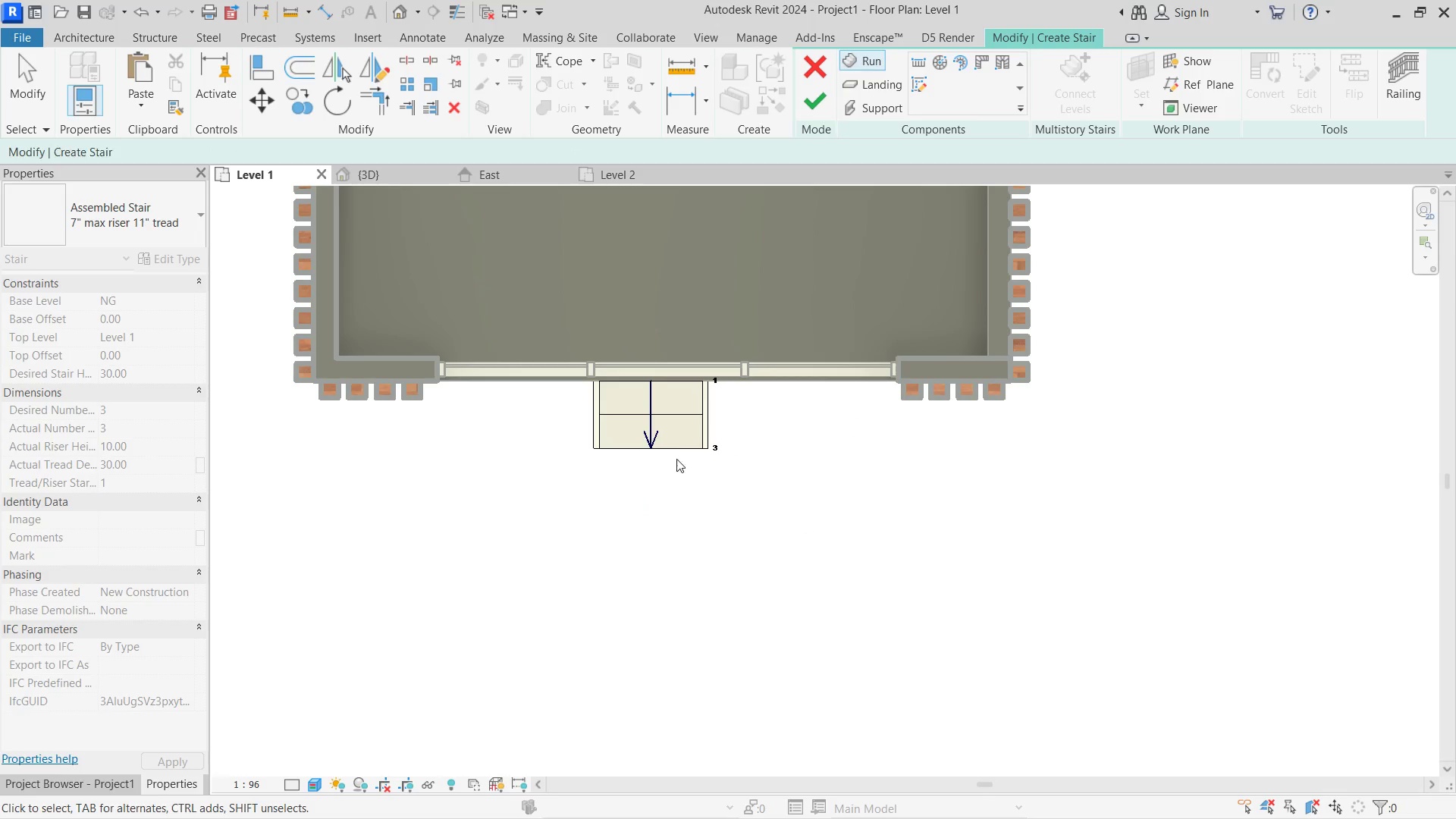 
key(Escape)
 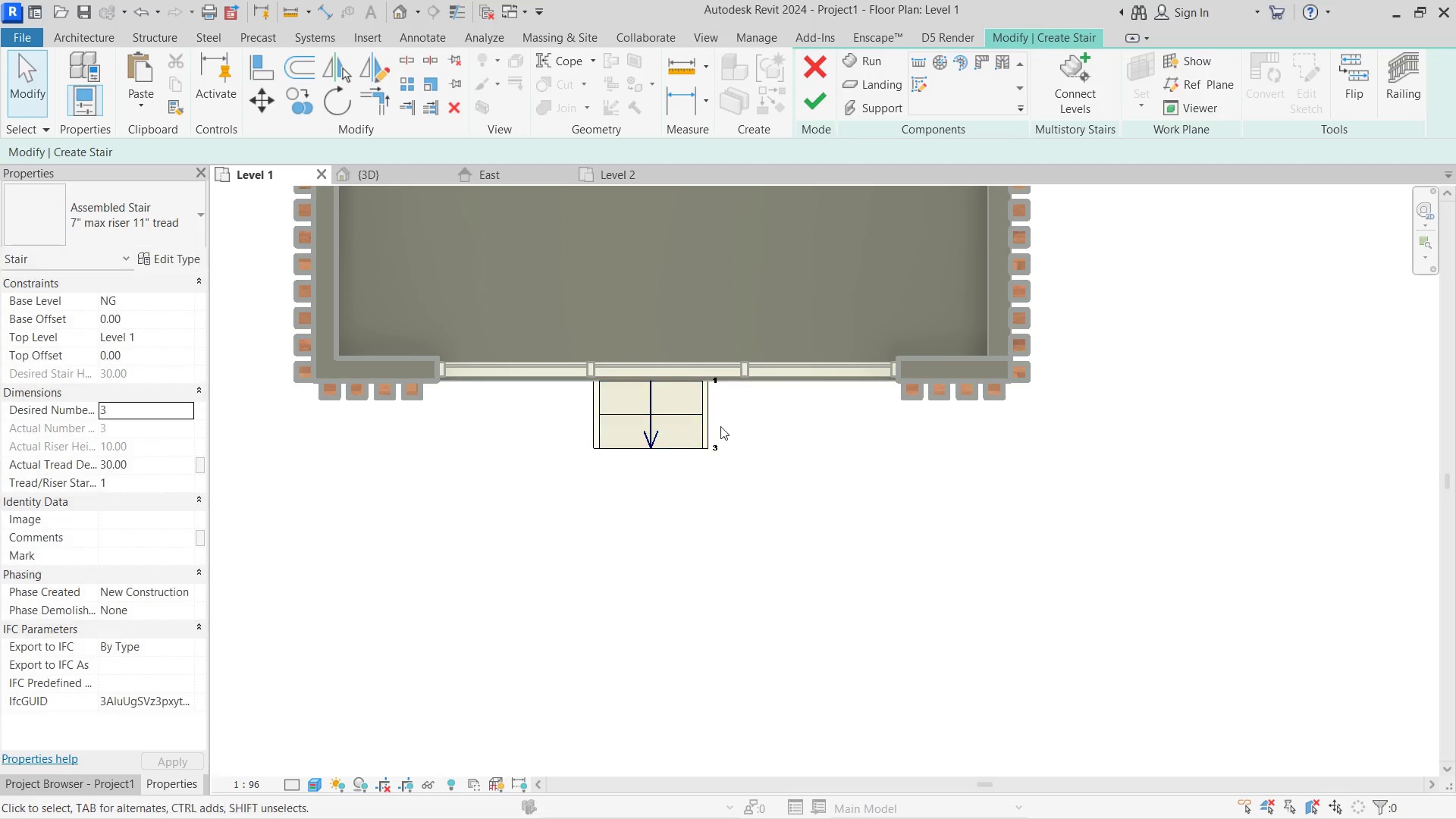 
key(Escape)
 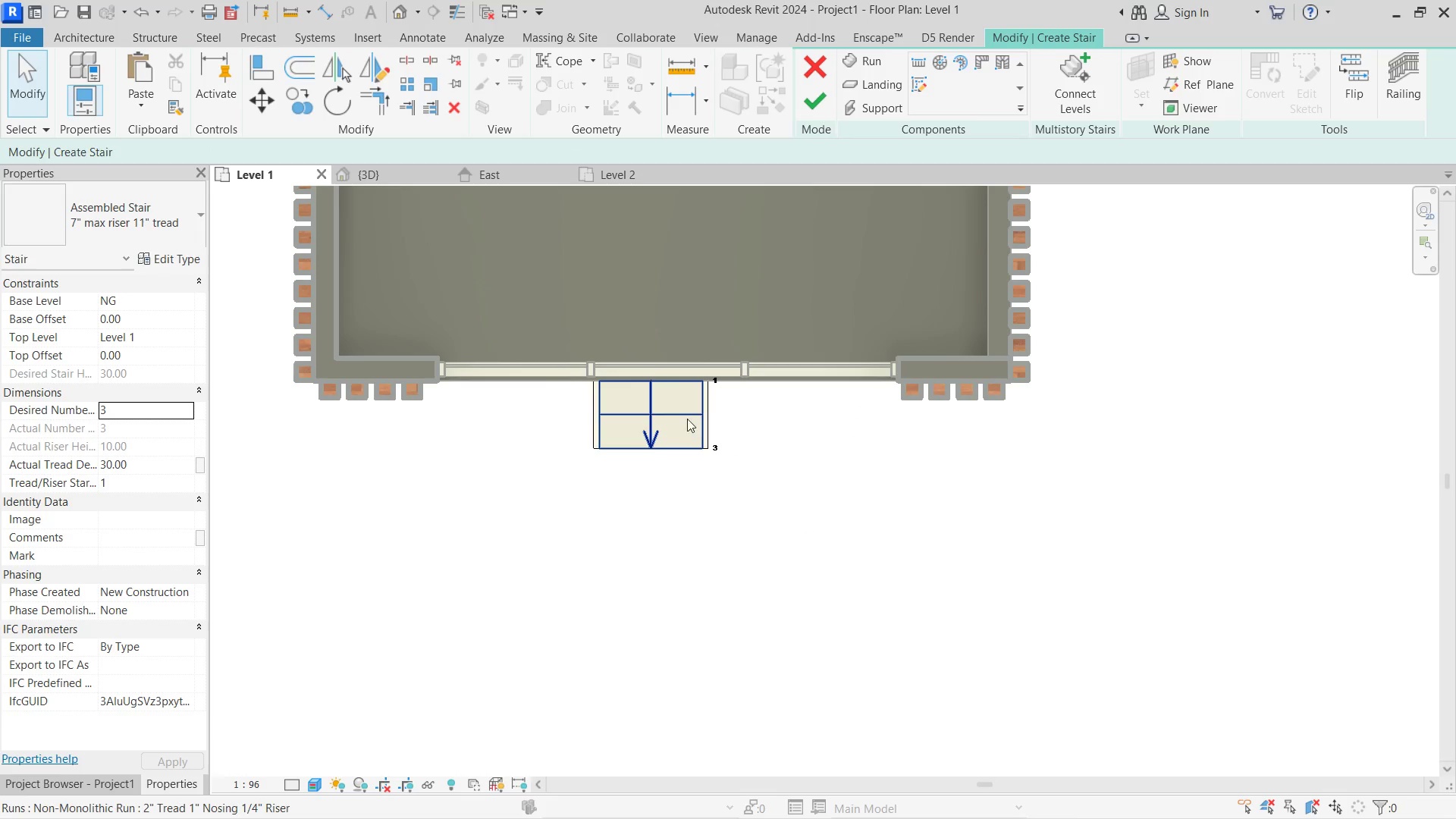 
left_click([687, 419])
 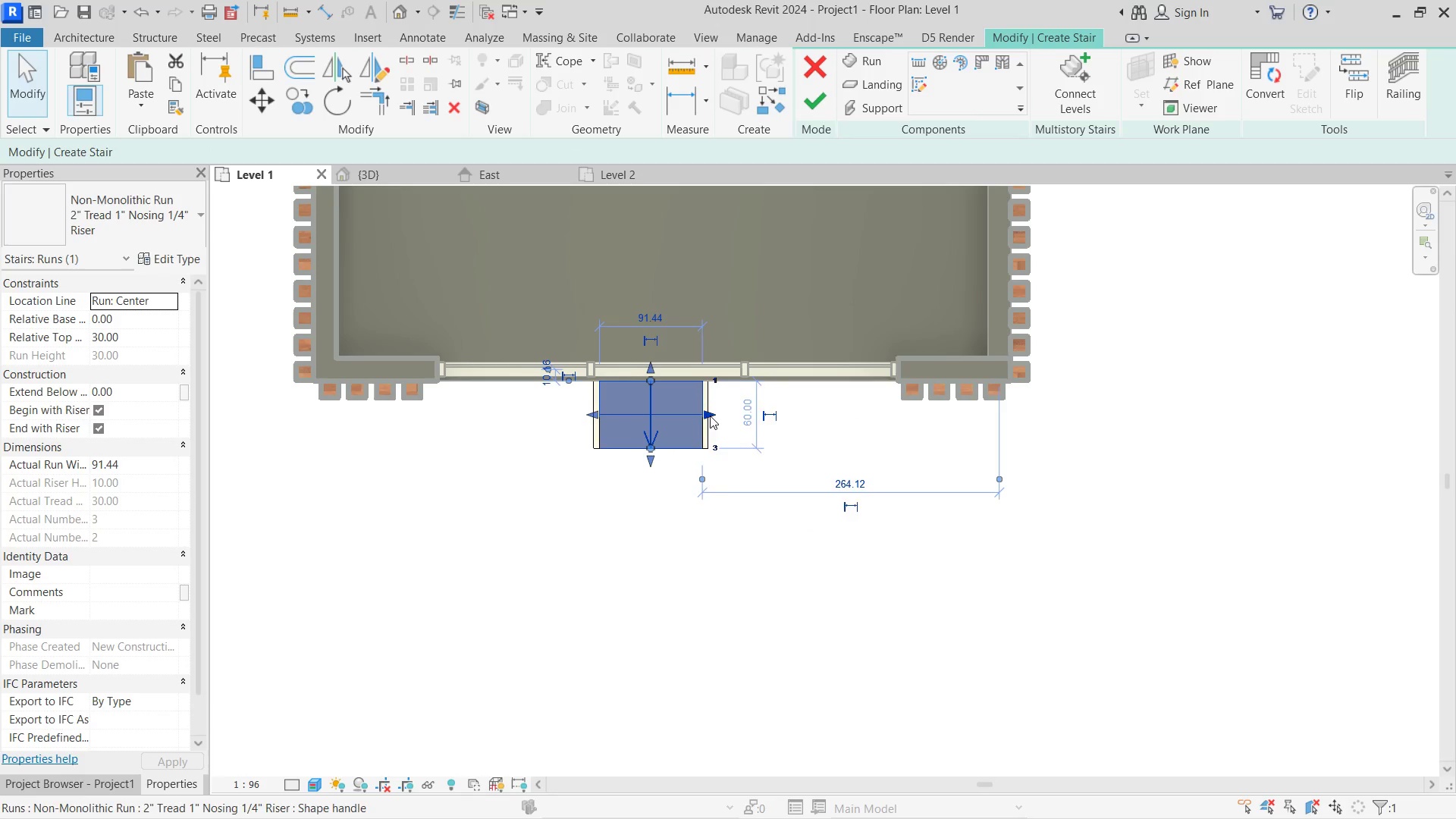 
left_click_drag(start_coordinate=[708, 415], to_coordinate=[904, 403])
 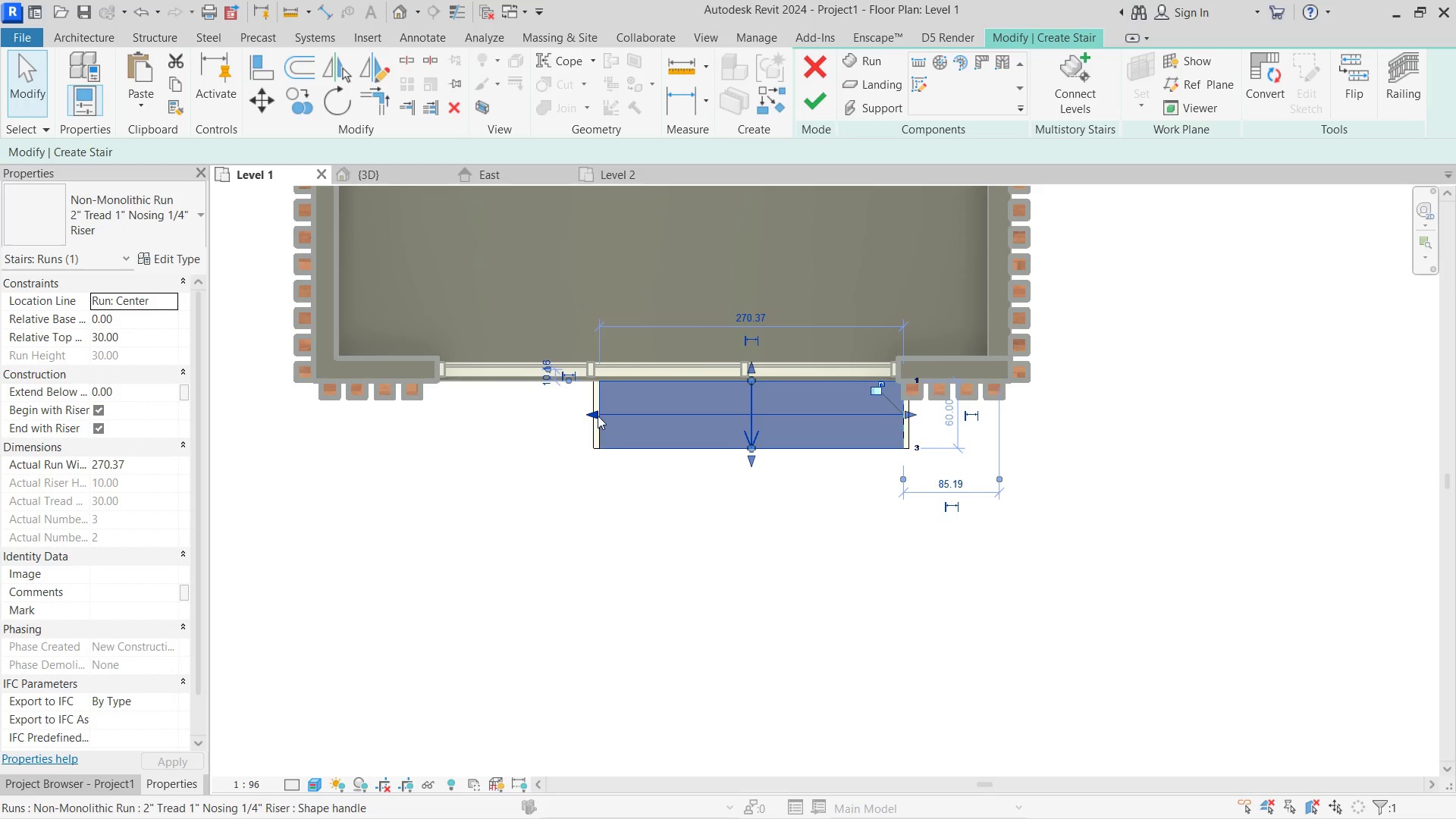 
left_click_drag(start_coordinate=[598, 409], to_coordinate=[426, 396])
 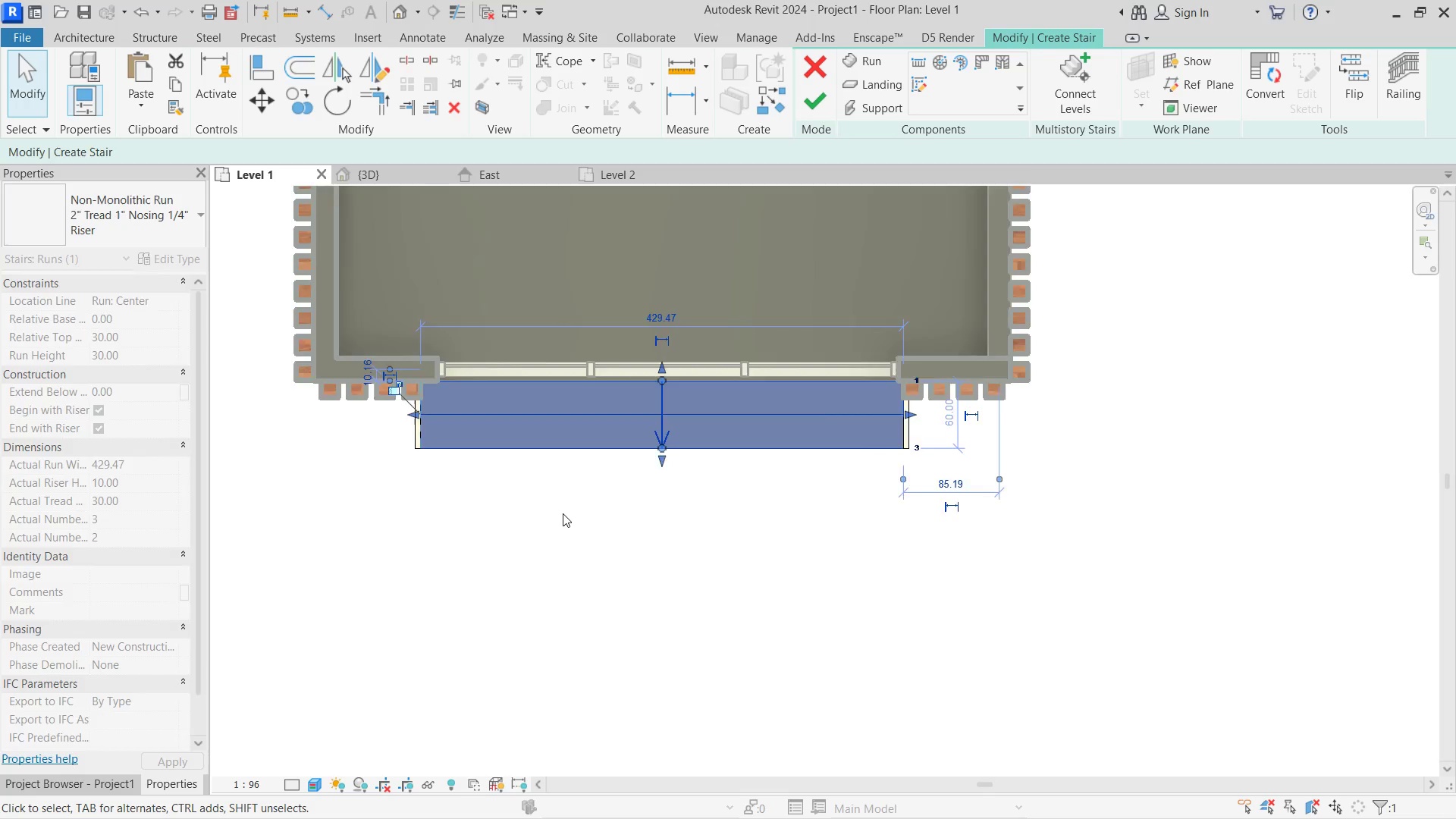 
scroll: coordinate [563, 513], scroll_direction: down, amount: 1.0
 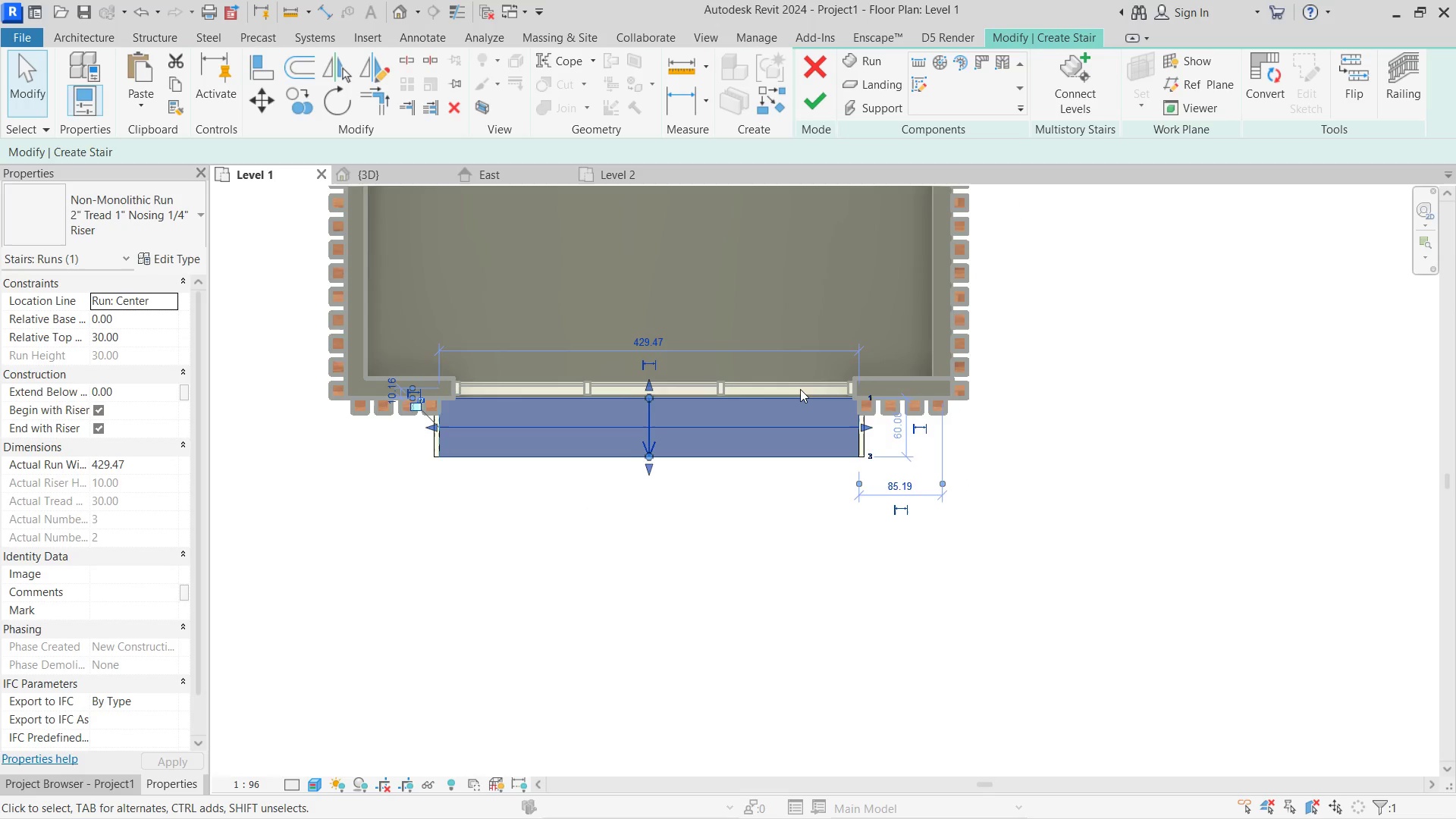 
scroll: coordinate [803, 386], scroll_direction: up, amount: 2.0
 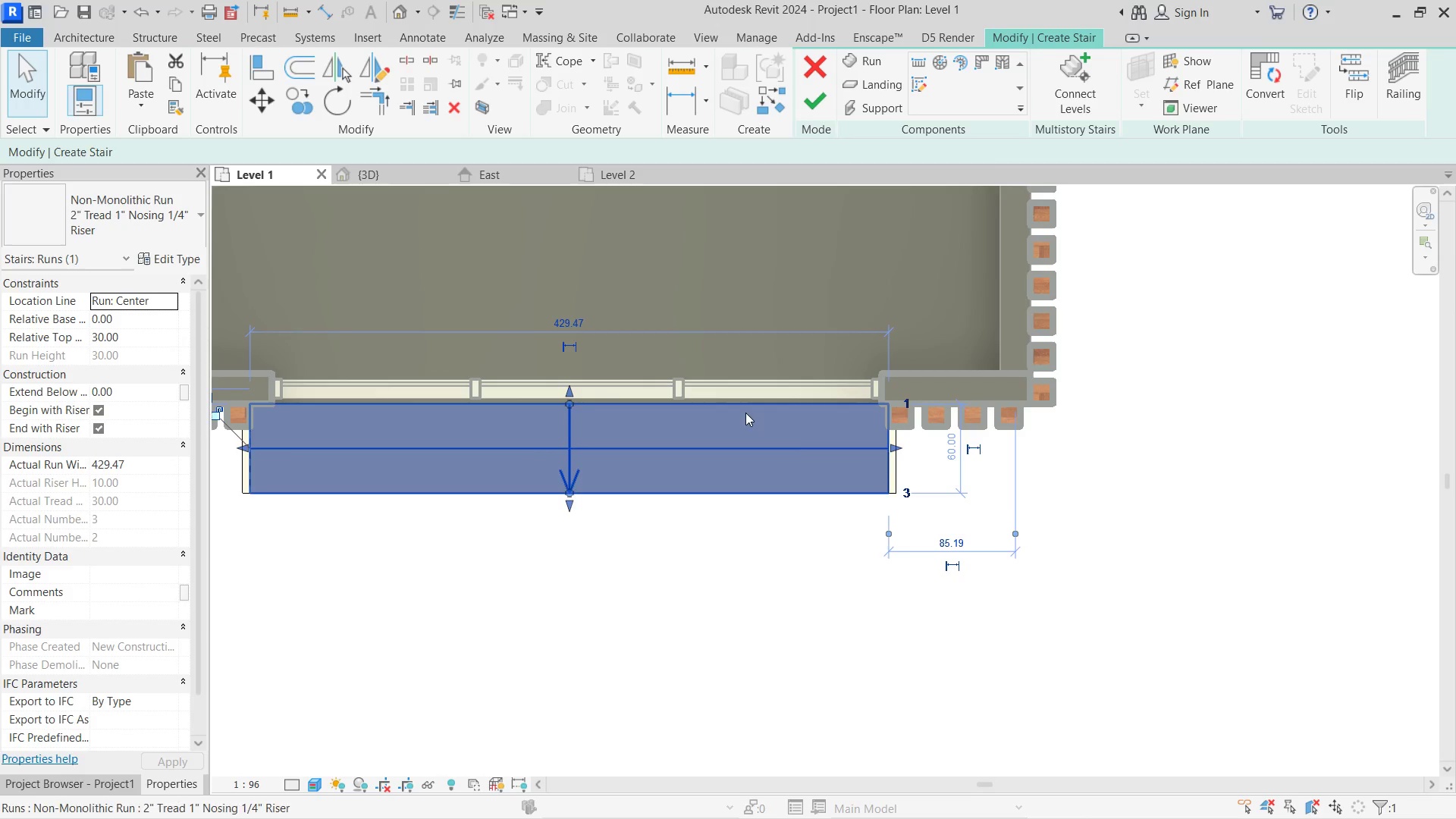 
scroll: coordinate [895, 478], scroll_direction: down, amount: 2.0
 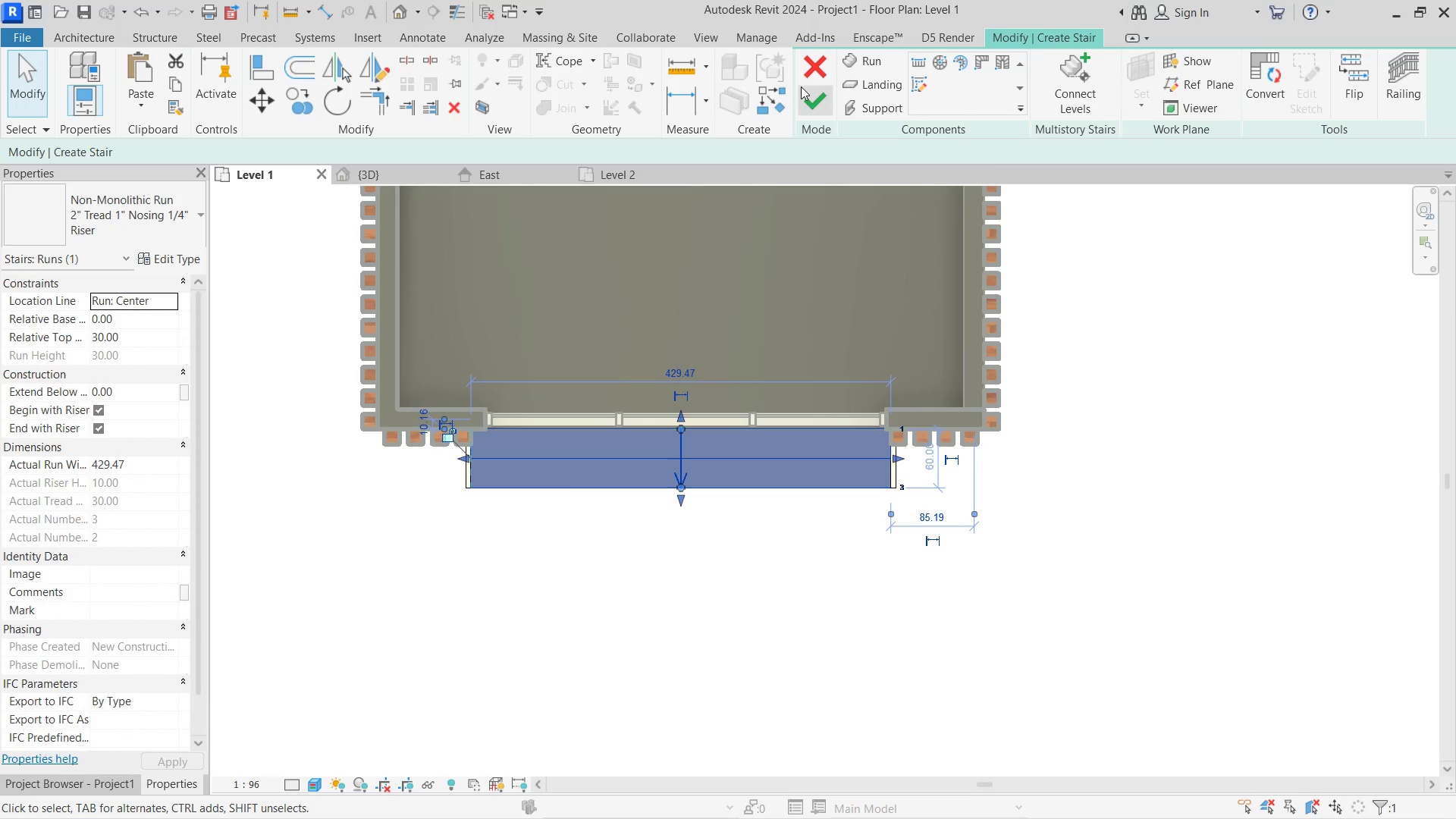 
left_click([810, 112])
 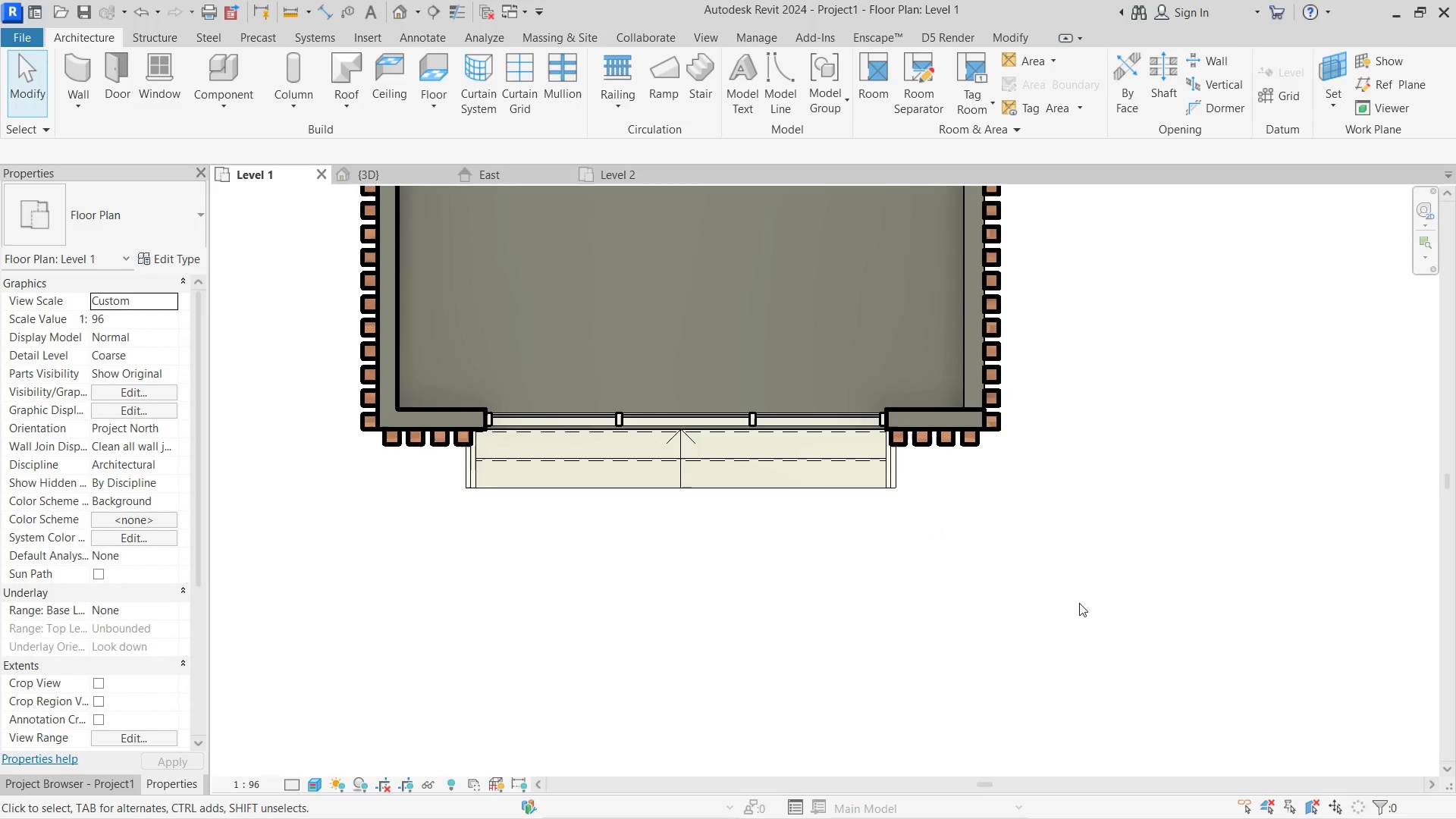 
left_click([1079, 603])
 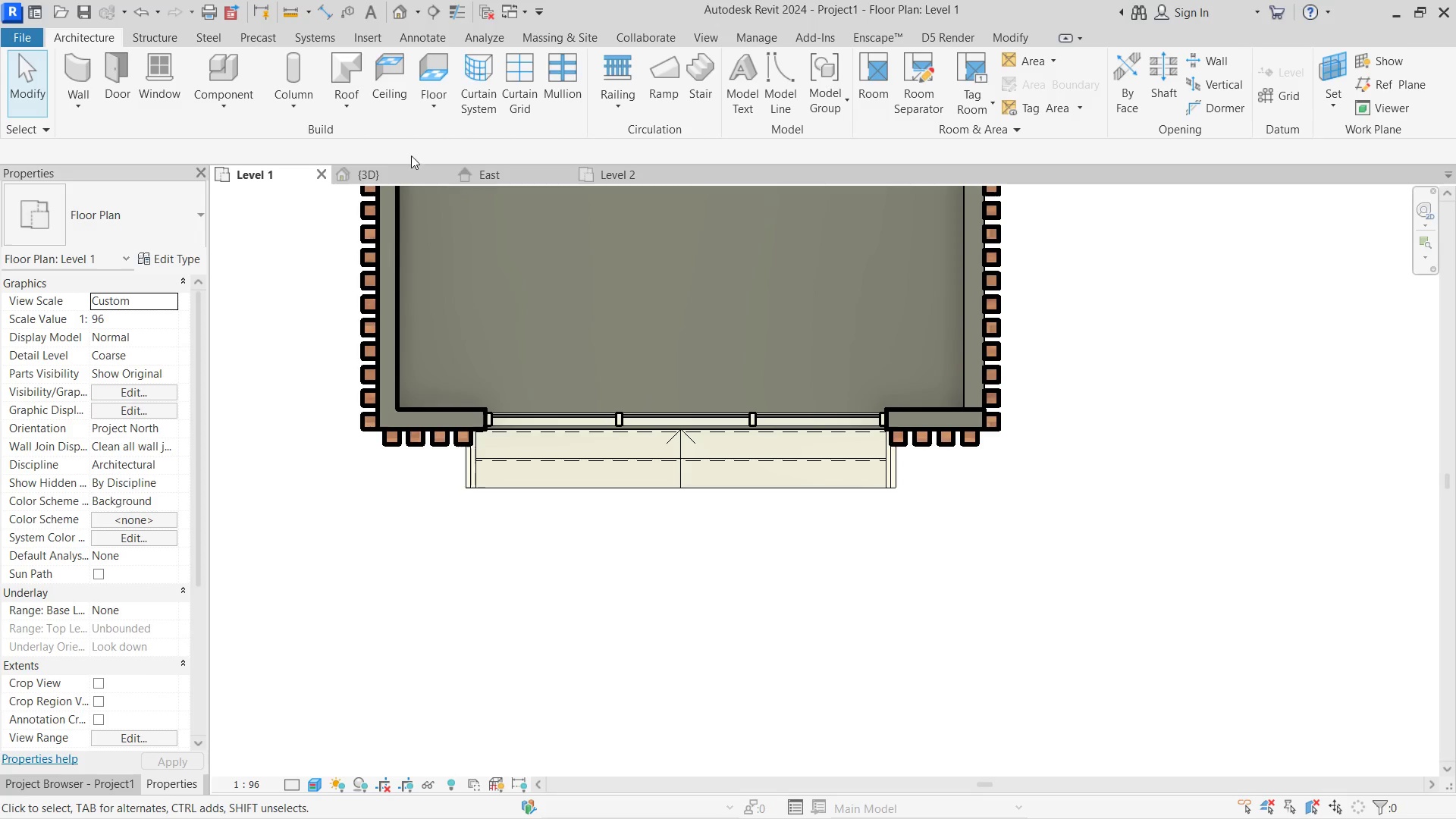 
left_click([372, 169])
 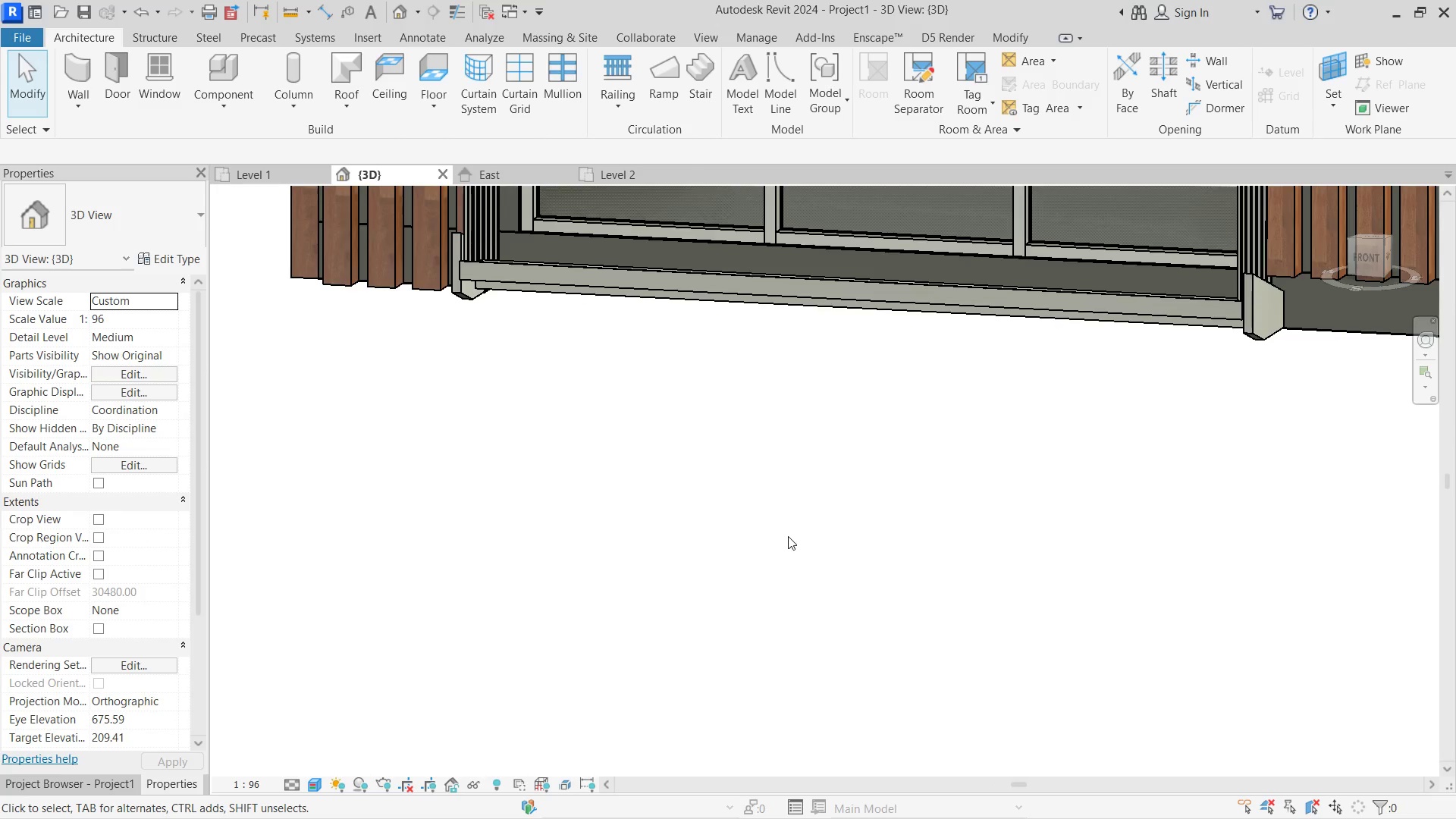 
key(Shift+ShiftLeft)
 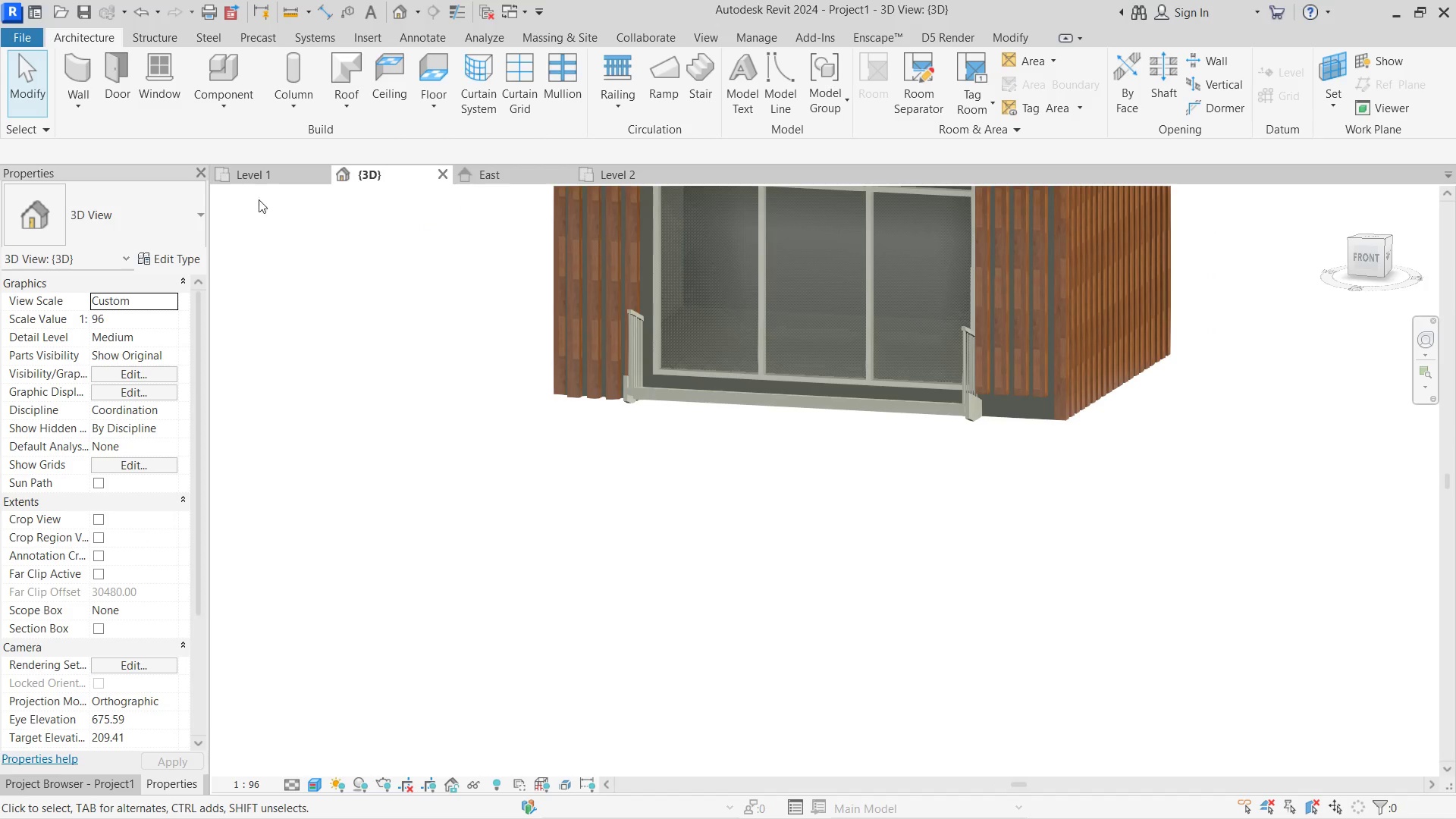 
scroll: coordinate [749, 483], scroll_direction: down, amount: 6.0
 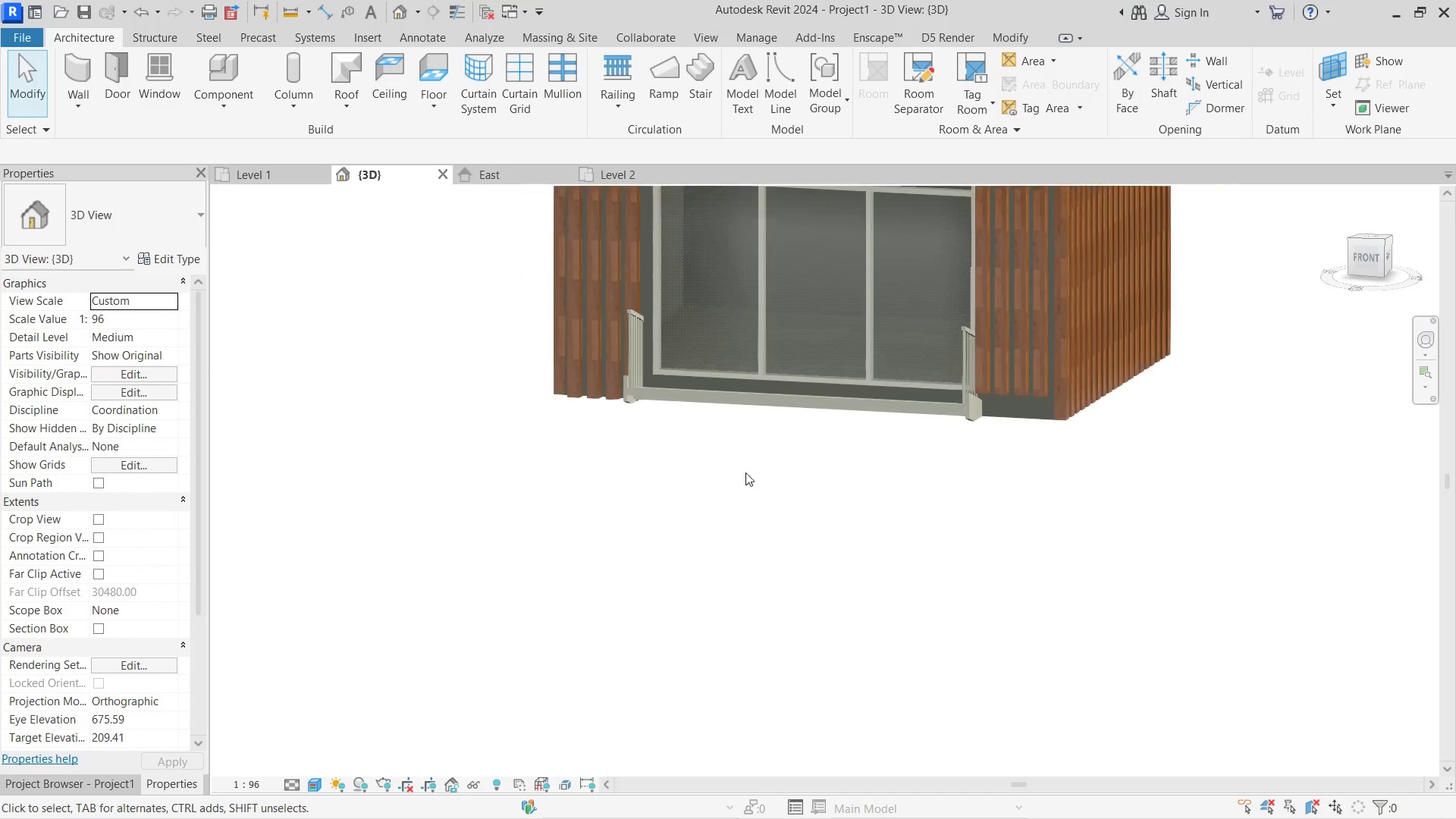 
left_click([265, 167])
 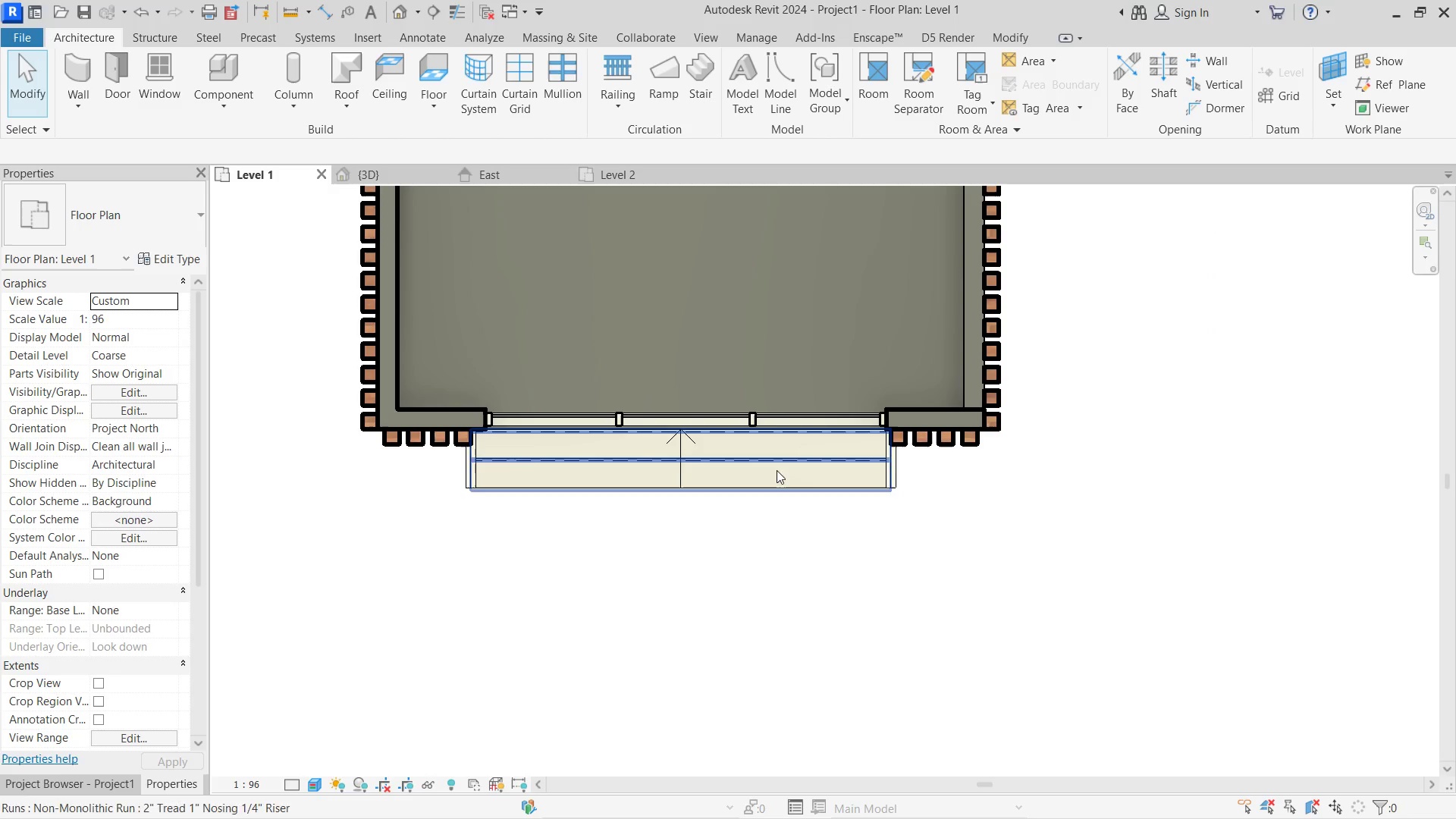 
left_click([770, 491])
 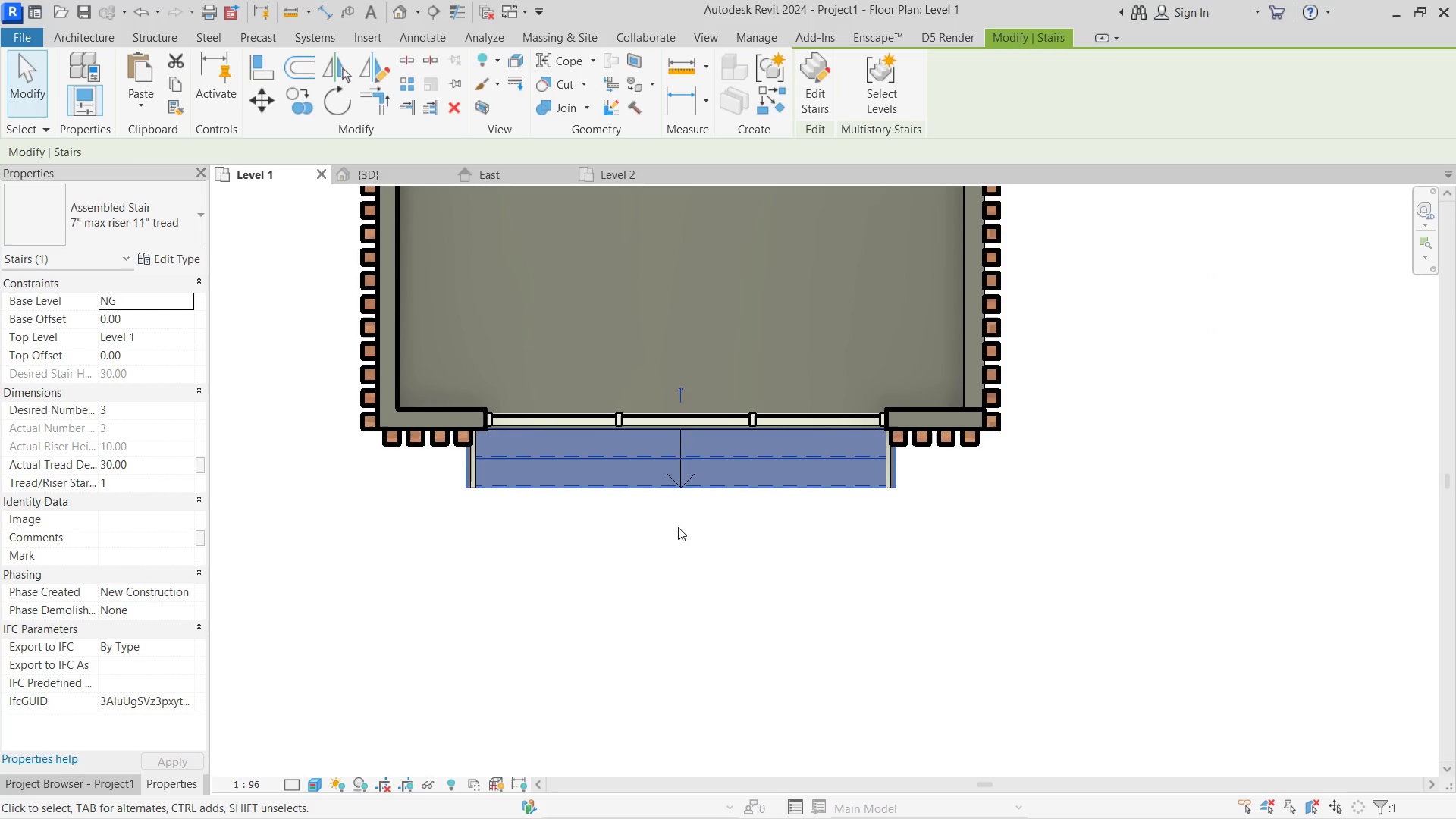 
double_click([732, 538])
 